 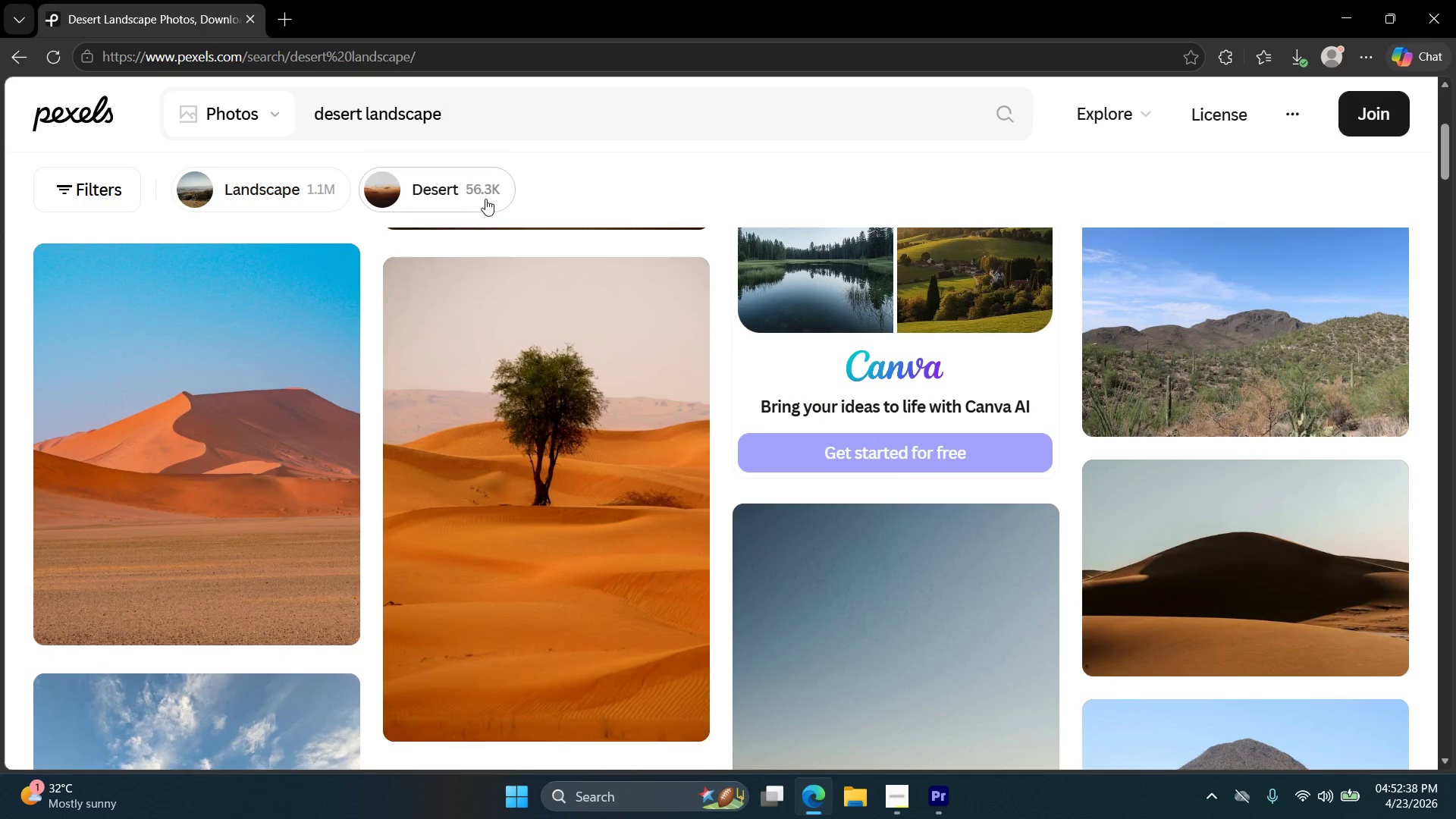 
double_click([484, 124])
 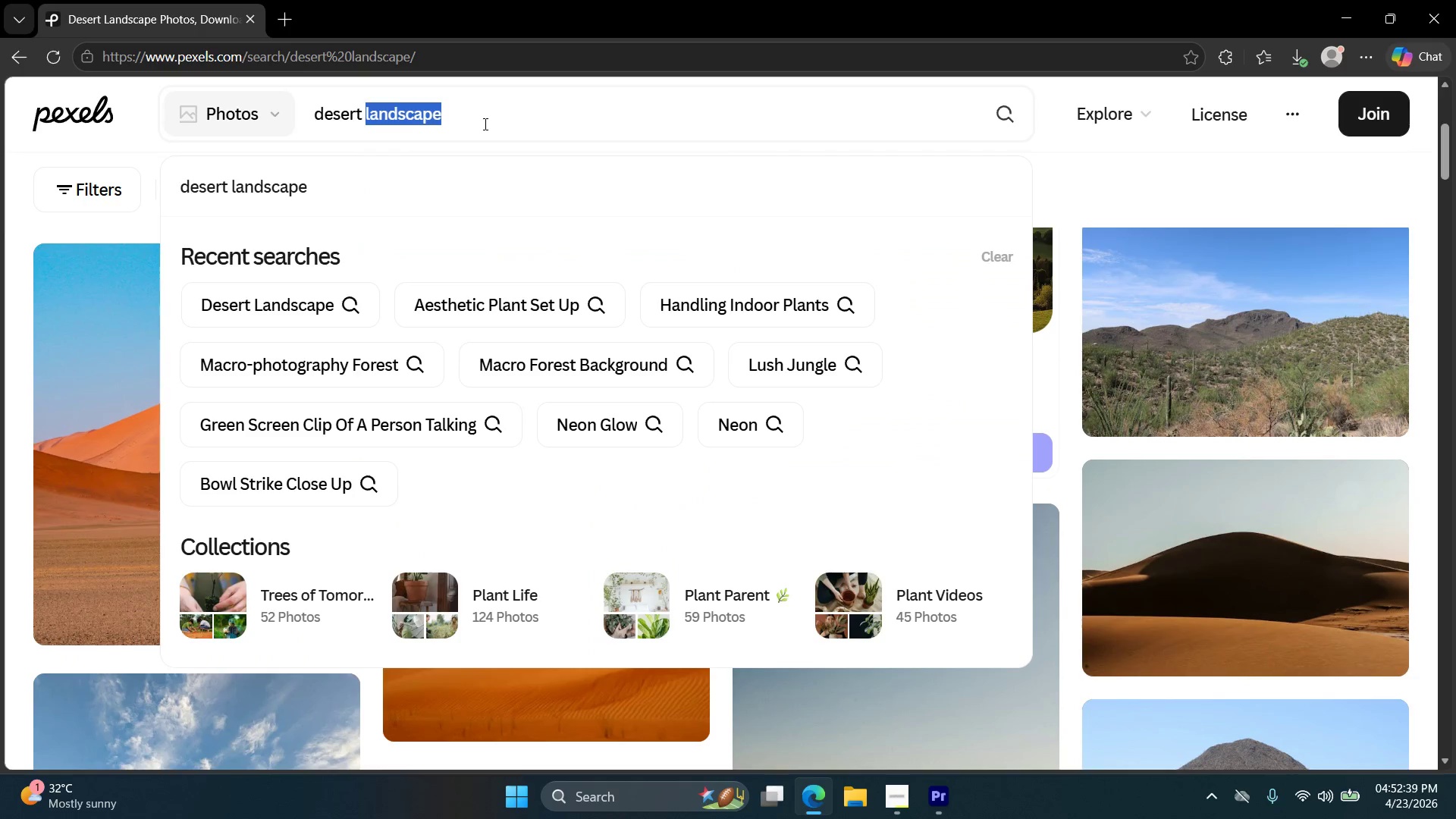 
triple_click([484, 124])
 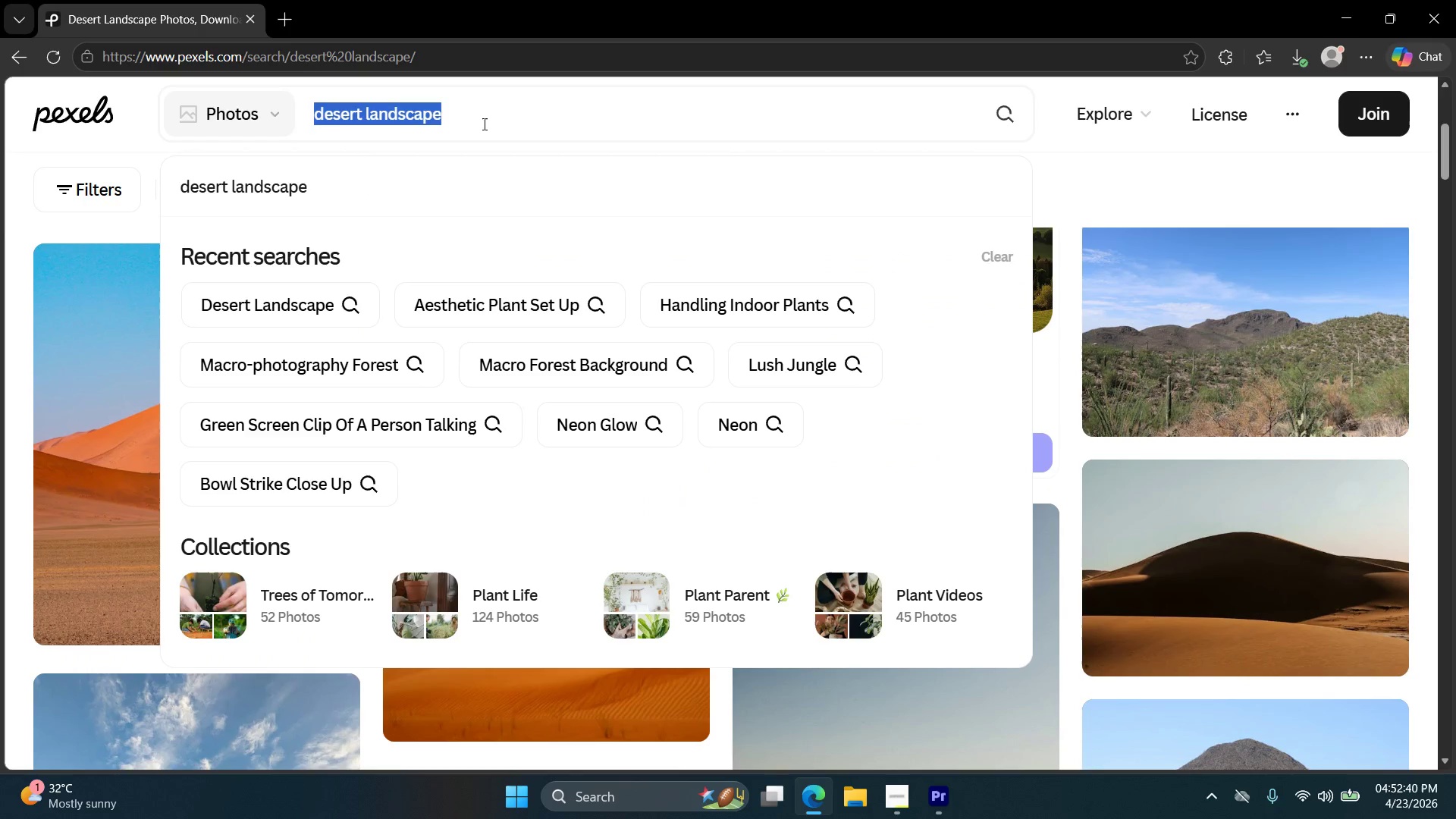 
type(succukl)
key(Backspace)
key(Backspace)
type(lent ,ma)
key(Backspace)
key(Backspace)
type(act)
key(Backspace)
type(ro)
 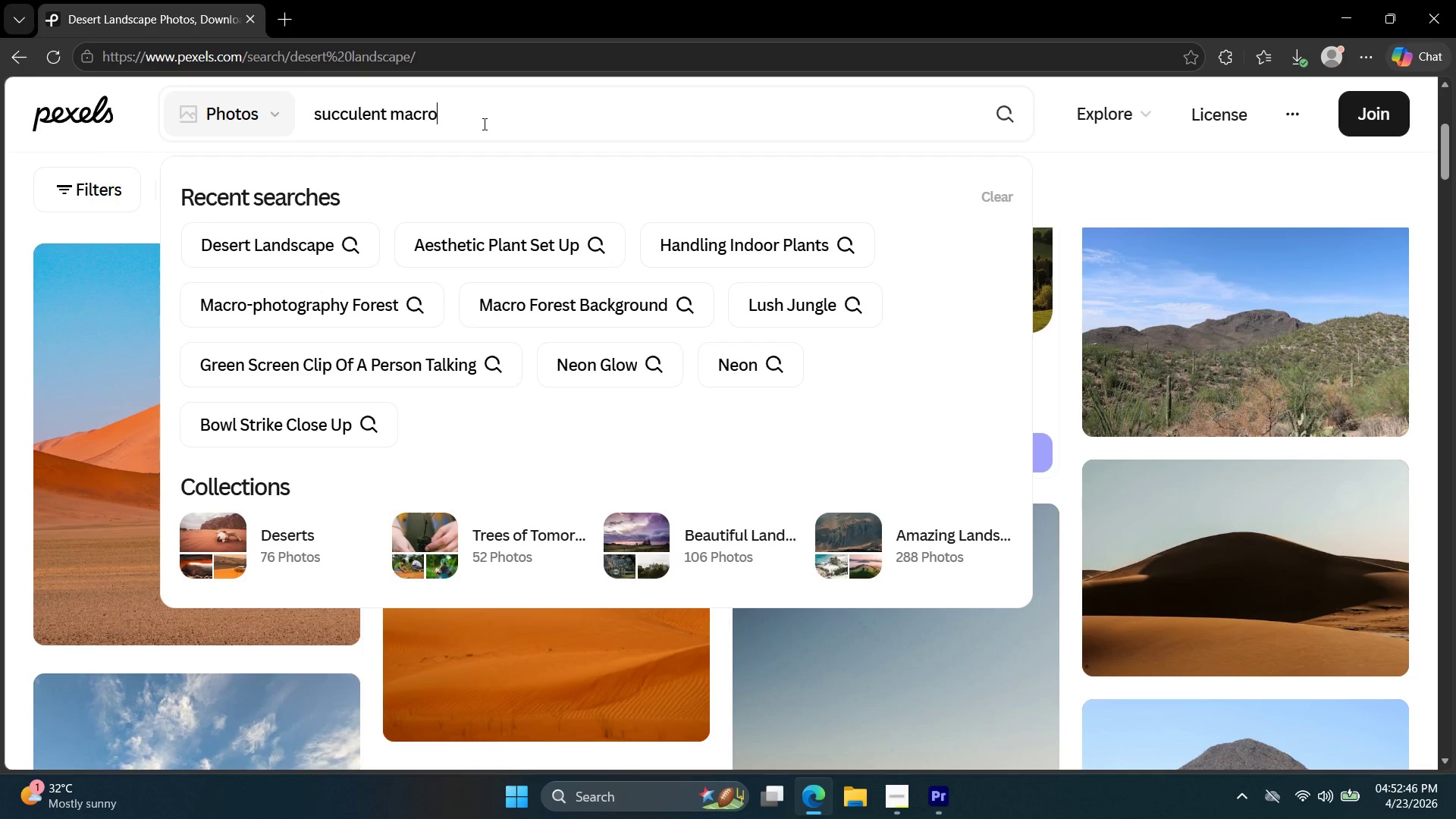 
key(Enter)
 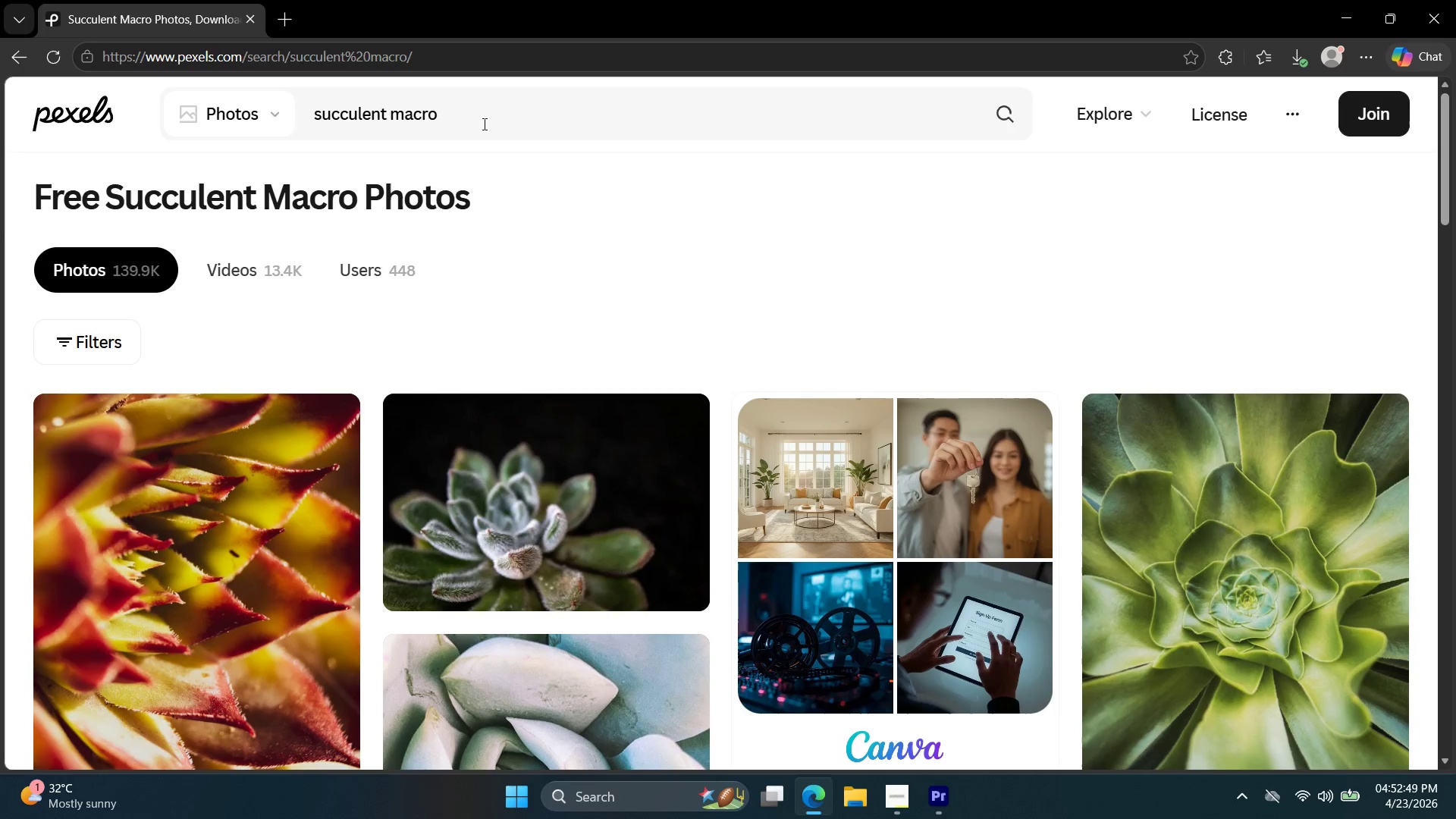 
scroll: coordinate [508, 123], scroll_direction: down, amount: 5.0
 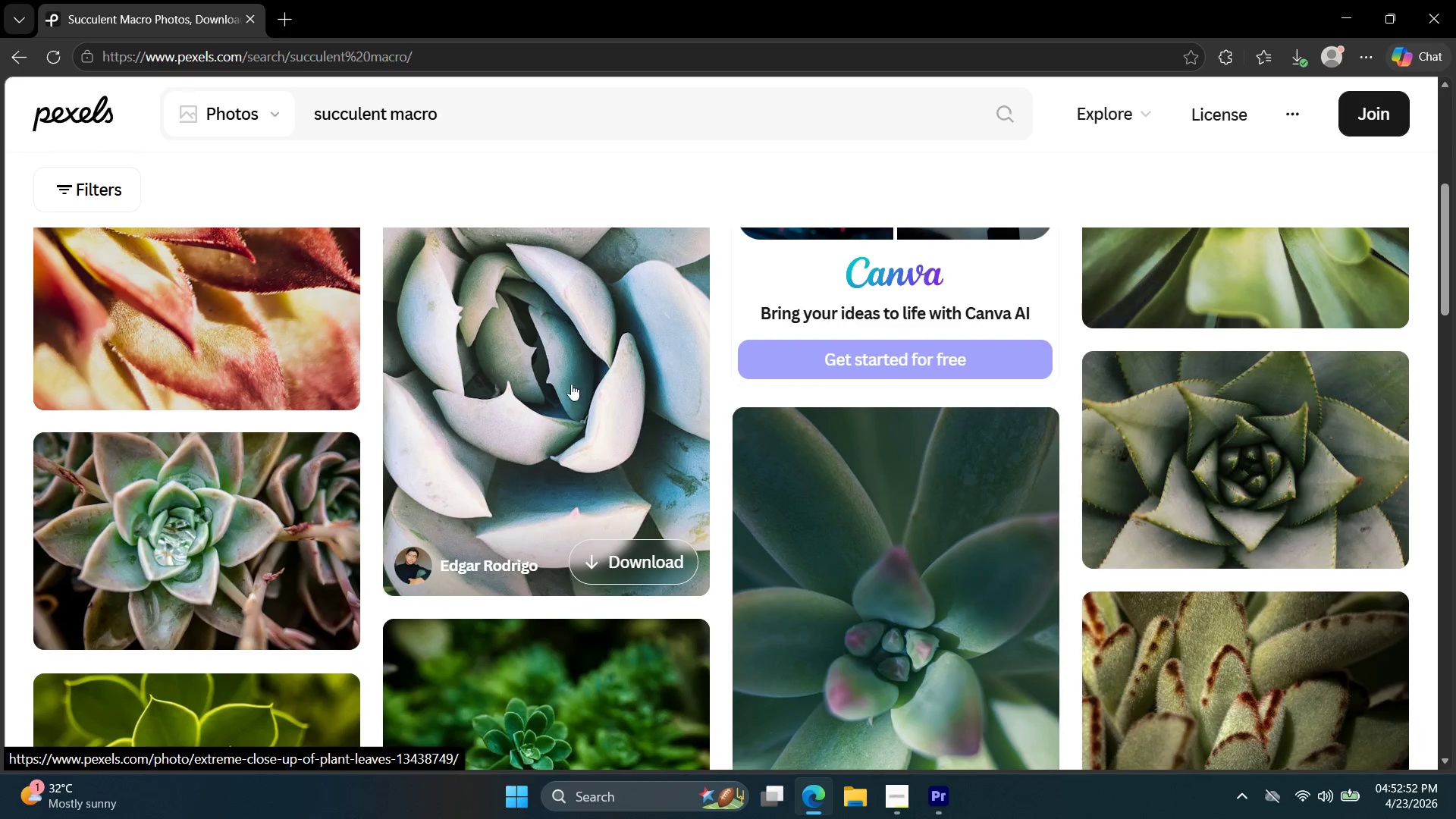 
left_click([1258, 457])
 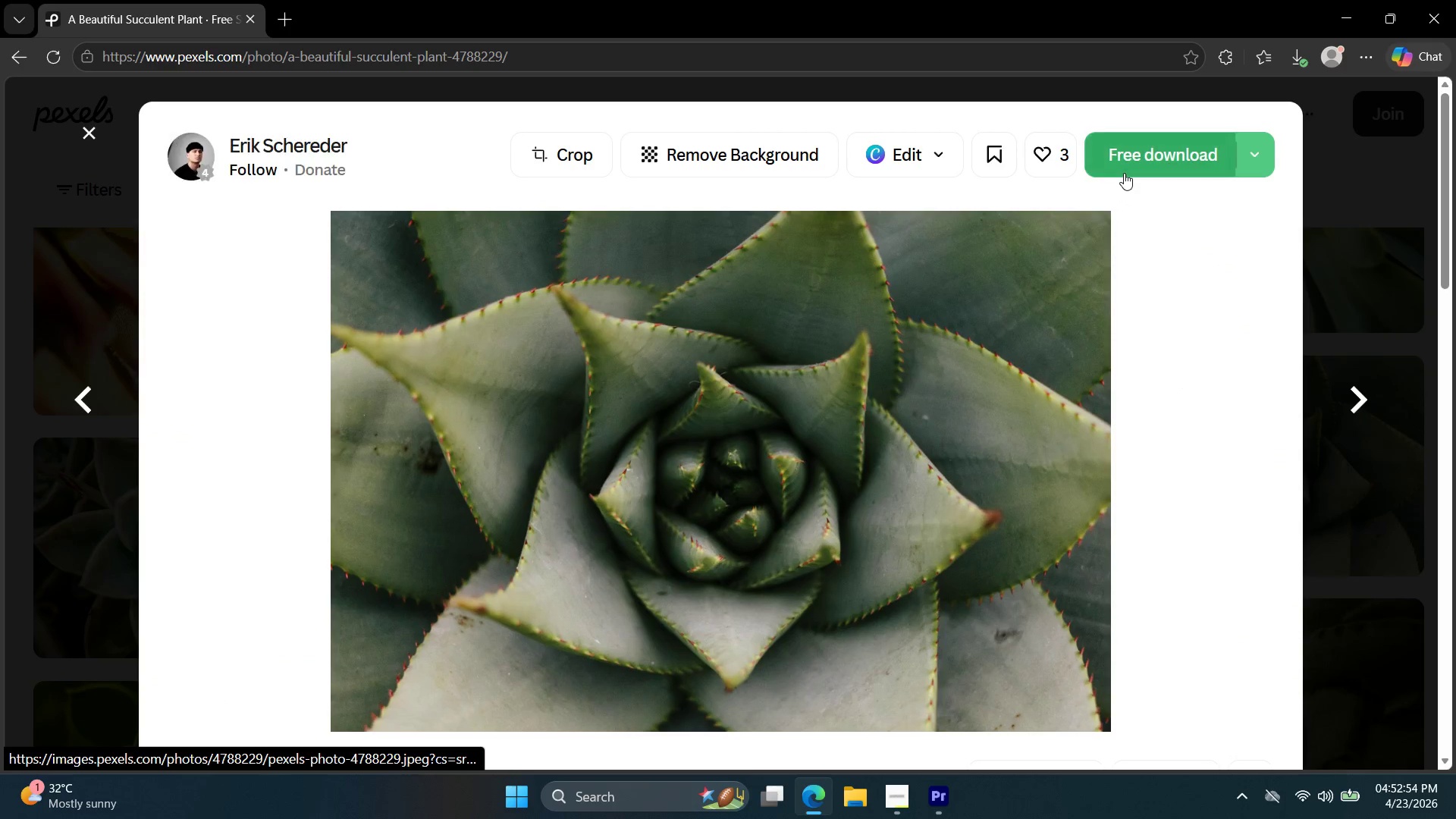 
left_click([1132, 164])
 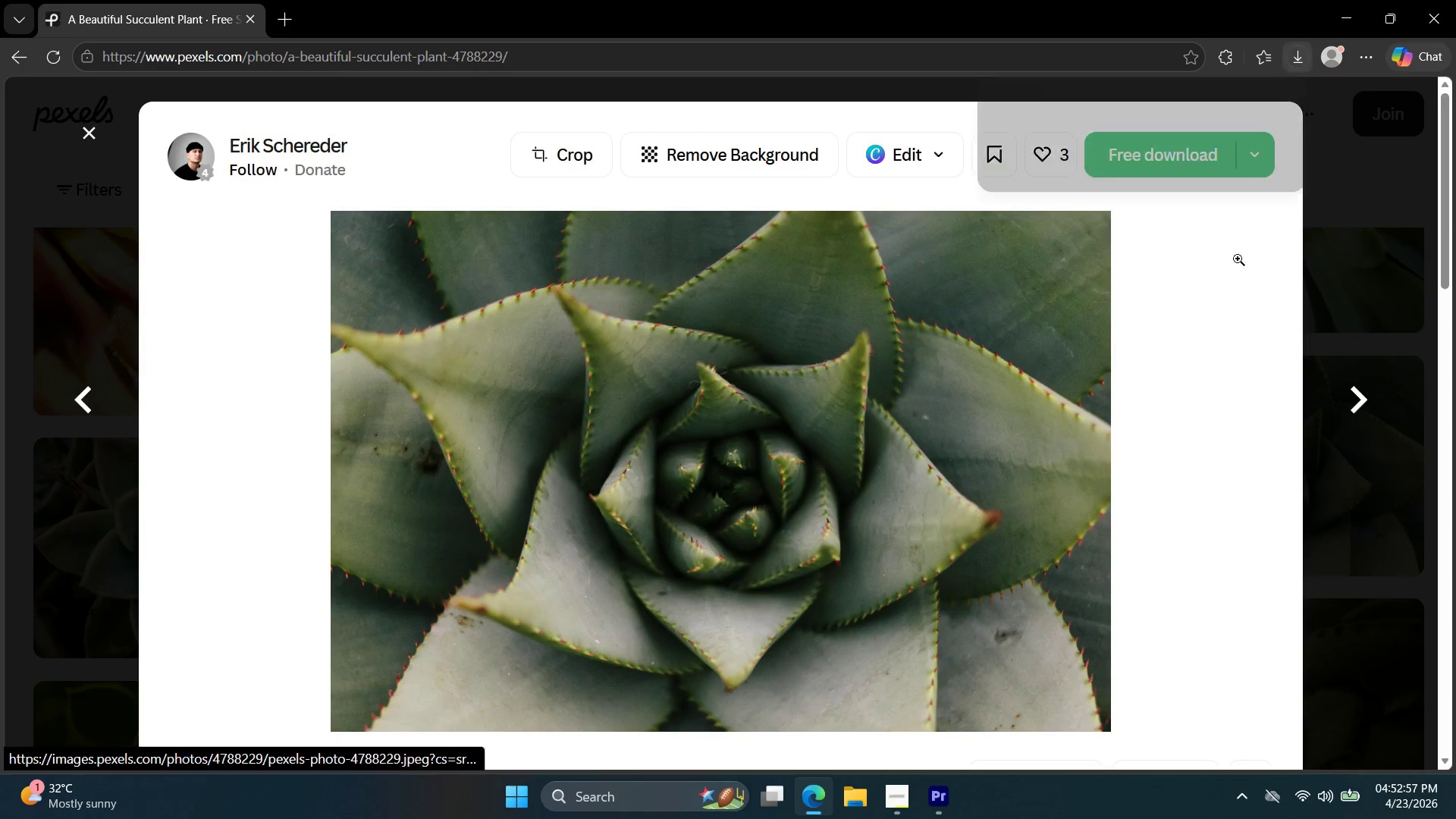 
left_click([1364, 309])
 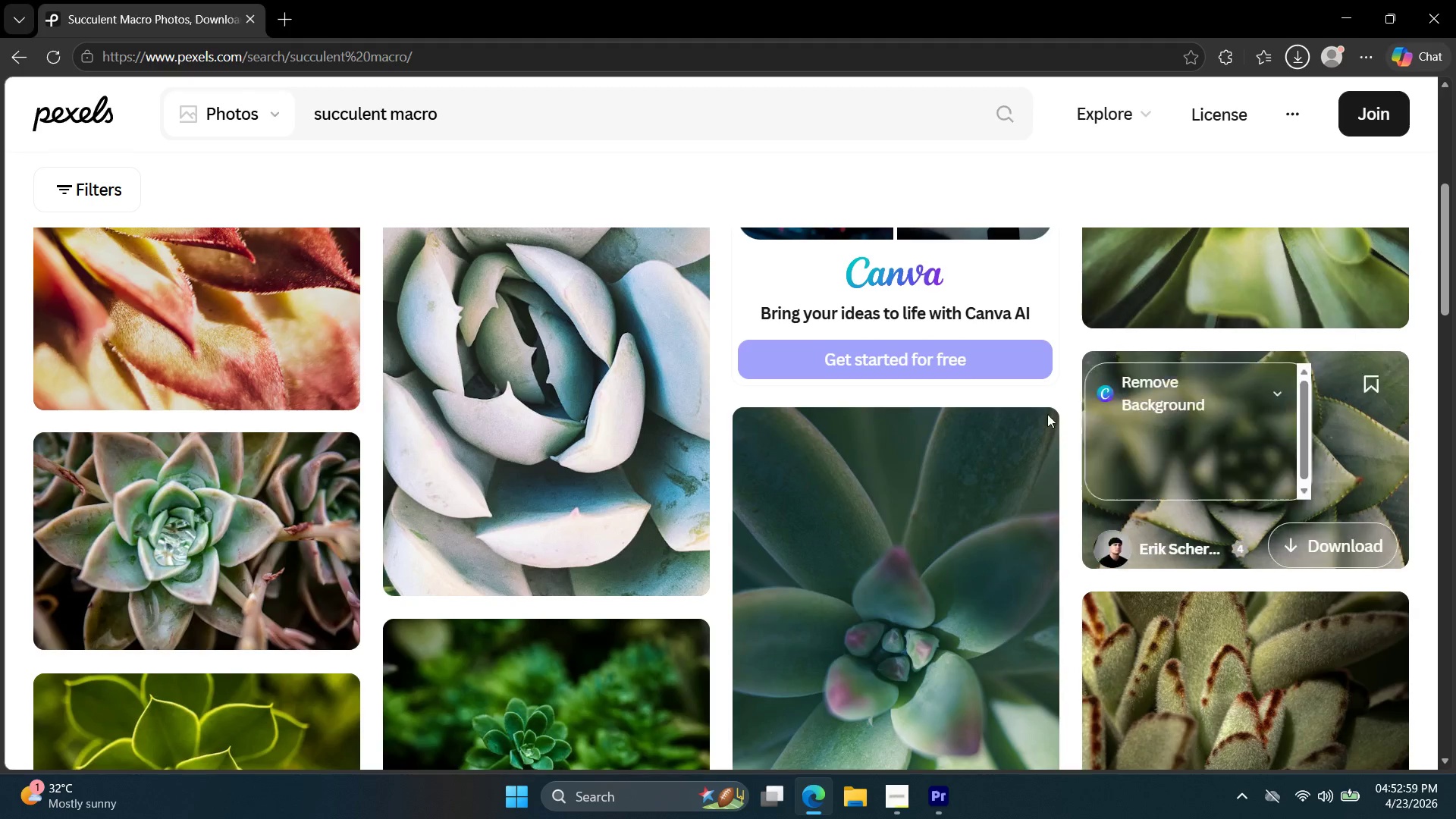 
scroll: coordinate [942, 463], scroll_direction: up, amount: 4.0
 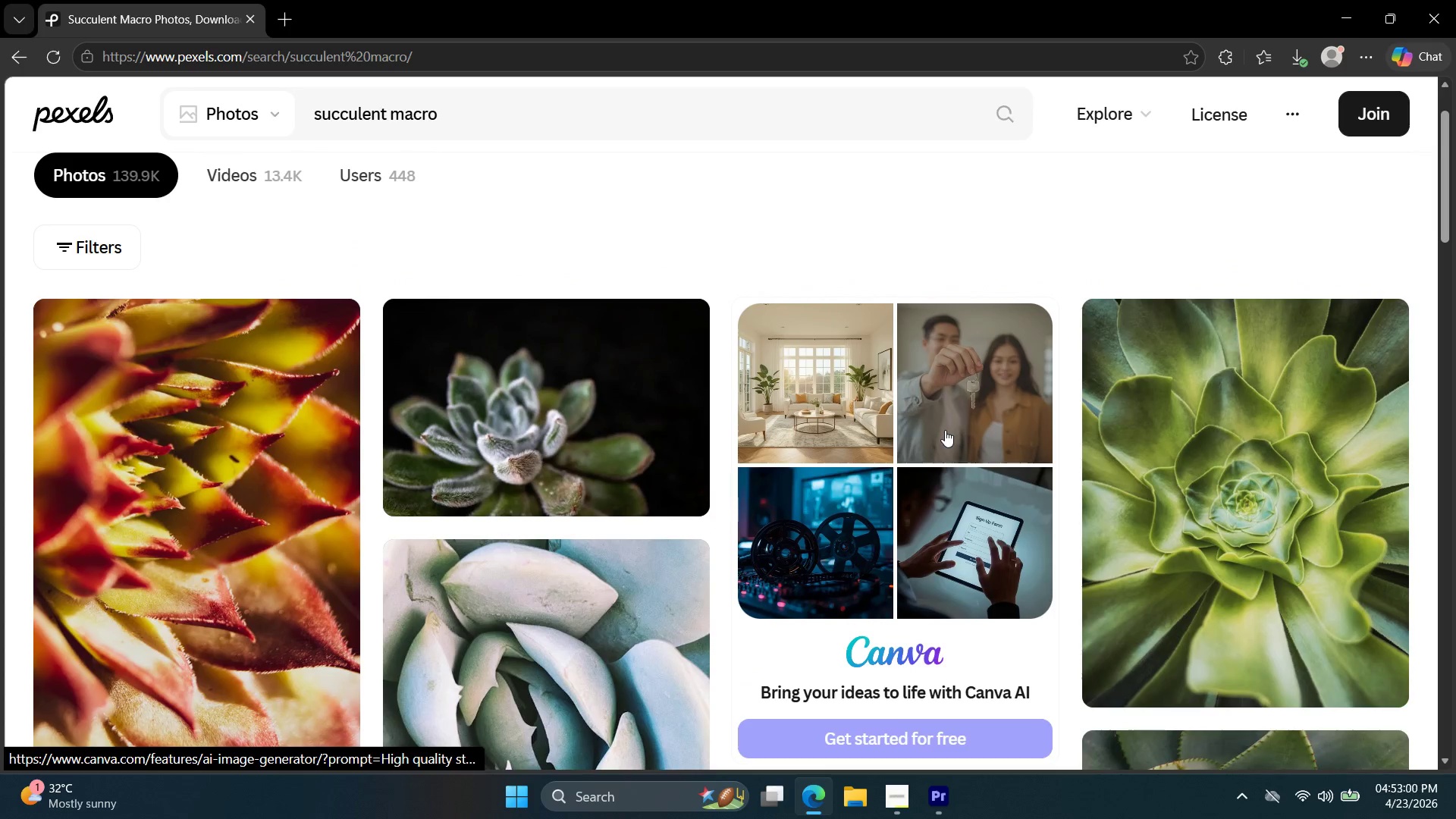 
scroll: coordinate [940, 452], scroll_direction: down, amount: 9.0
 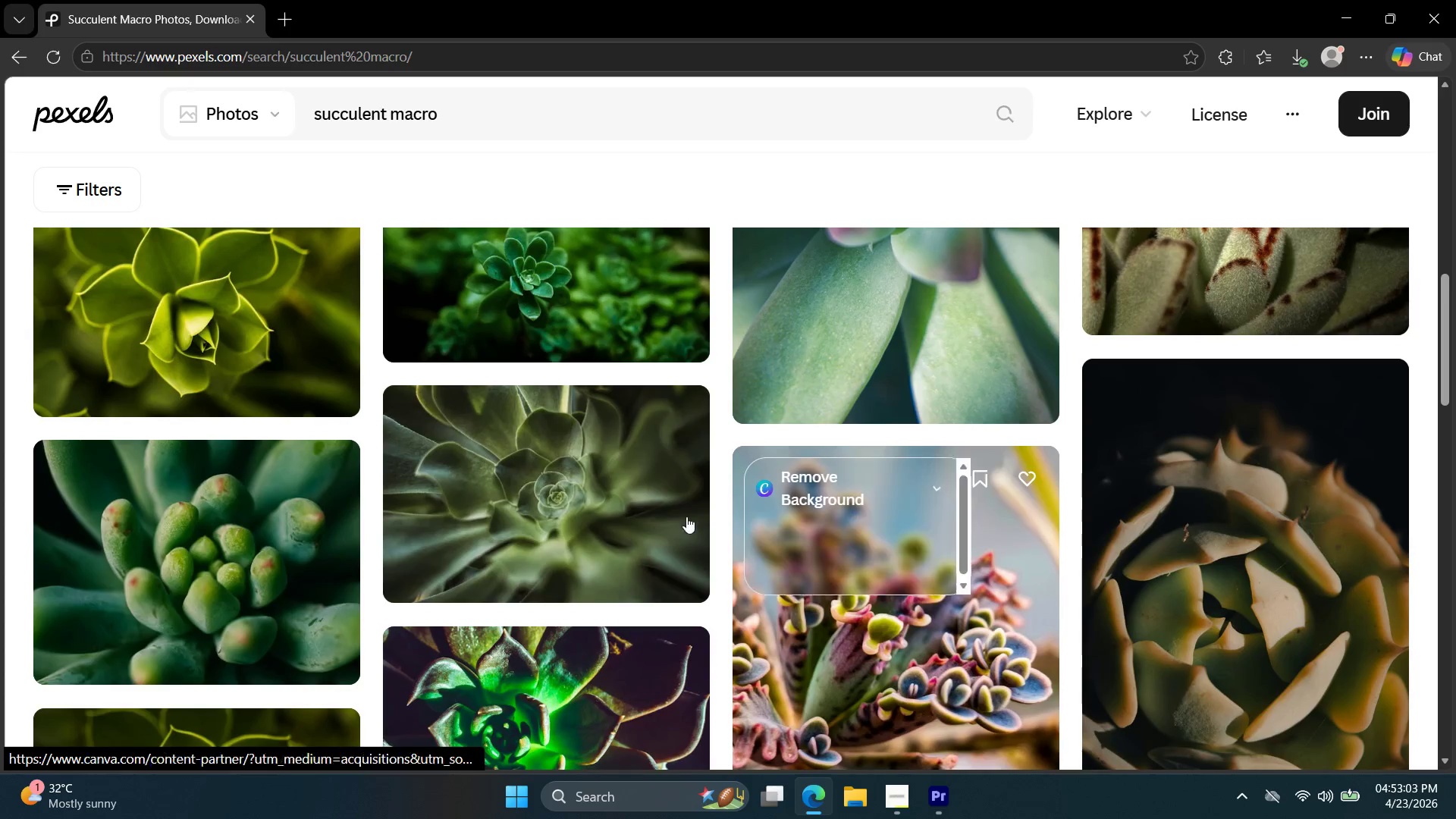 
left_click([256, 541])
 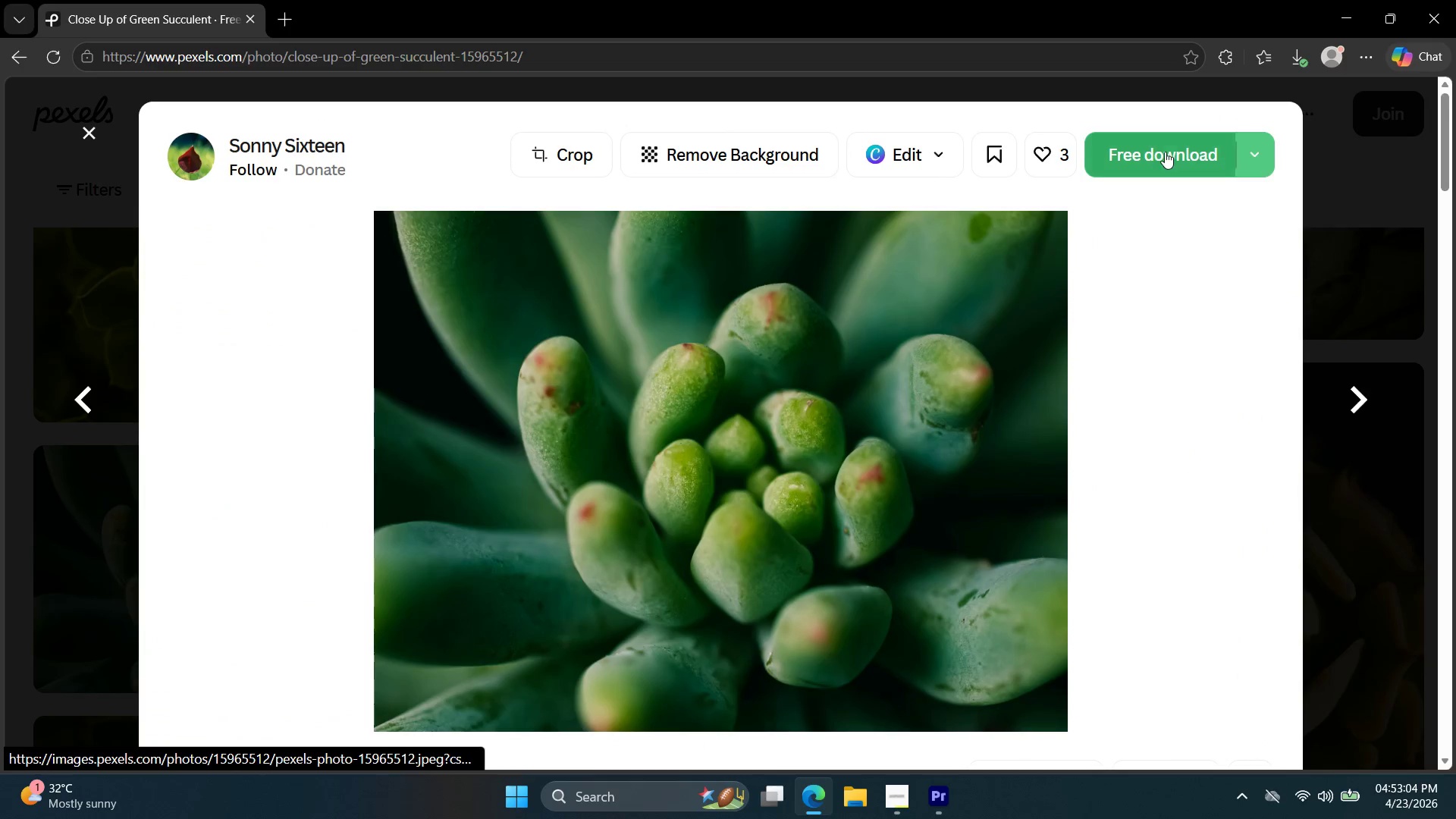 
left_click([1164, 152])
 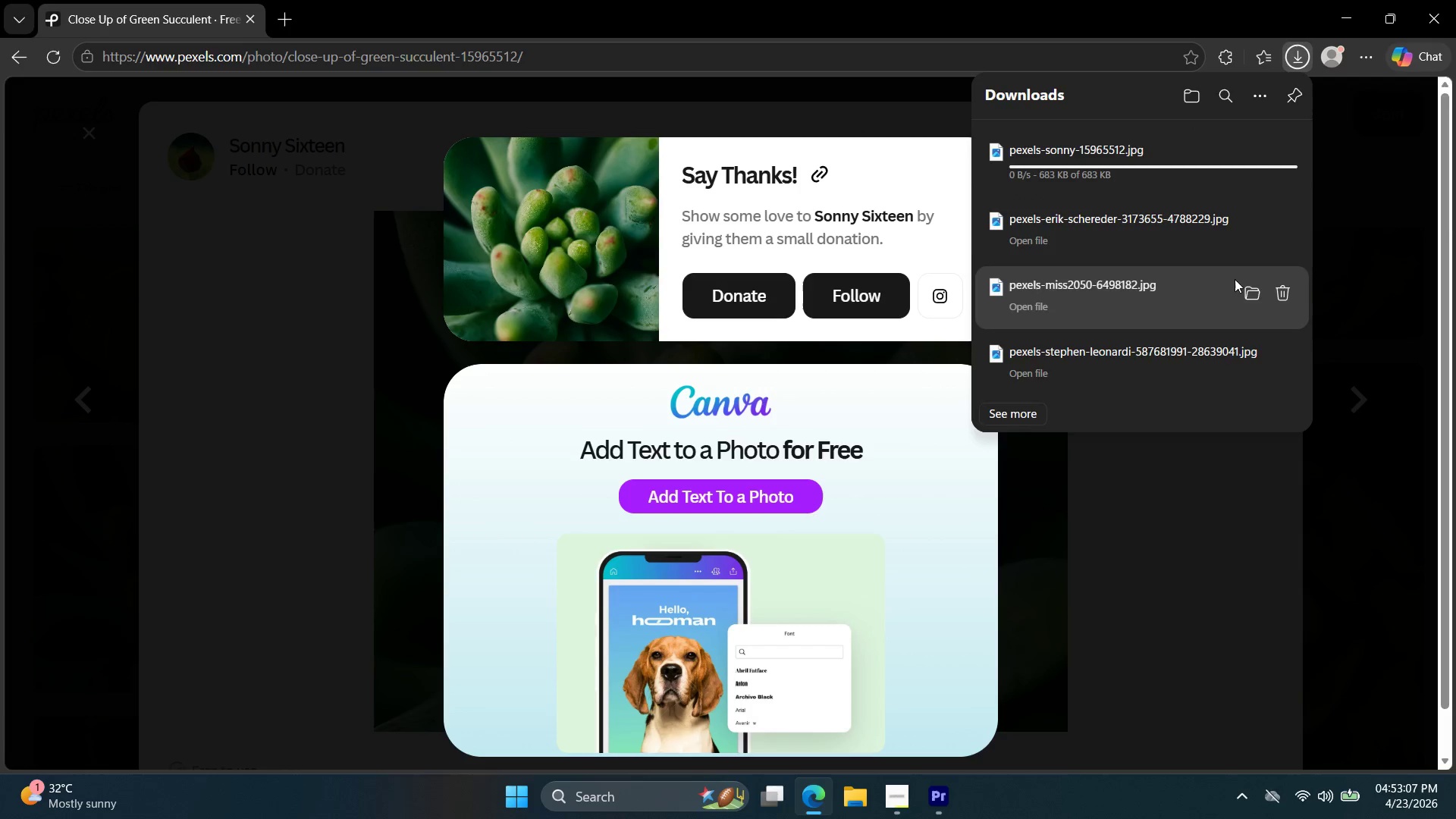 
left_click([1340, 289])
 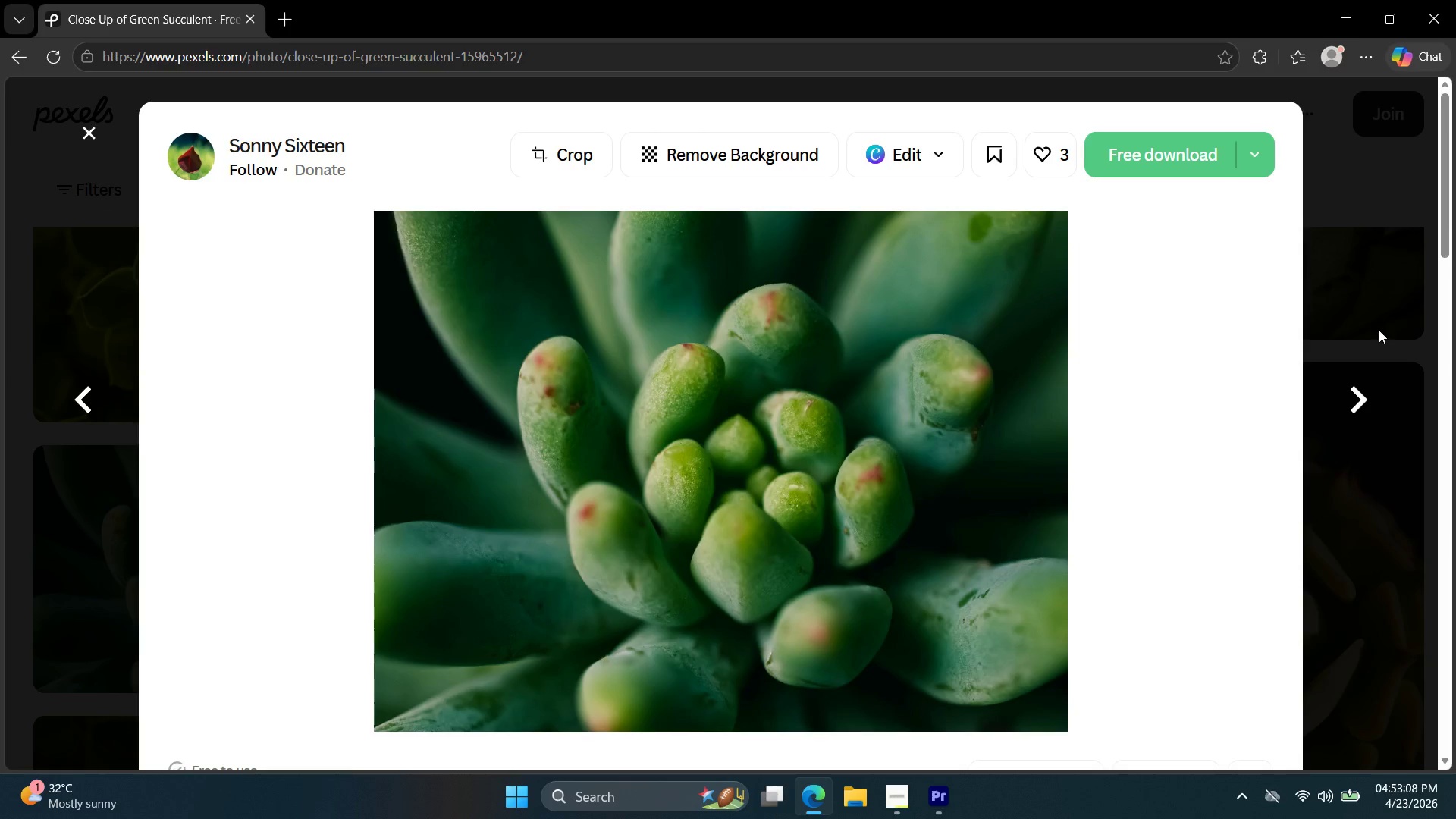 
left_click([1364, 313])
 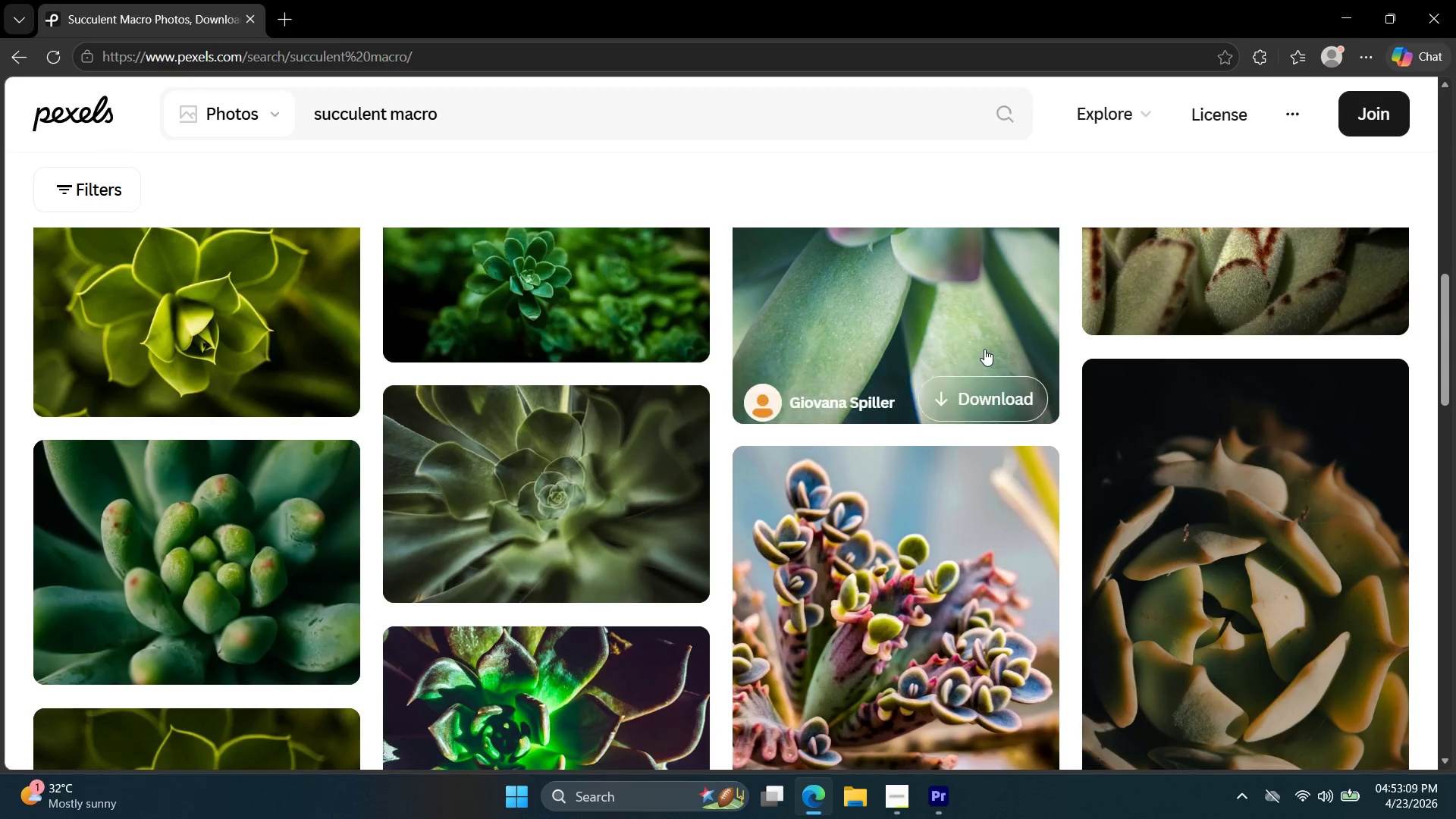 
scroll: coordinate [970, 368], scroll_direction: down, amount: 10.0
 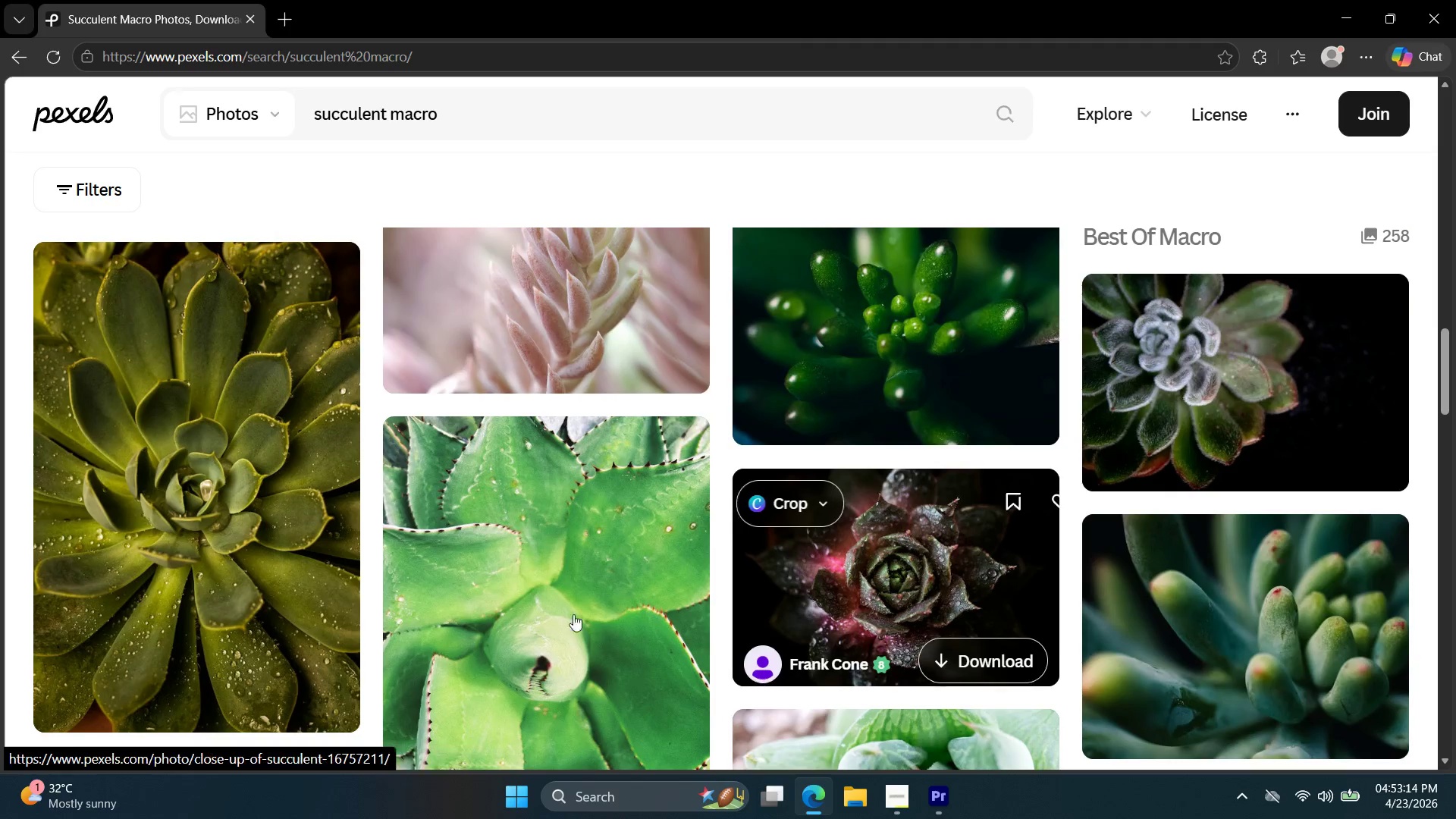 
left_click([533, 598])
 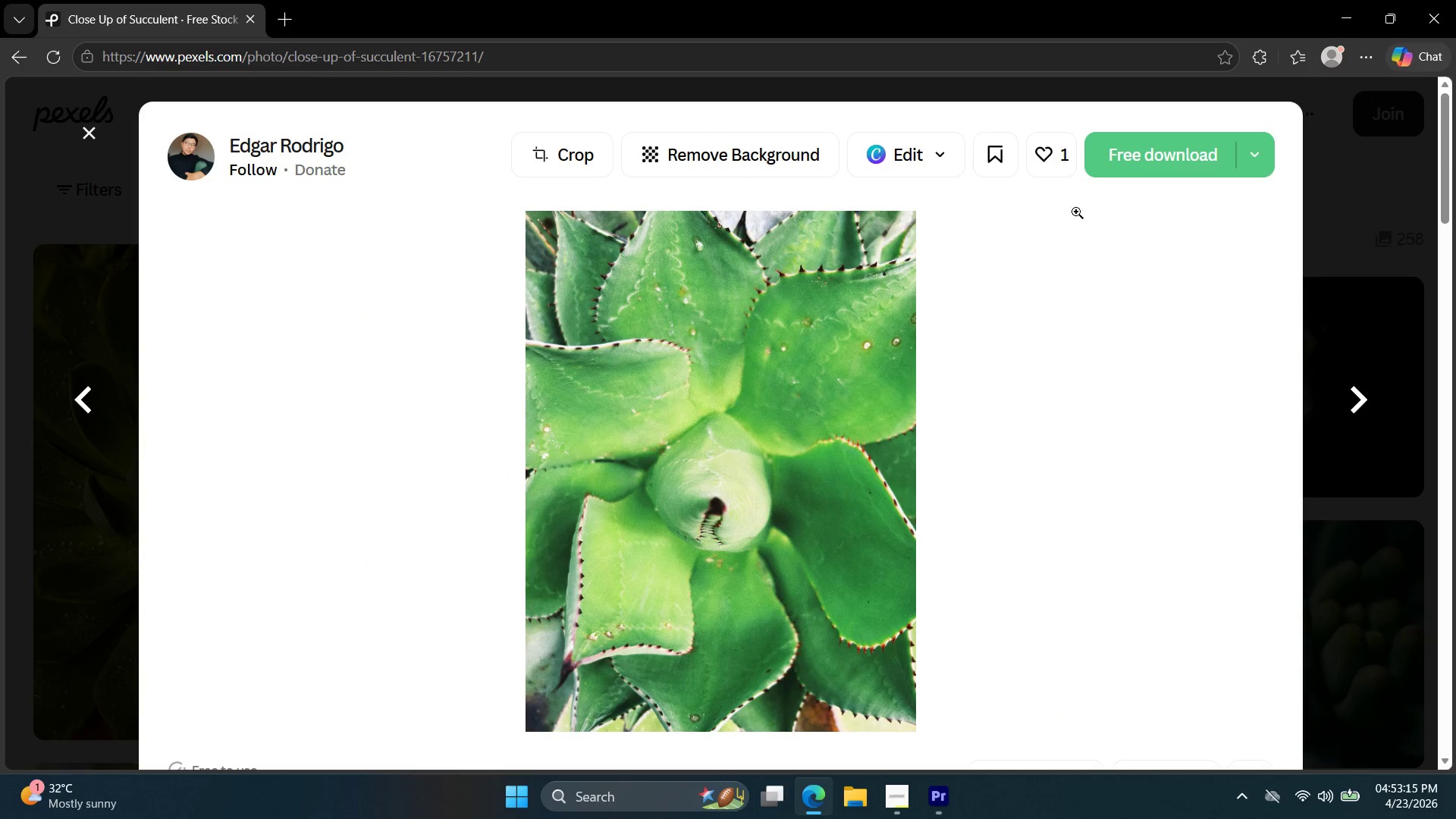 
left_click([1156, 153])
 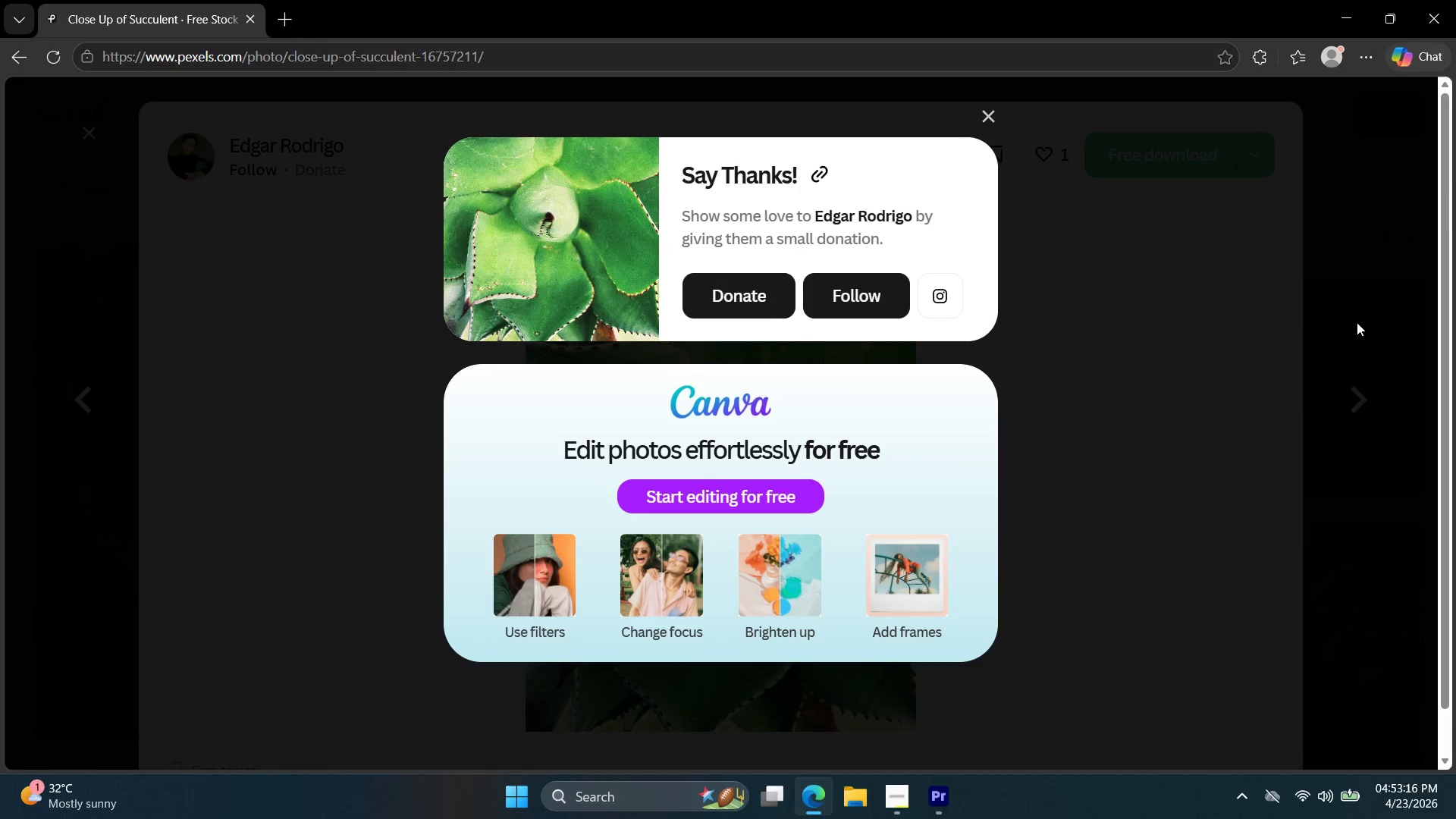 
double_click([1357, 322])
 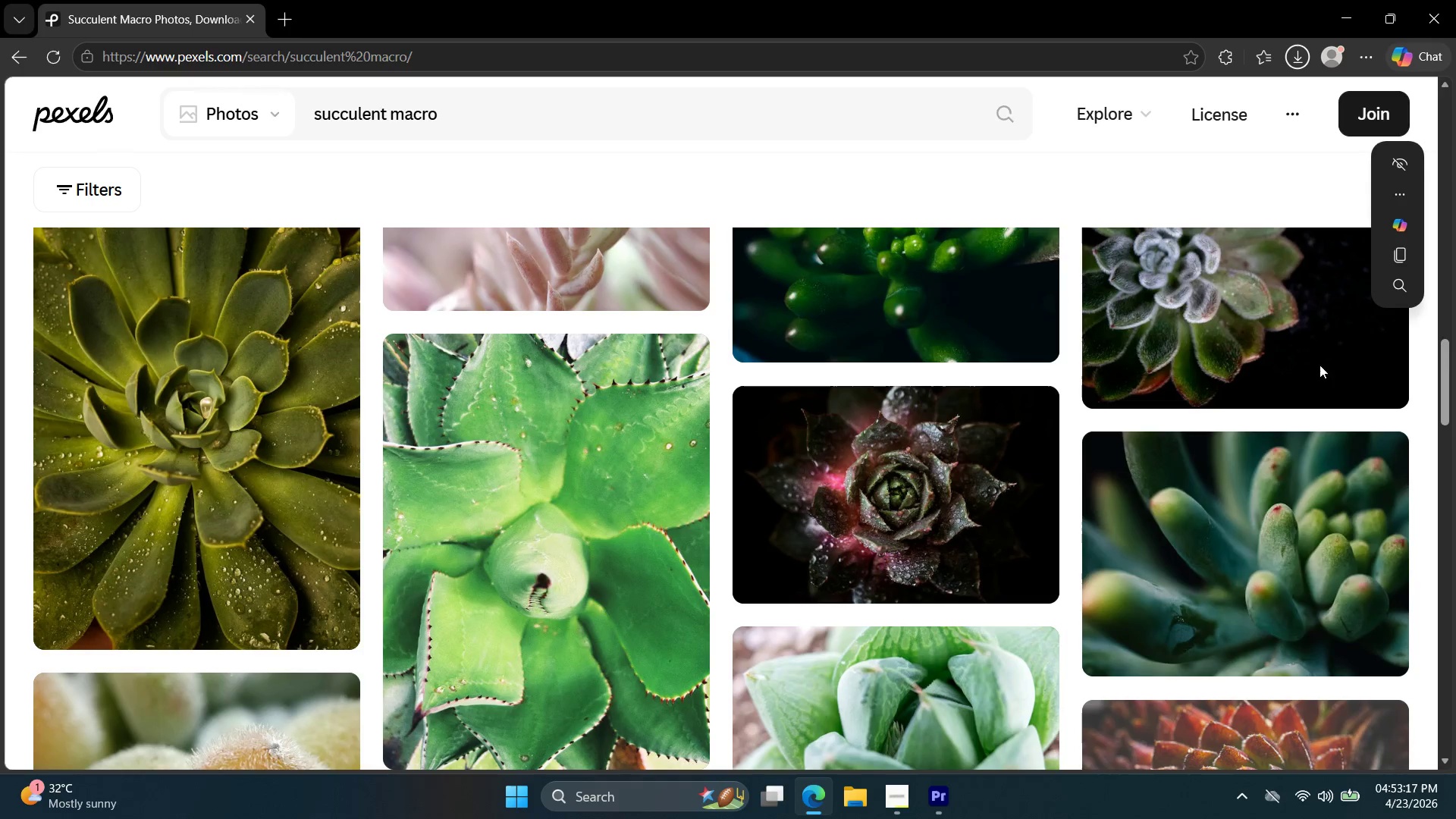 
scroll: coordinate [1180, 504], scroll_direction: down, amount: 11.0
 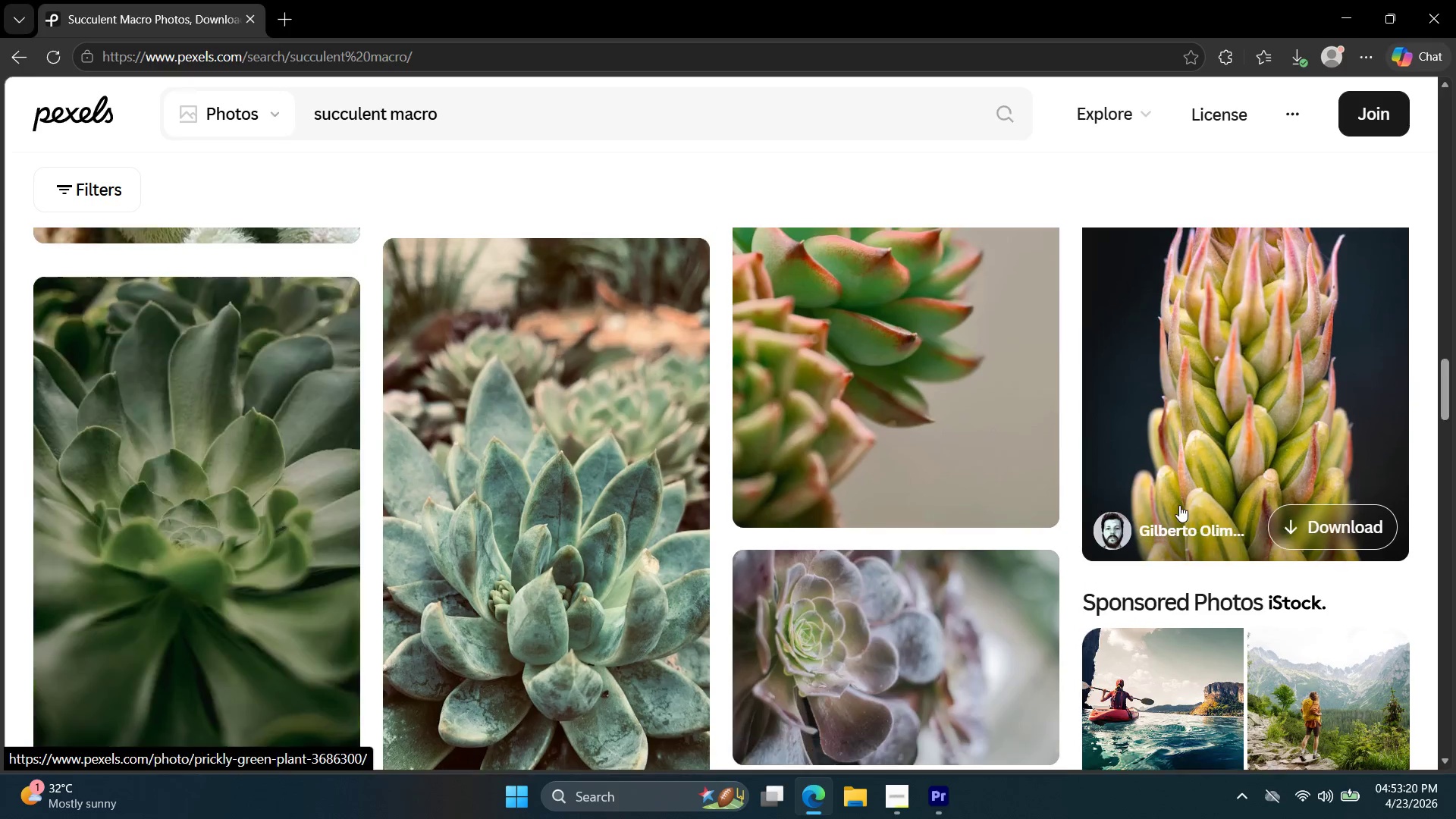 
scroll: coordinate [1179, 505], scroll_direction: up, amount: 3.0
 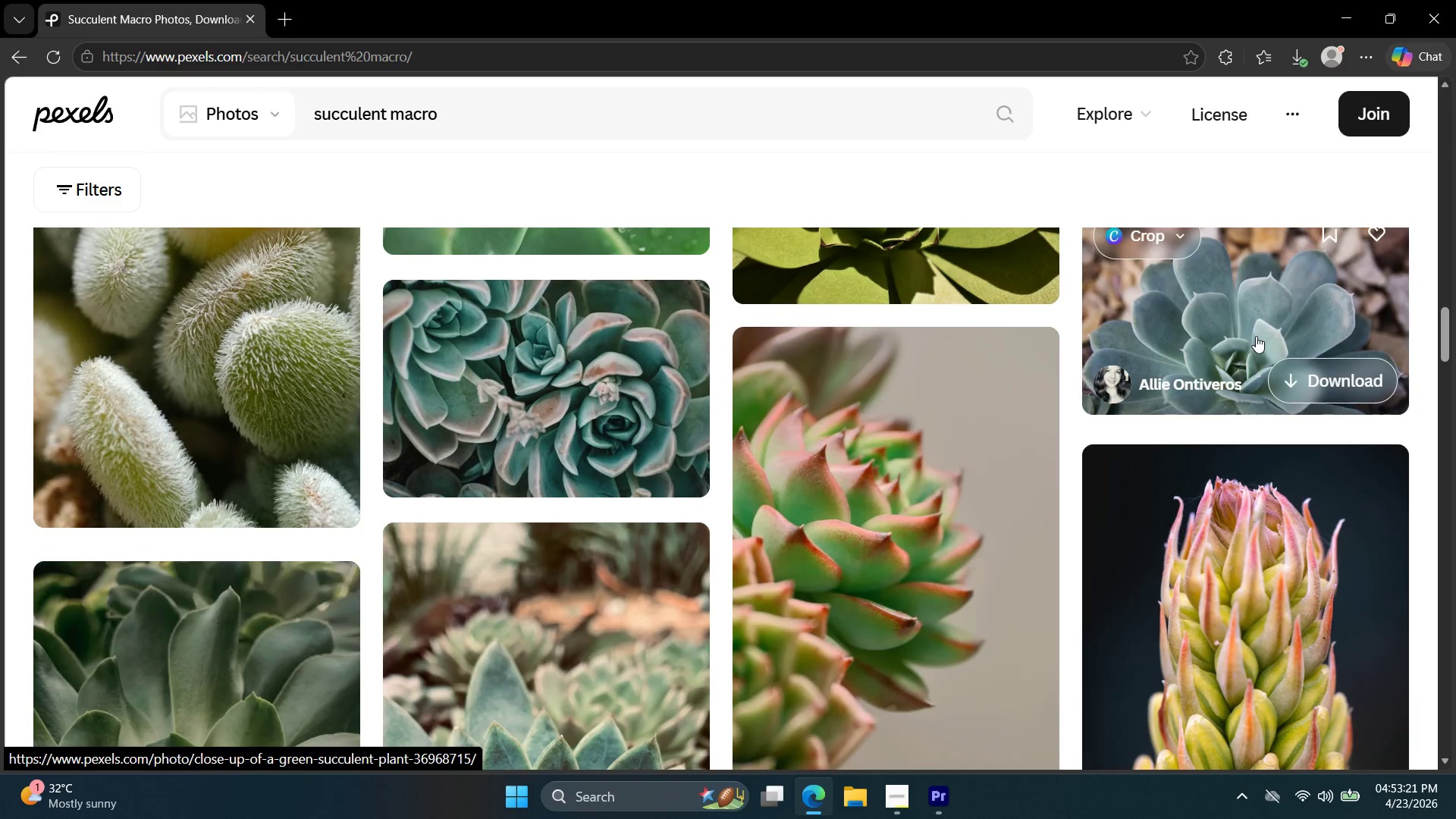 
scroll: coordinate [1068, 488], scroll_direction: down, amount: 9.0
 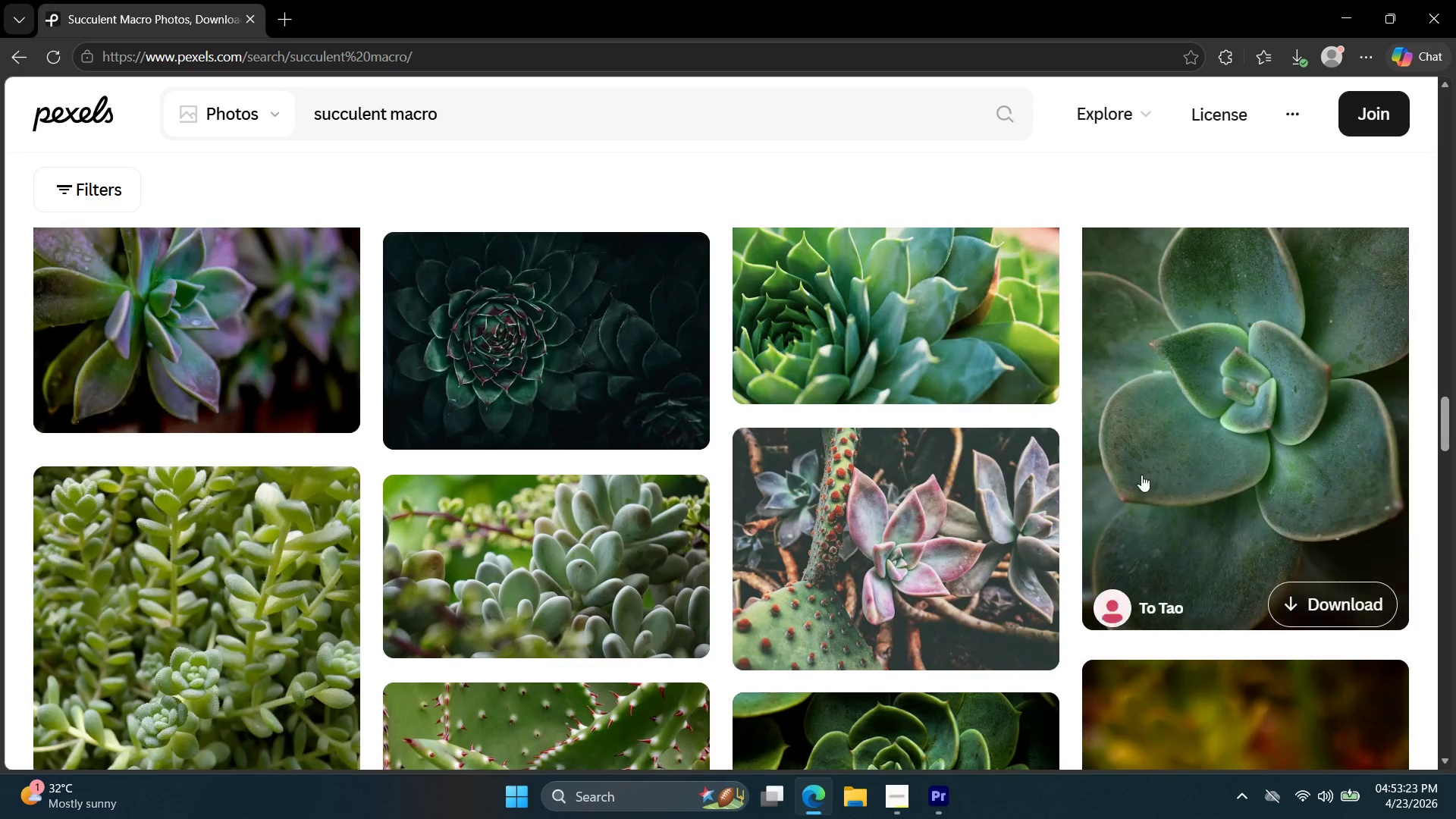 
left_click([1241, 409])
 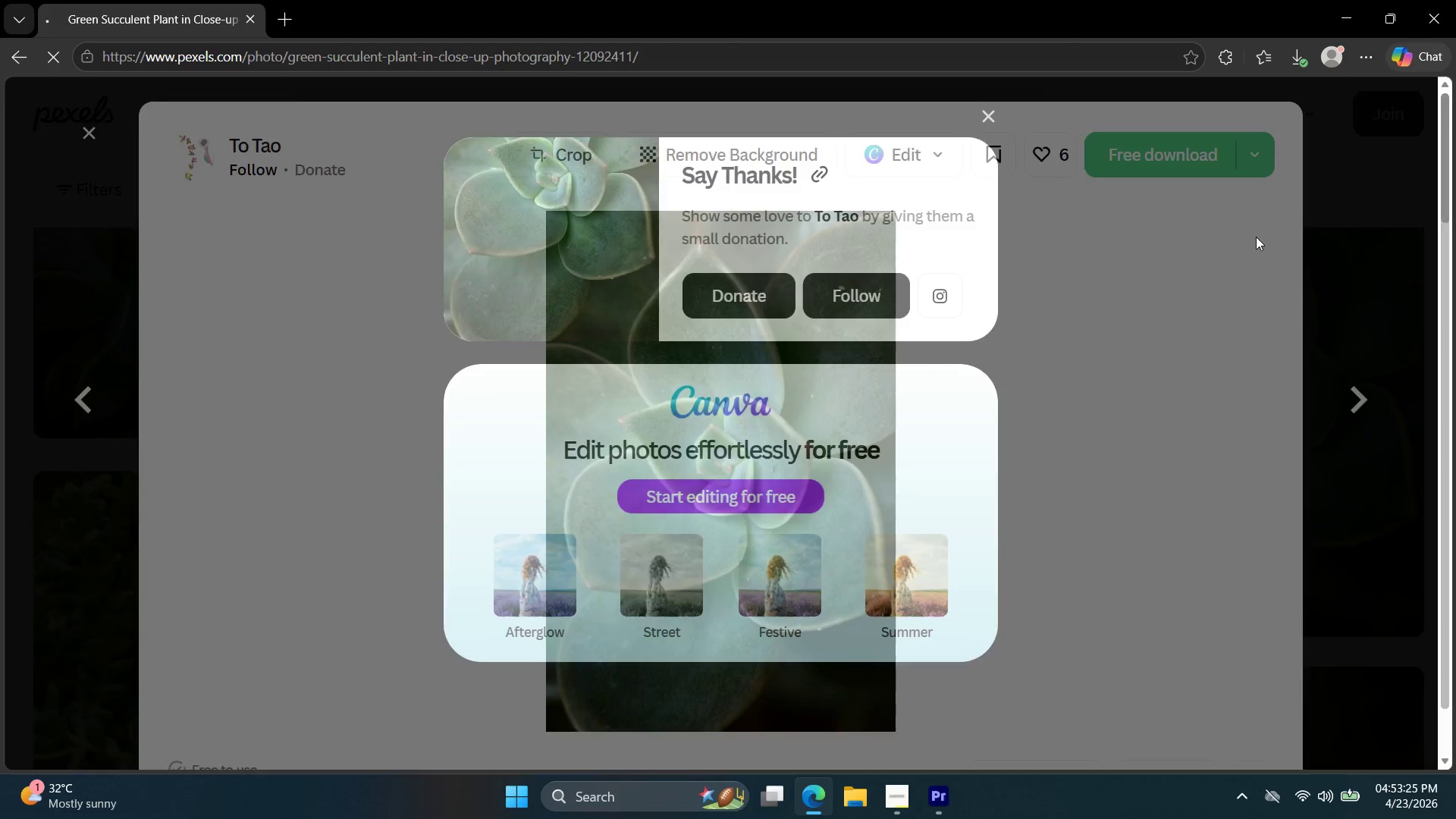 
left_click([1385, 296])
 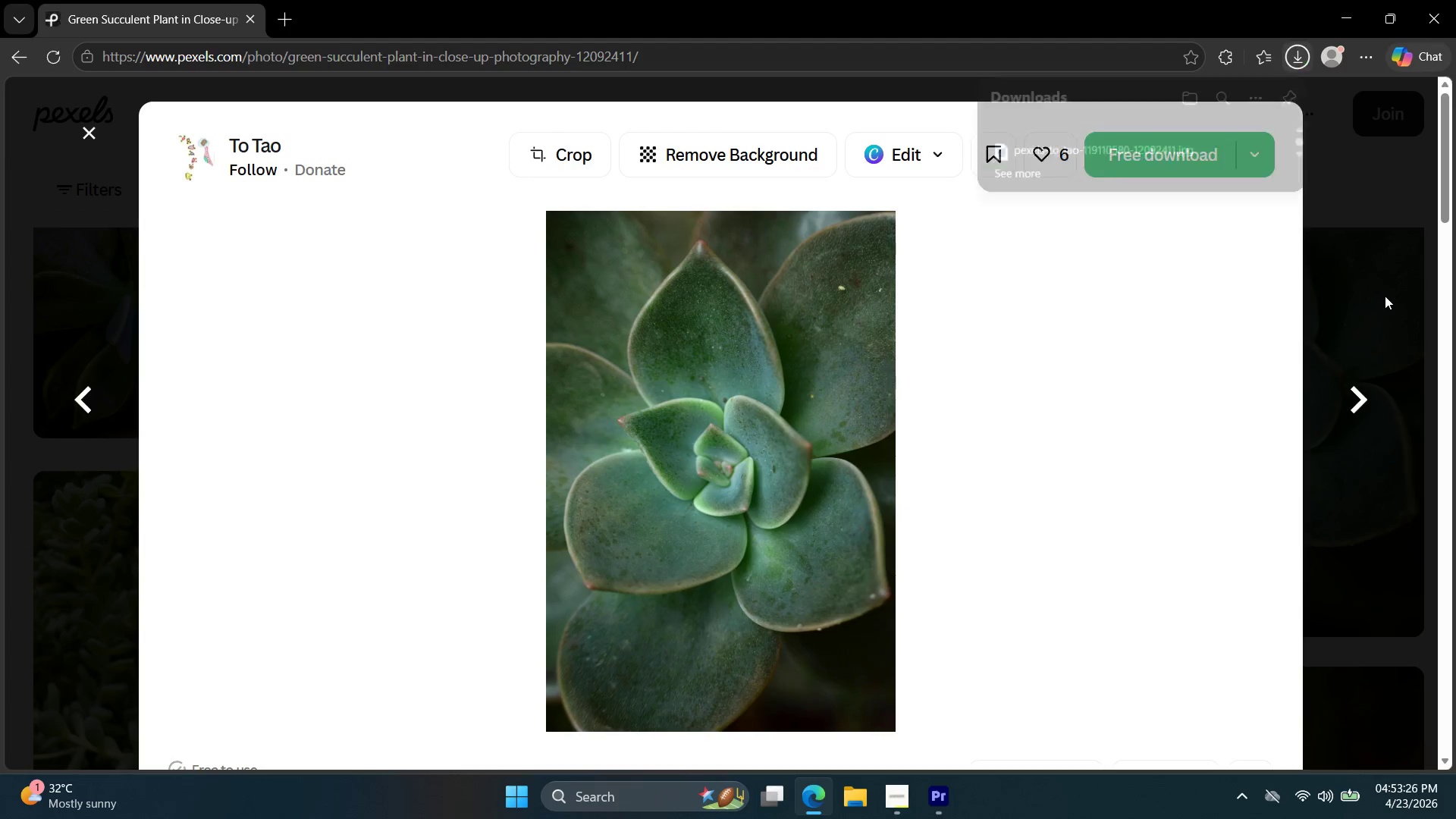 
left_click([1385, 296])
 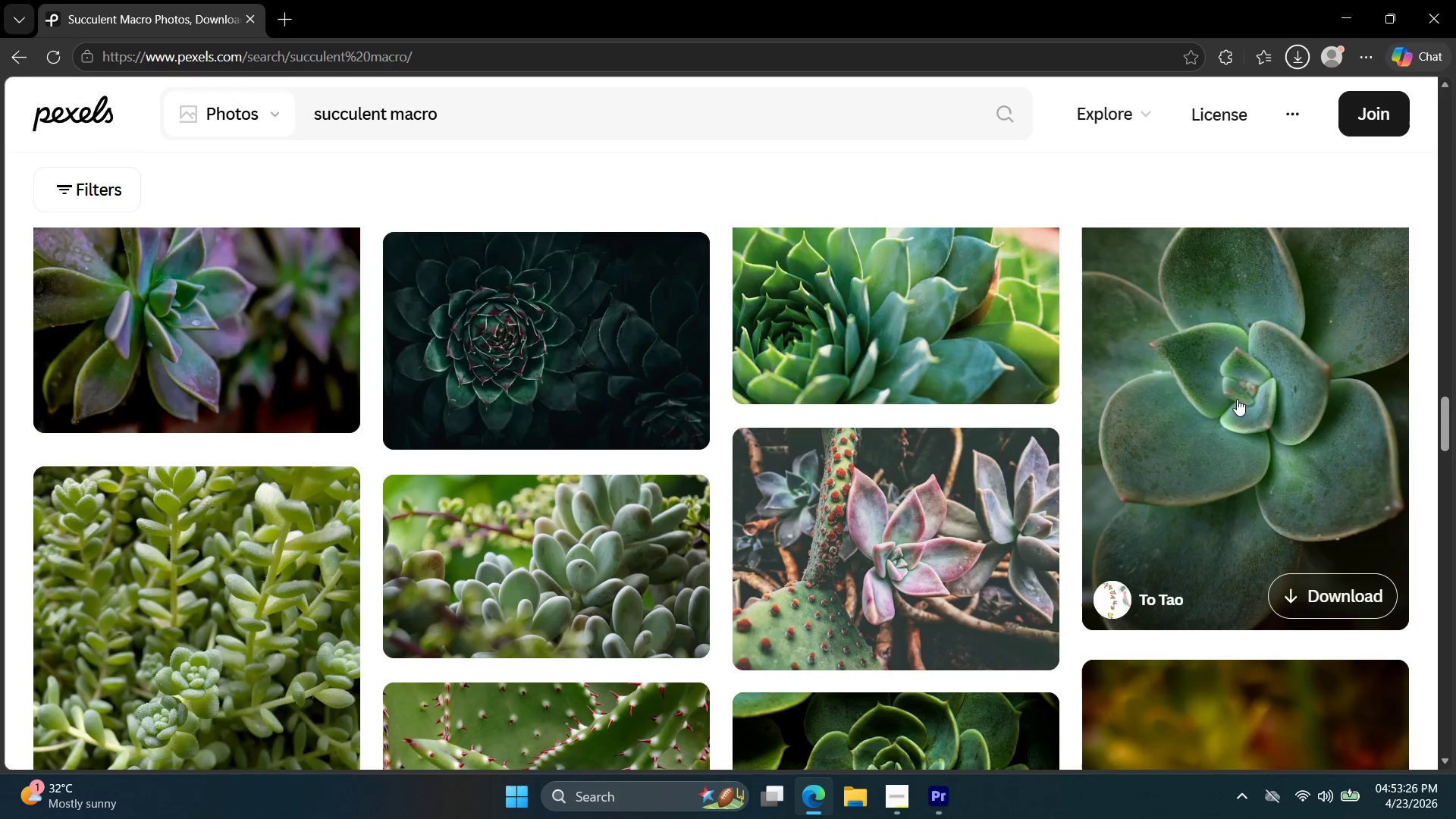 
scroll: coordinate [1058, 450], scroll_direction: down, amount: 5.0
 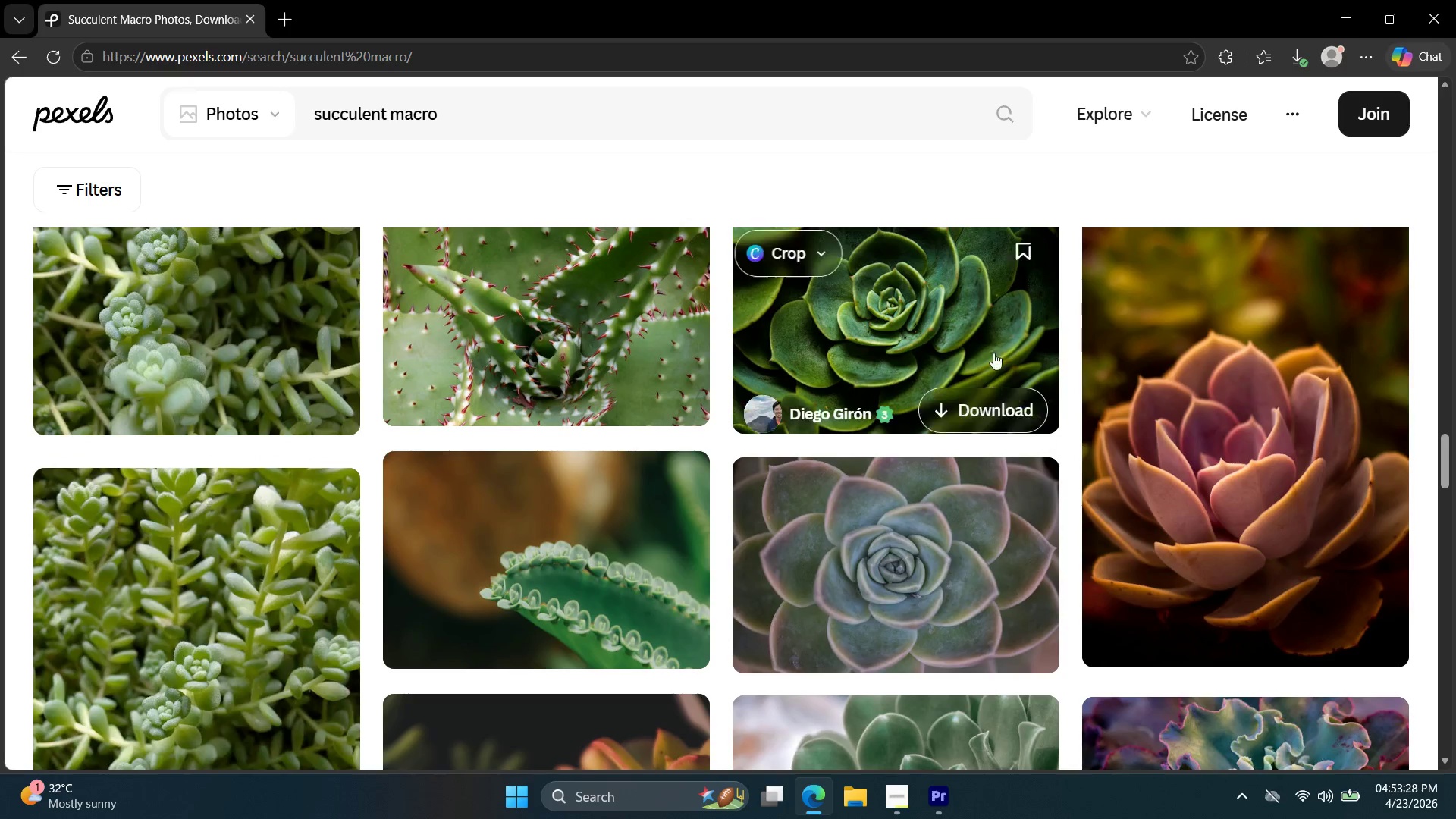 
left_click([918, 314])
 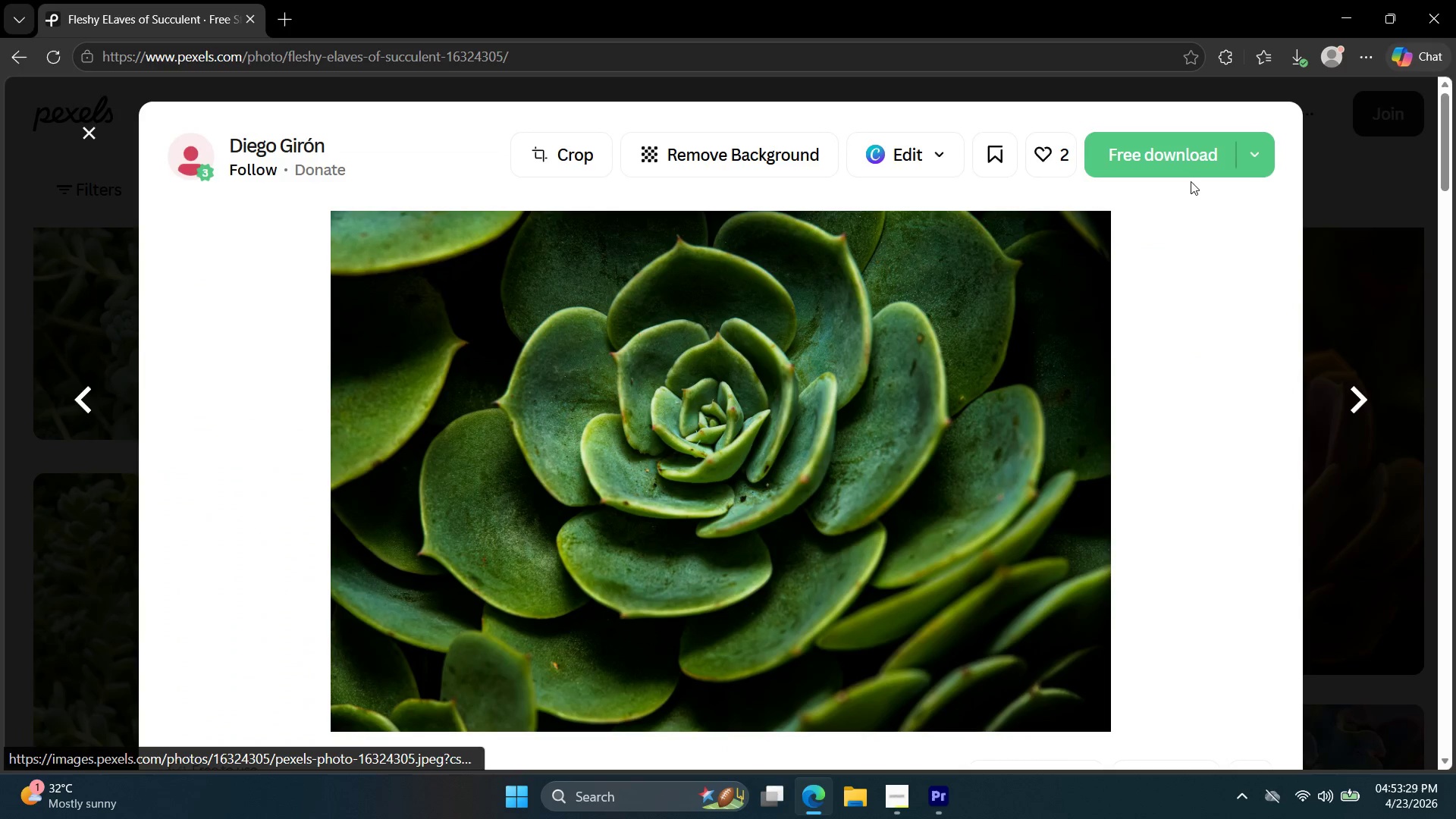 
left_click([1134, 151])
 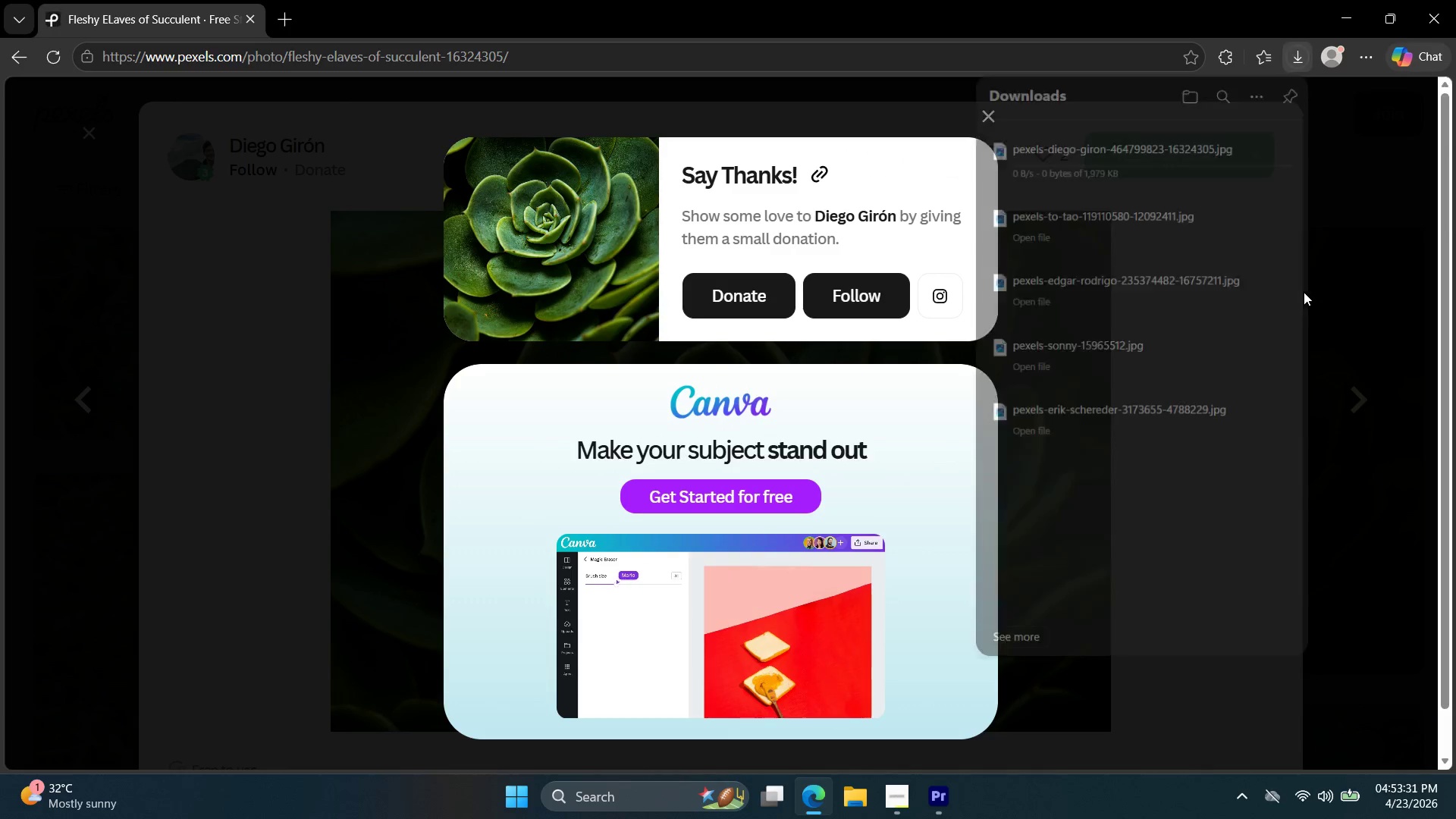 
left_click([1356, 290])
 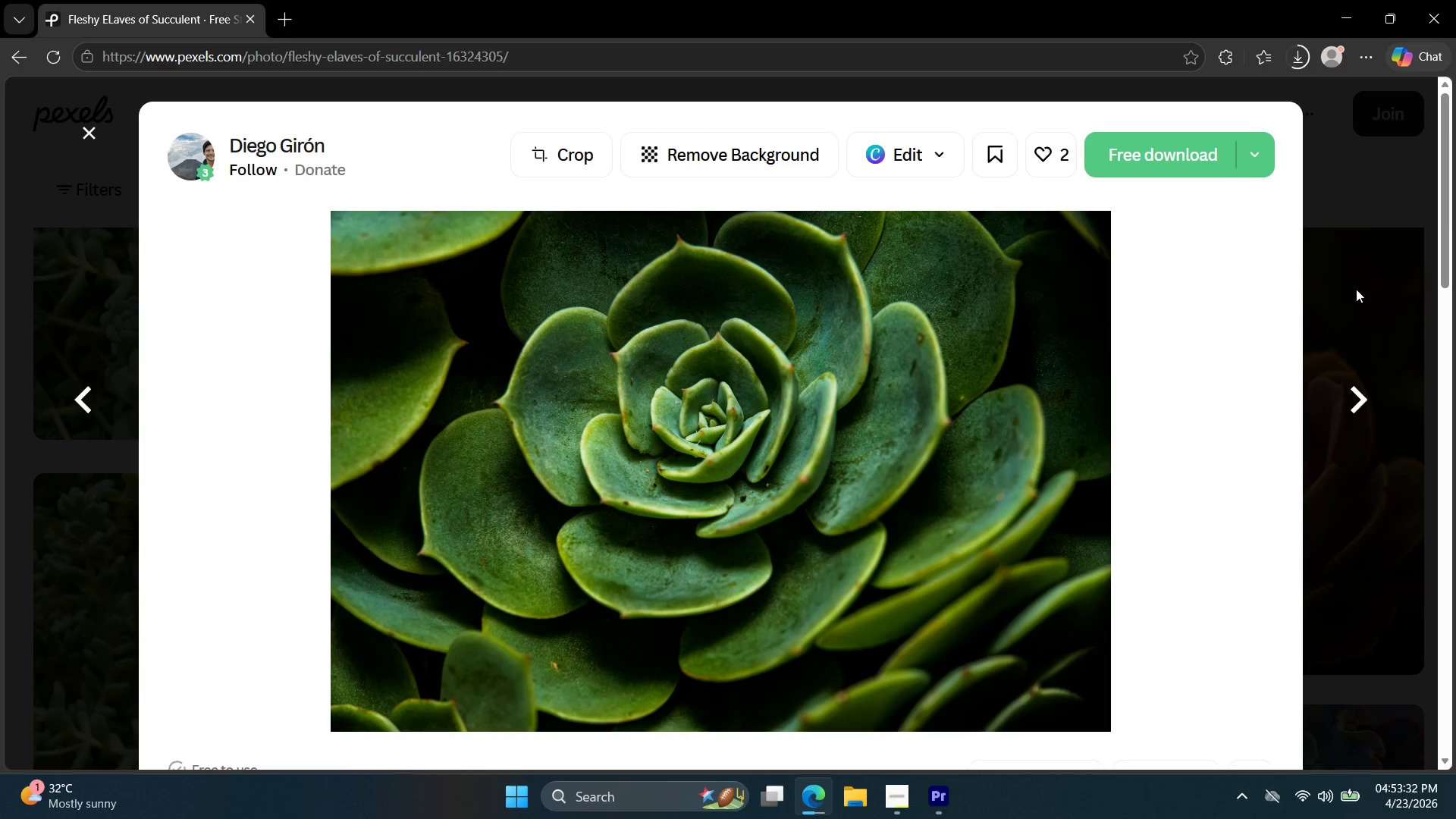 
left_click([1354, 289])
 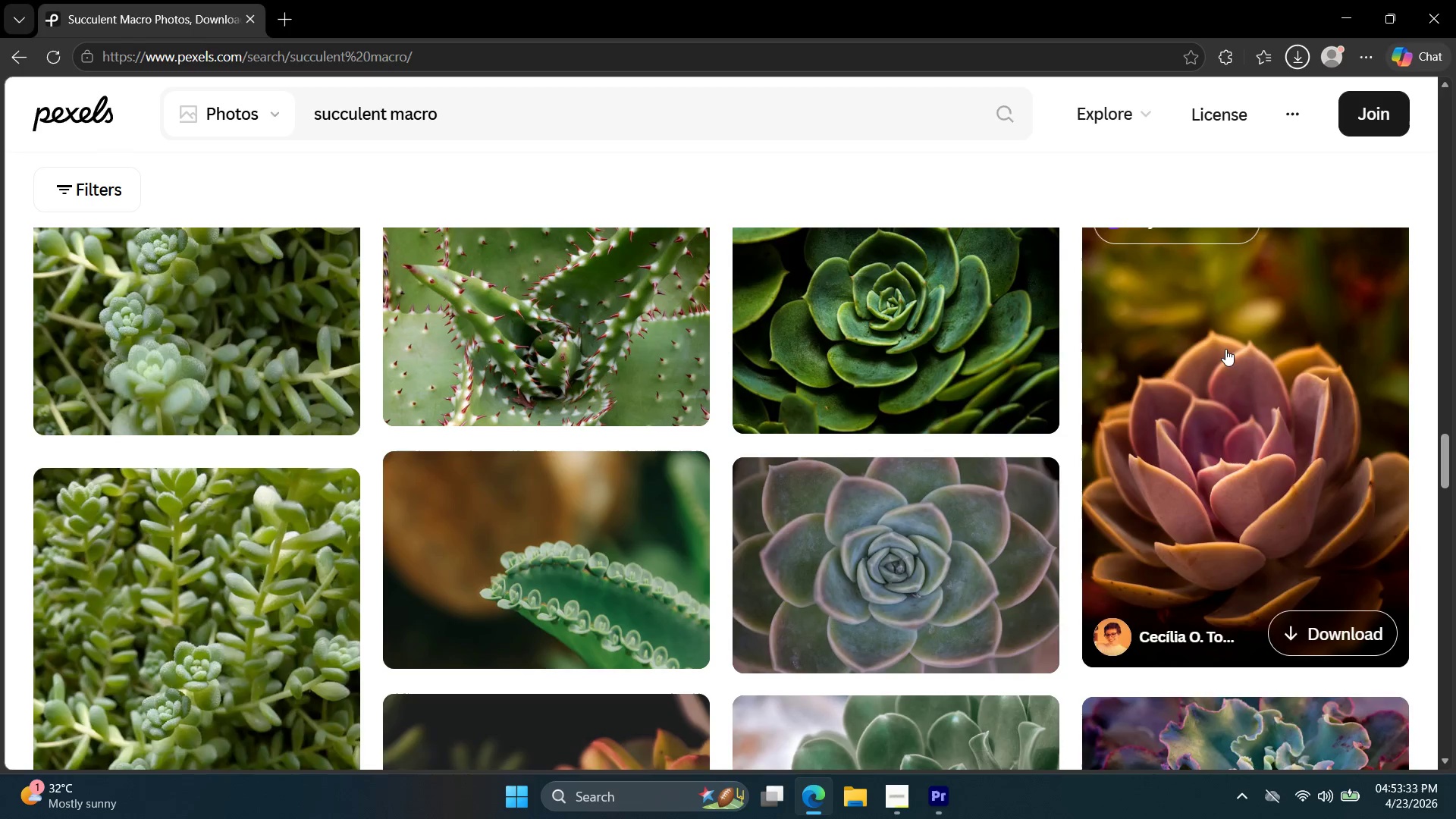 
scroll: coordinate [886, 438], scroll_direction: down, amount: 6.0
 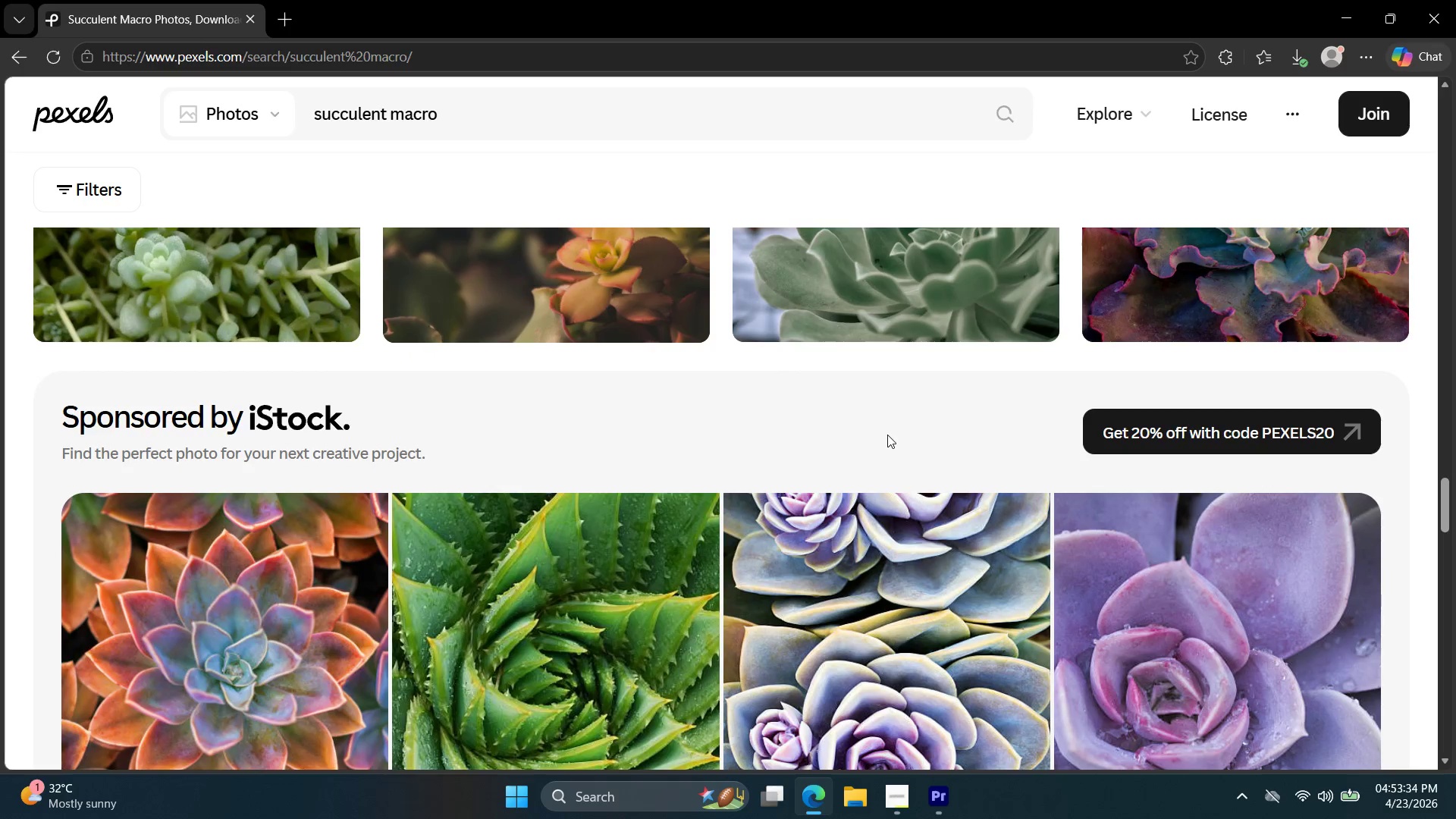 
scroll: coordinate [883, 446], scroll_direction: up, amount: 4.0
 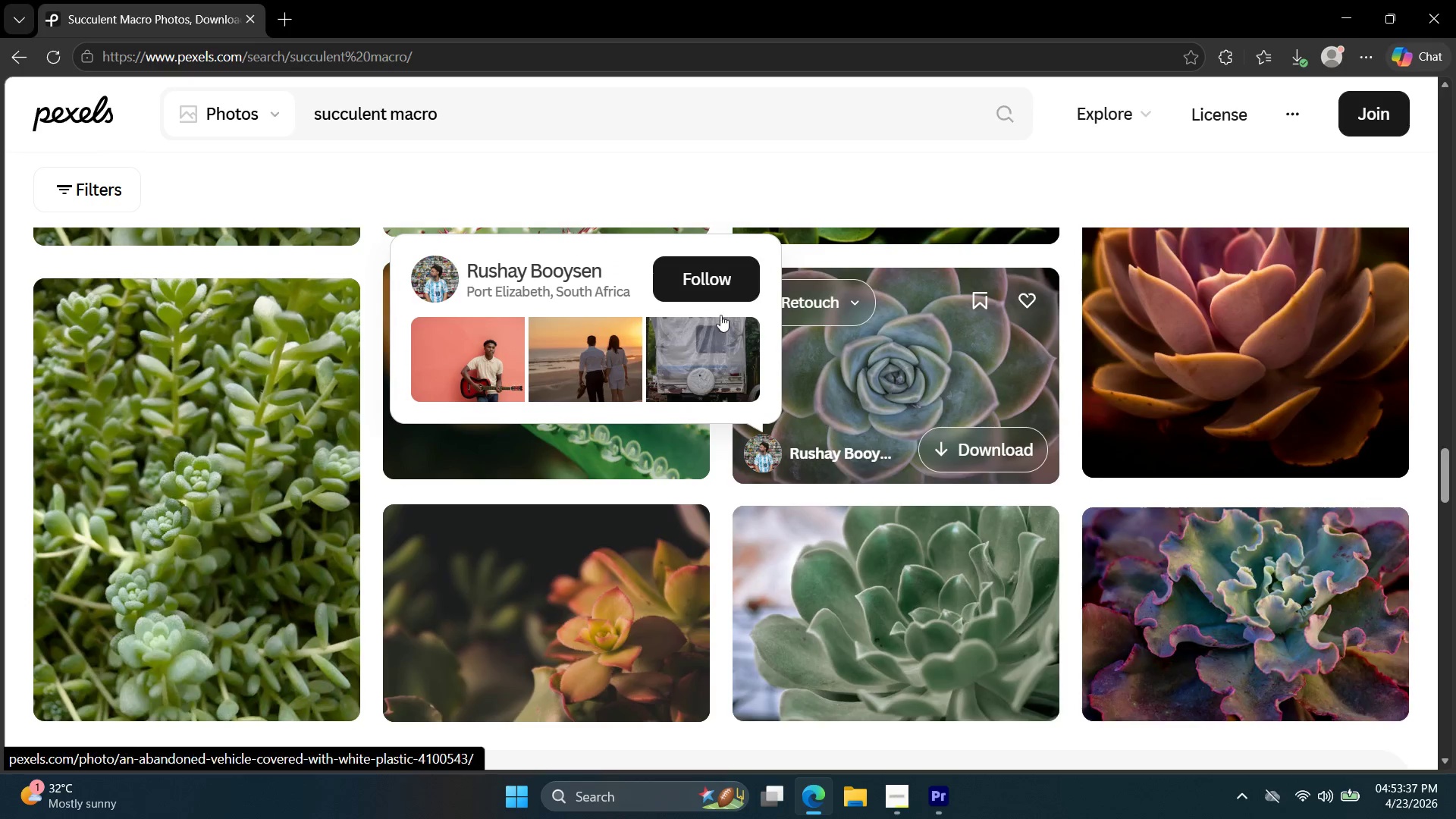 
left_click([468, 116])
 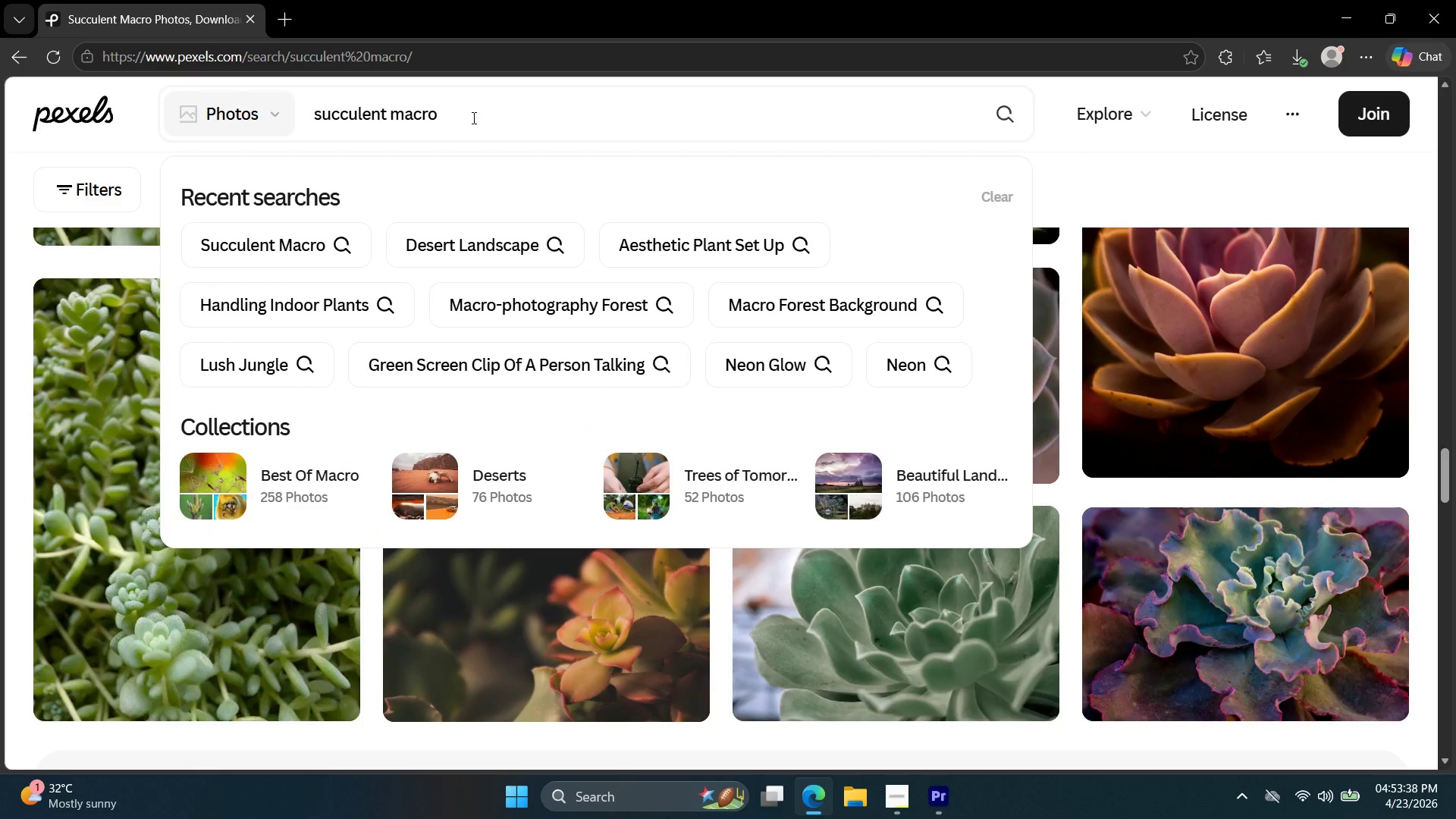 
left_click_drag(start_coordinate=[472, 118], to_coordinate=[466, 118])
 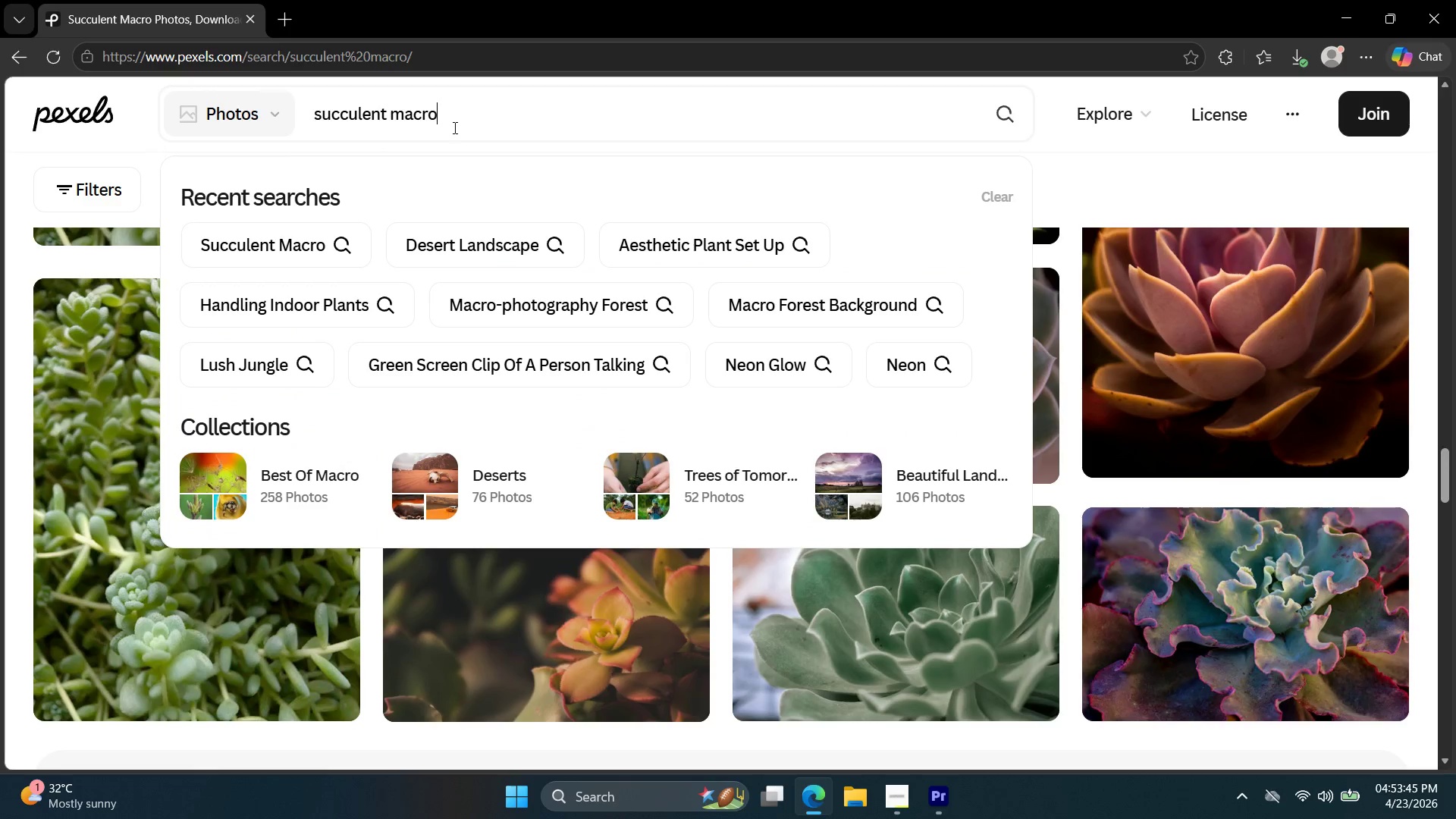 
wait(11.2)
 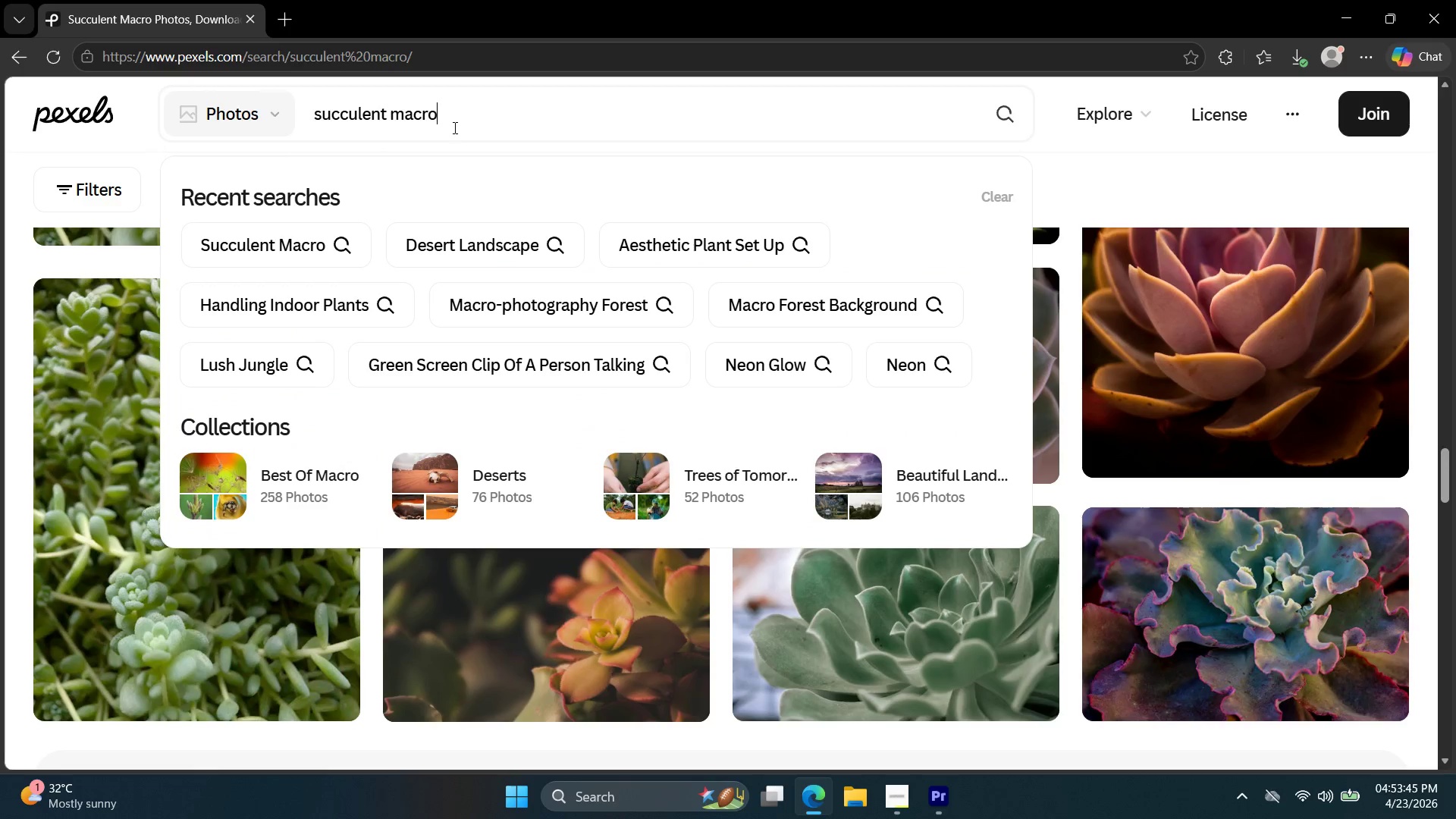 
scroll: coordinate [770, 577], scroll_direction: up, amount: 4.0
 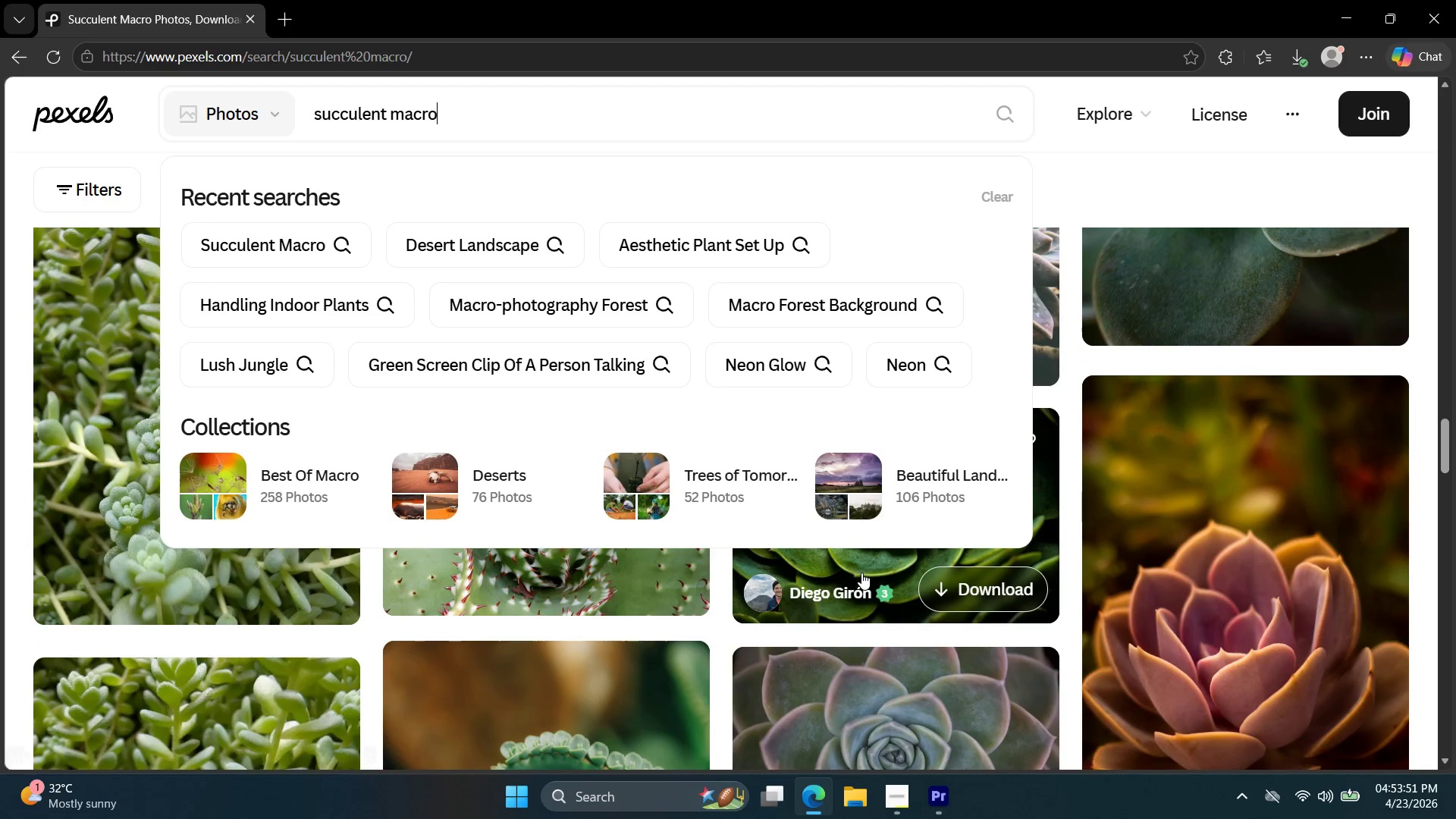 
scroll: coordinate [861, 576], scroll_direction: down, amount: 4.0
 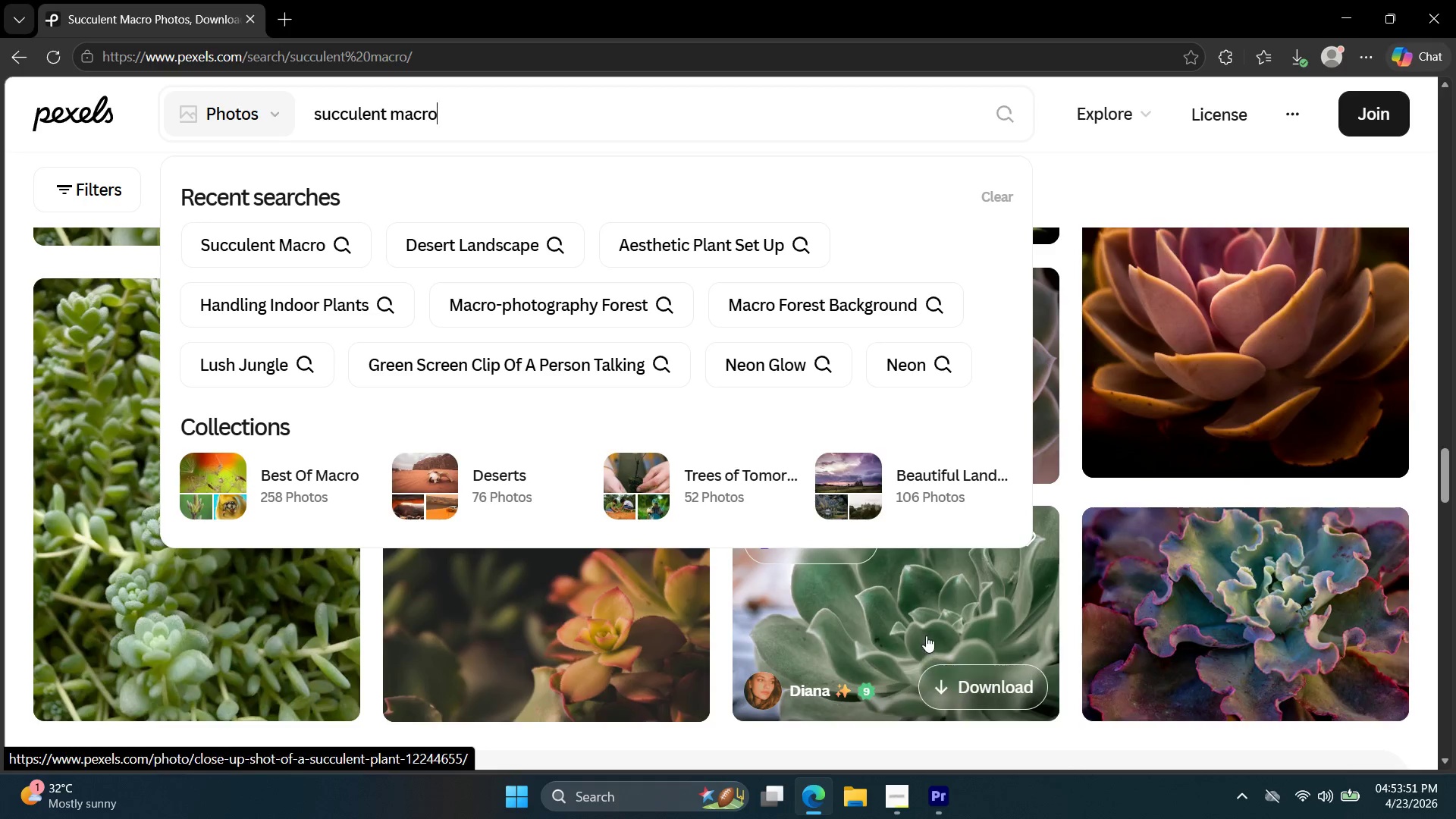 
left_click([925, 634])
 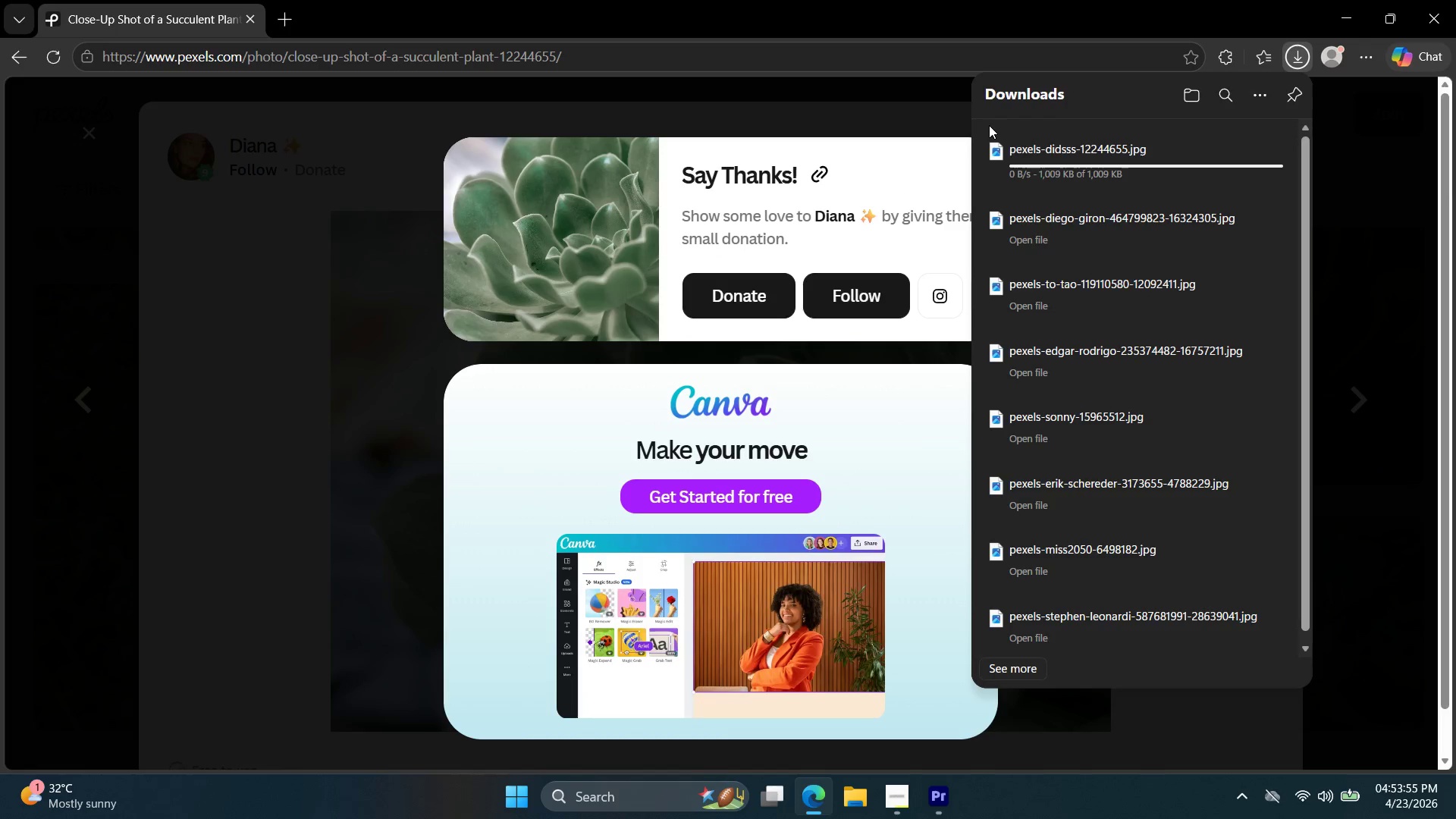 
double_click([299, 122])
 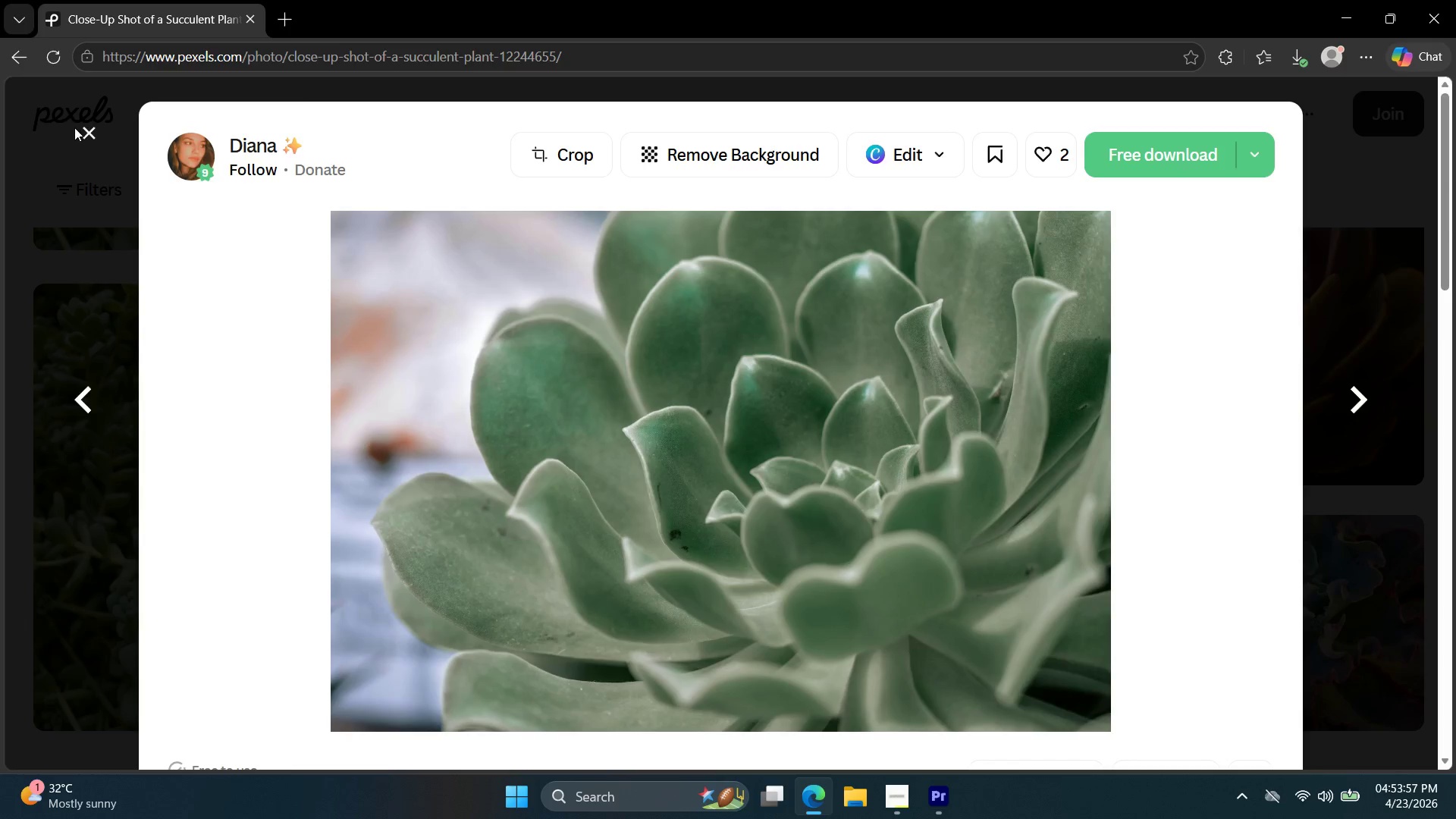 
double_click([86, 127])
 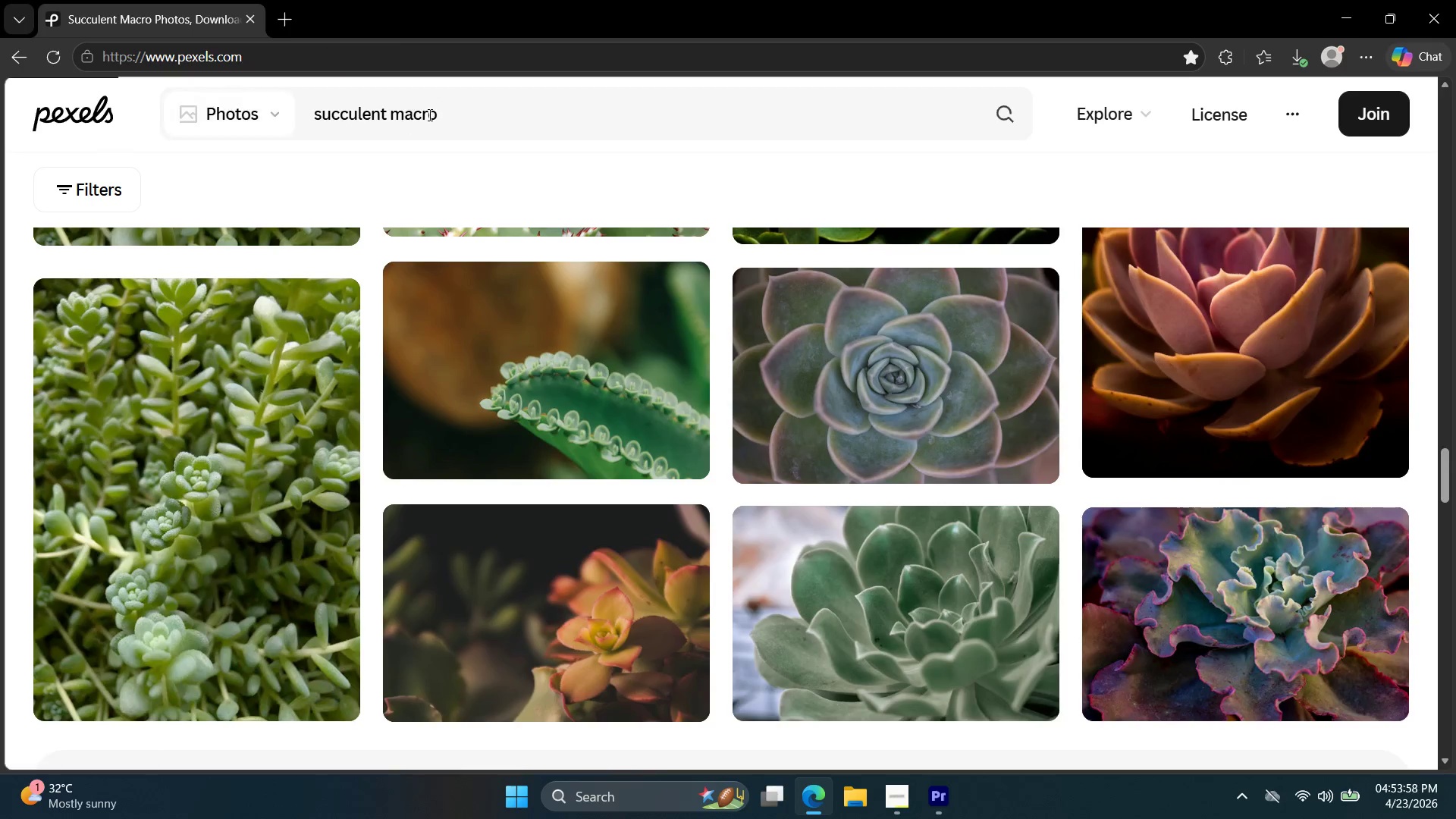 
triple_click([428, 115])
 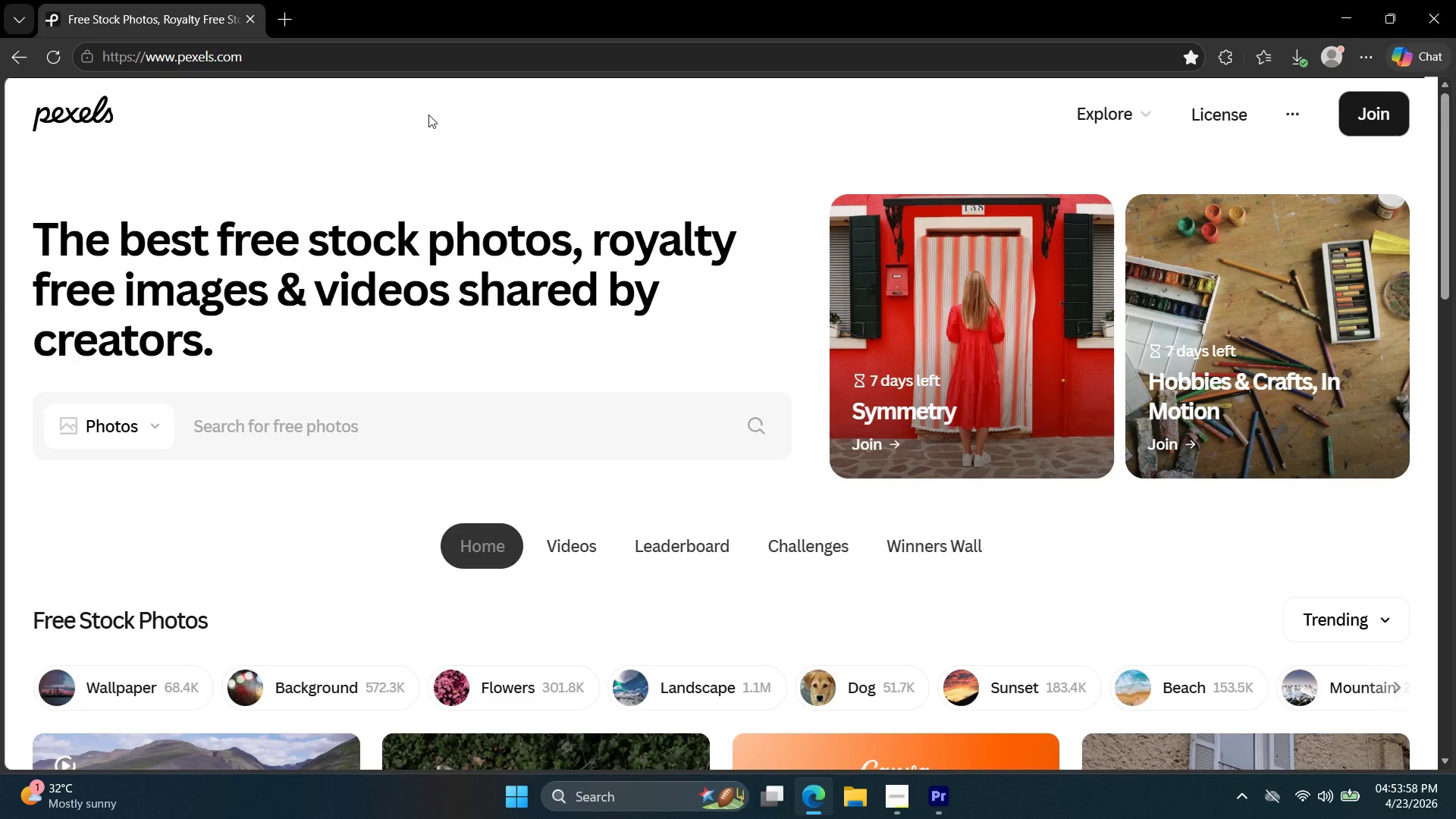 
triple_click([428, 115])
 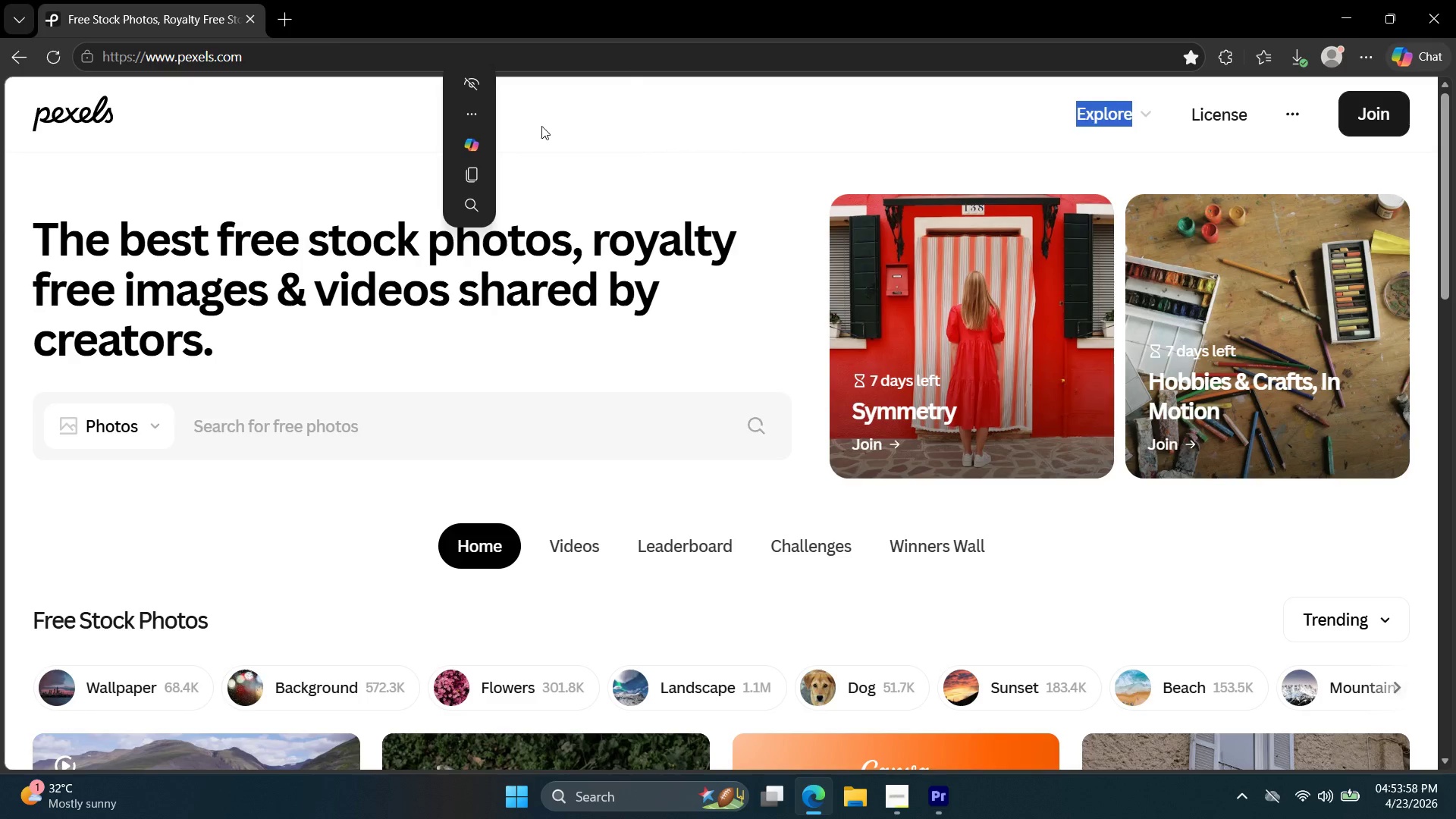 
left_click([460, 130])
 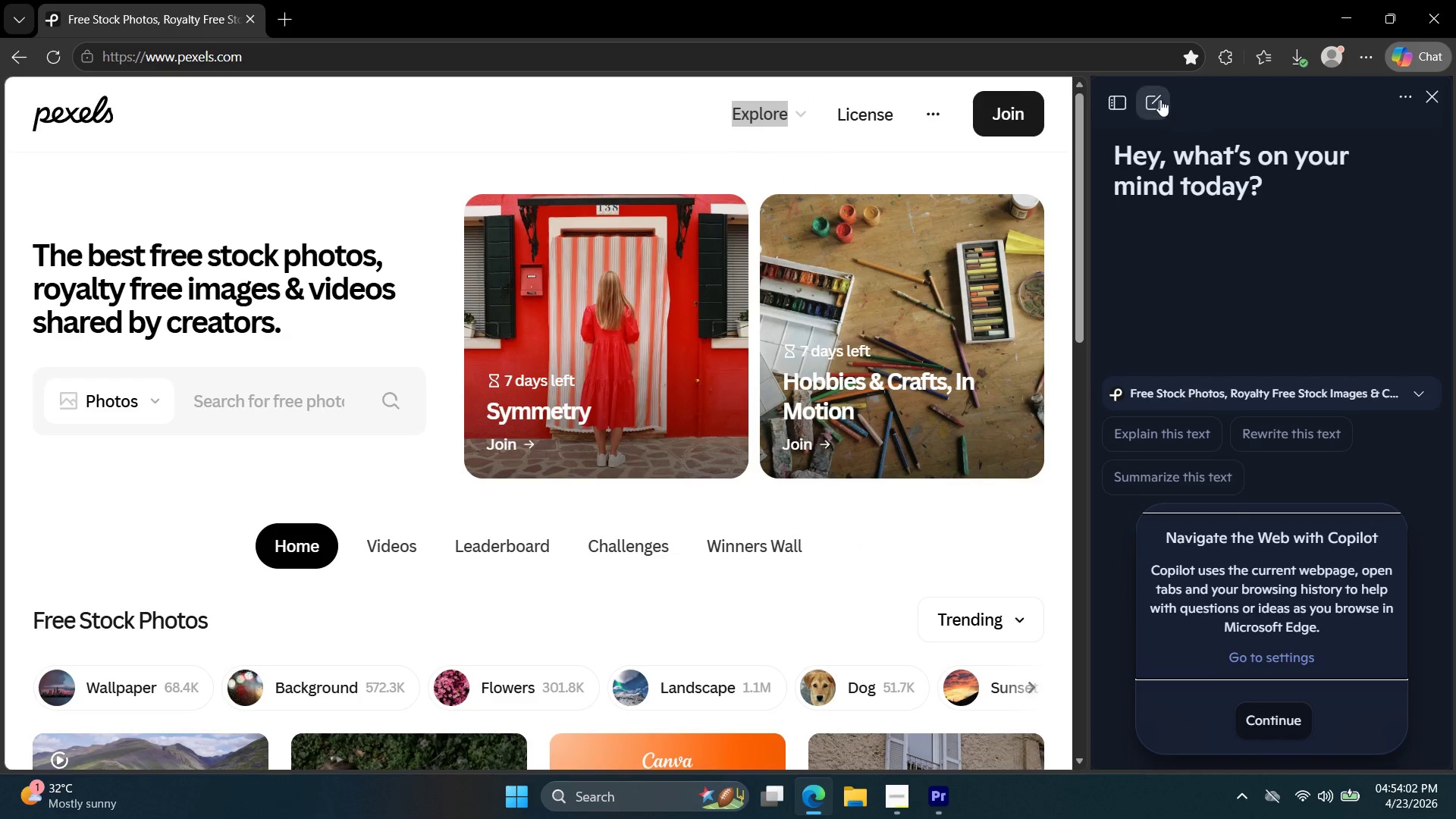 
left_click([1436, 97])
 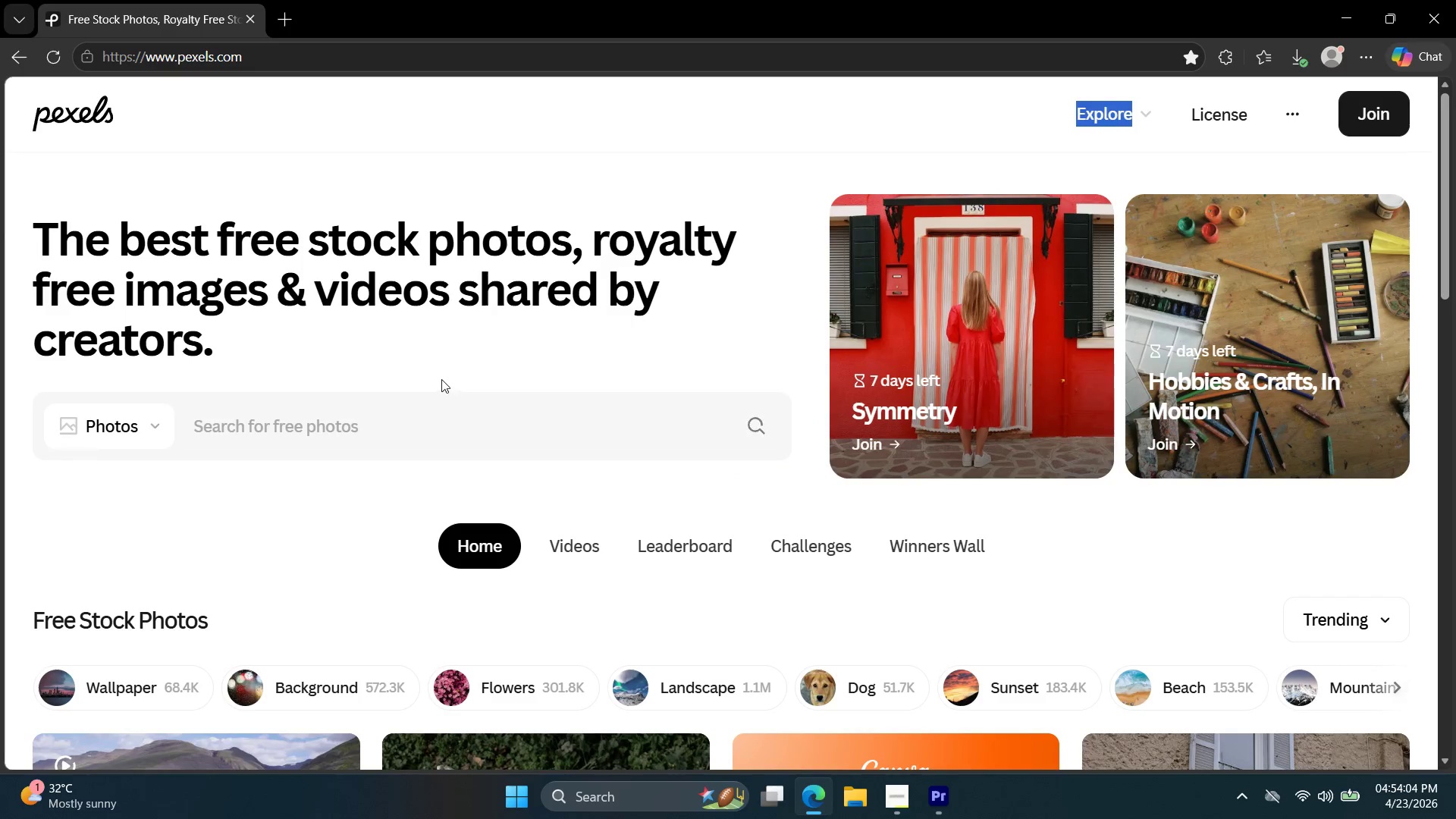 
left_click([415, 419])
 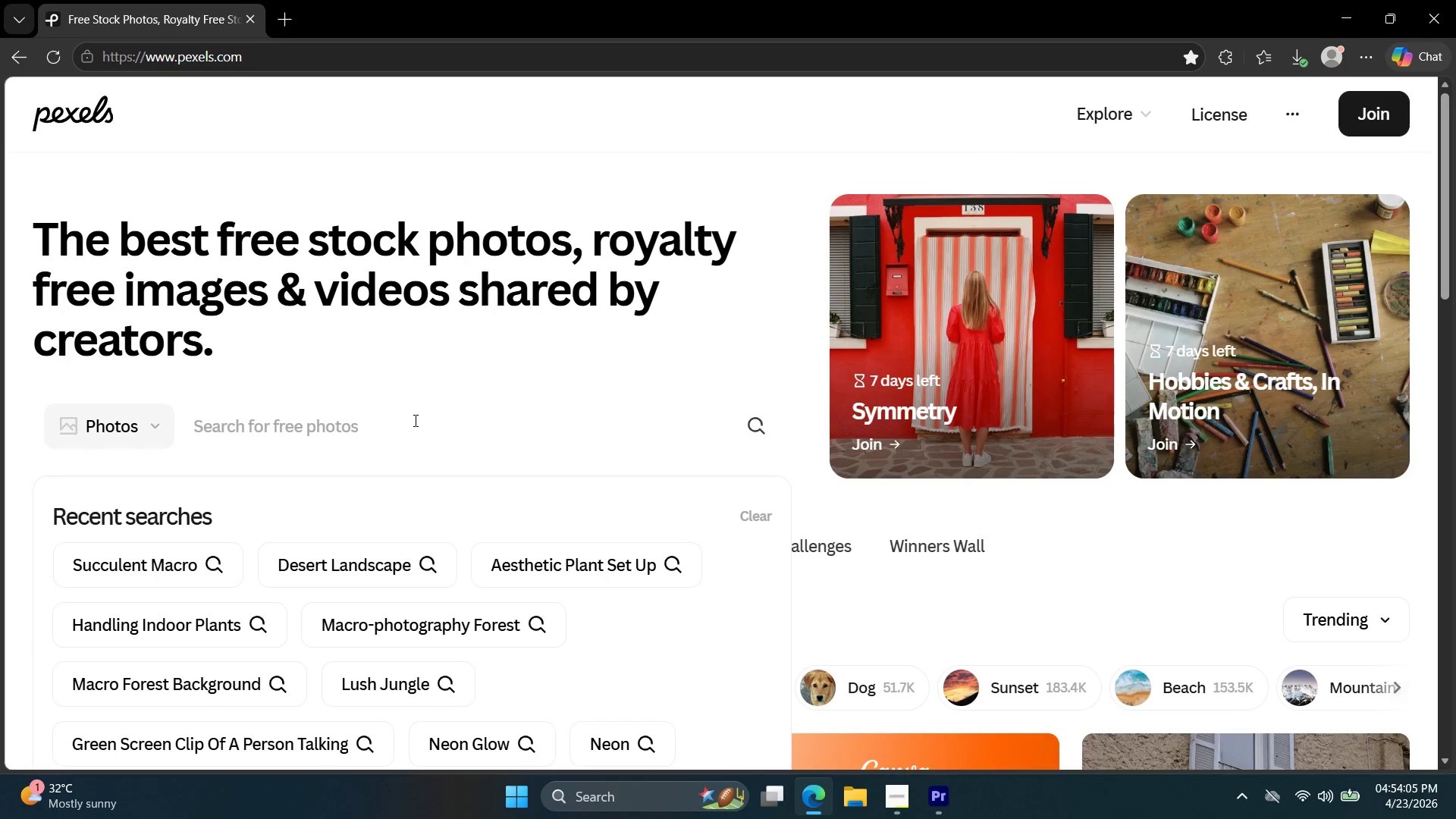 
type(crystal miniras)
key(Backspace)
type(kls)
key(Backspace)
key(Backspace)
key(Backspace)
type(ls)
 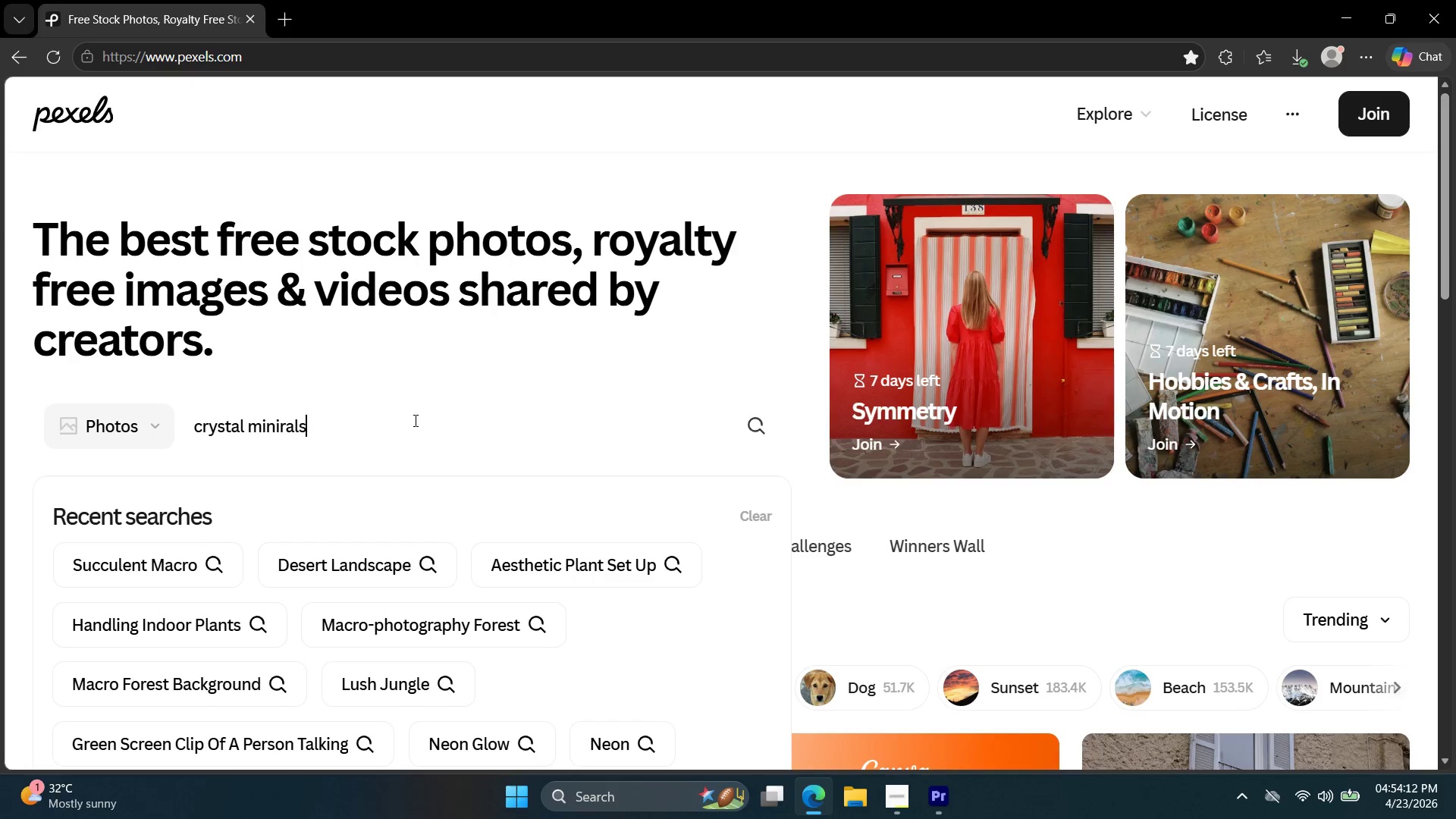 
key(Enter)
 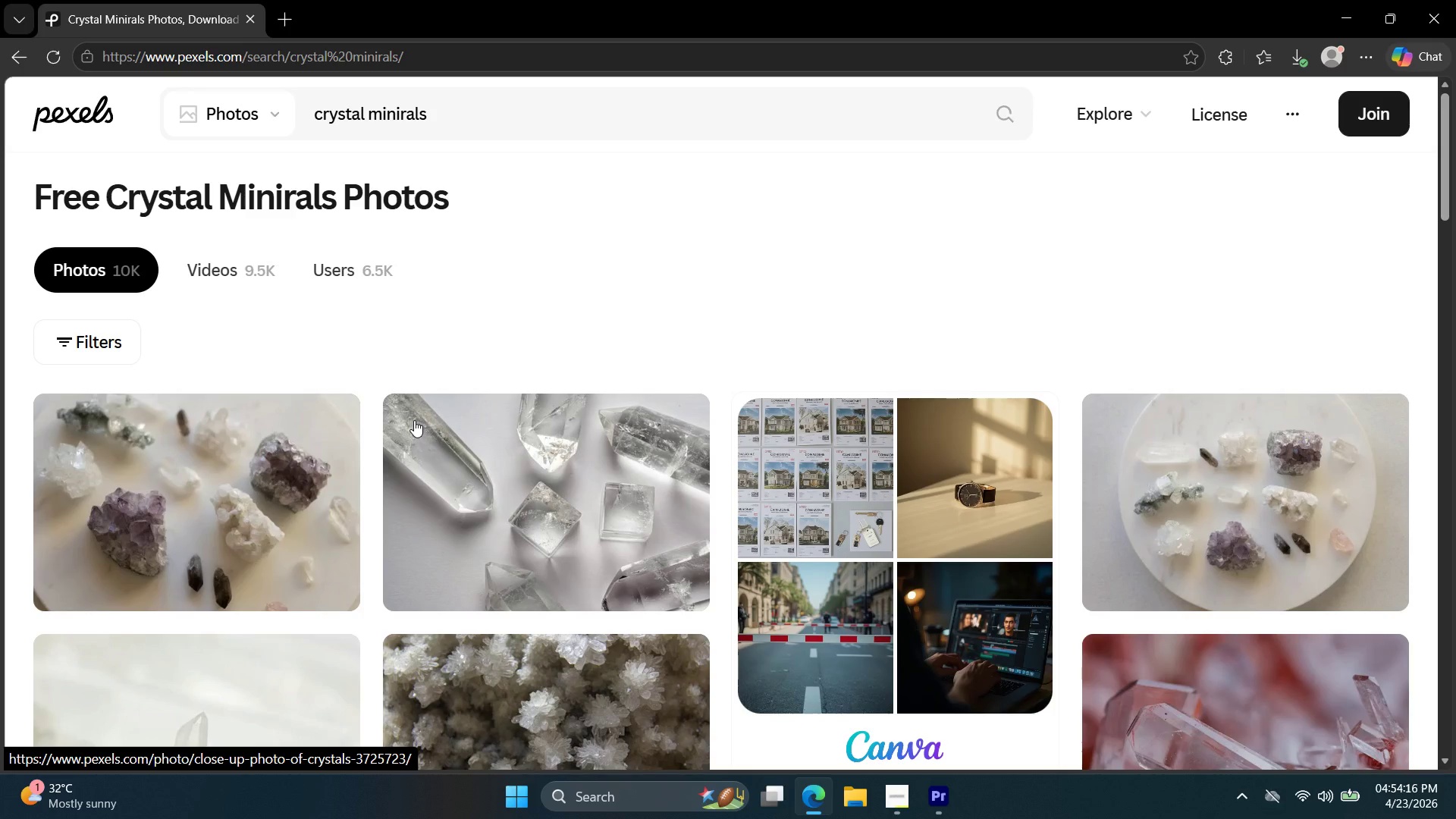 
scroll: coordinate [971, 620], scroll_direction: down, amount: 13.0
 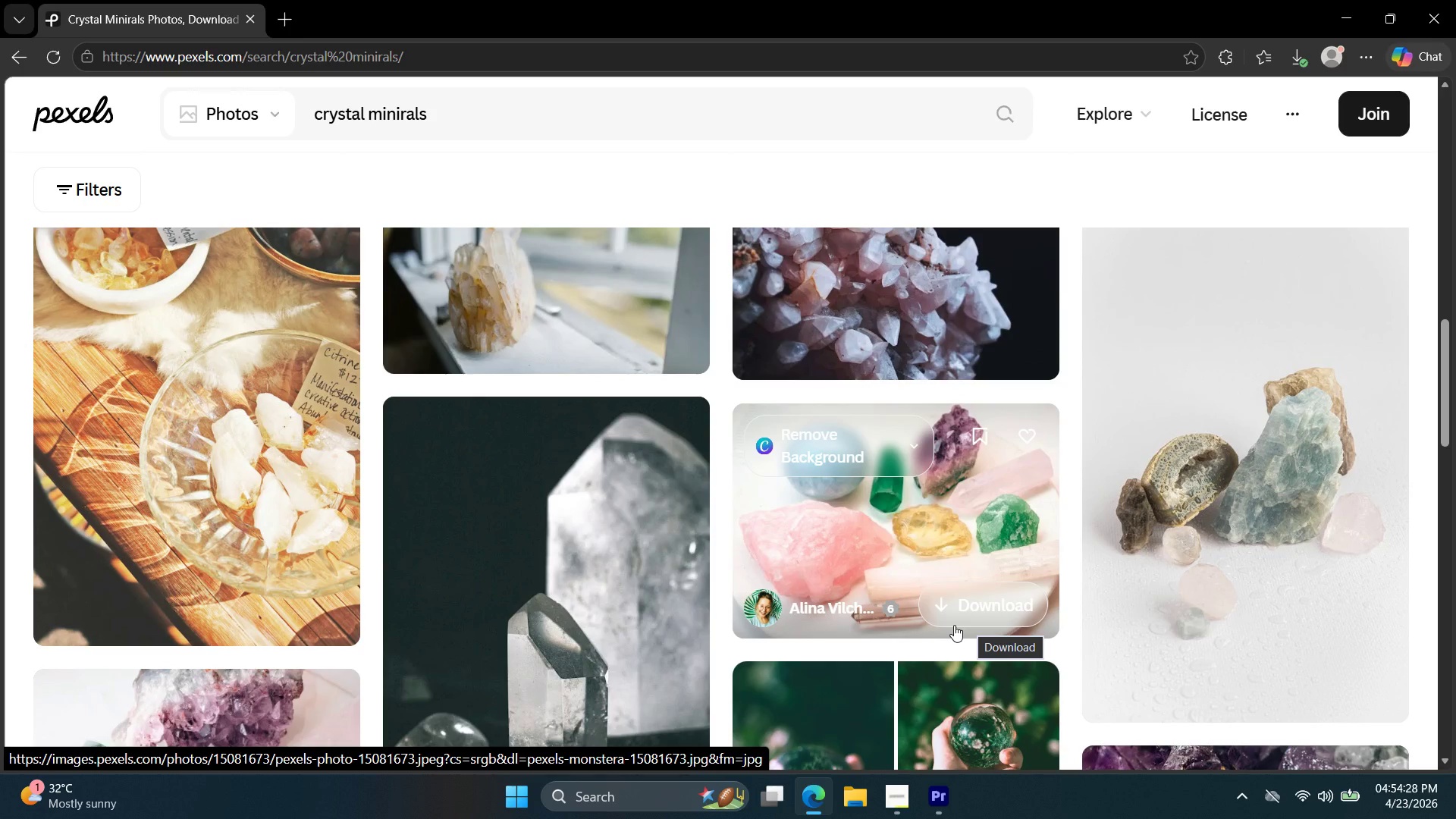 
wait(6.83)
 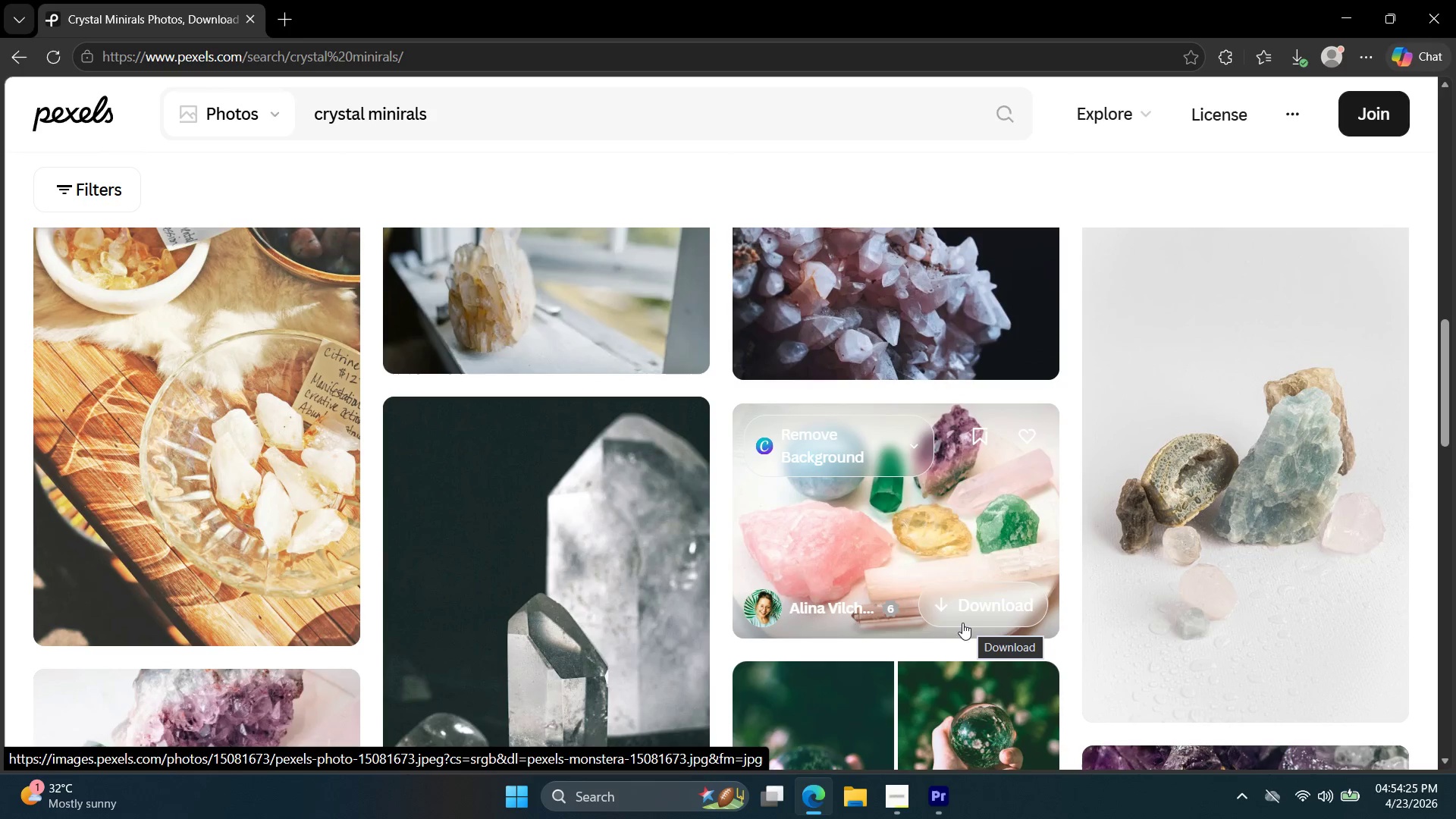 
left_click([1196, 512])
 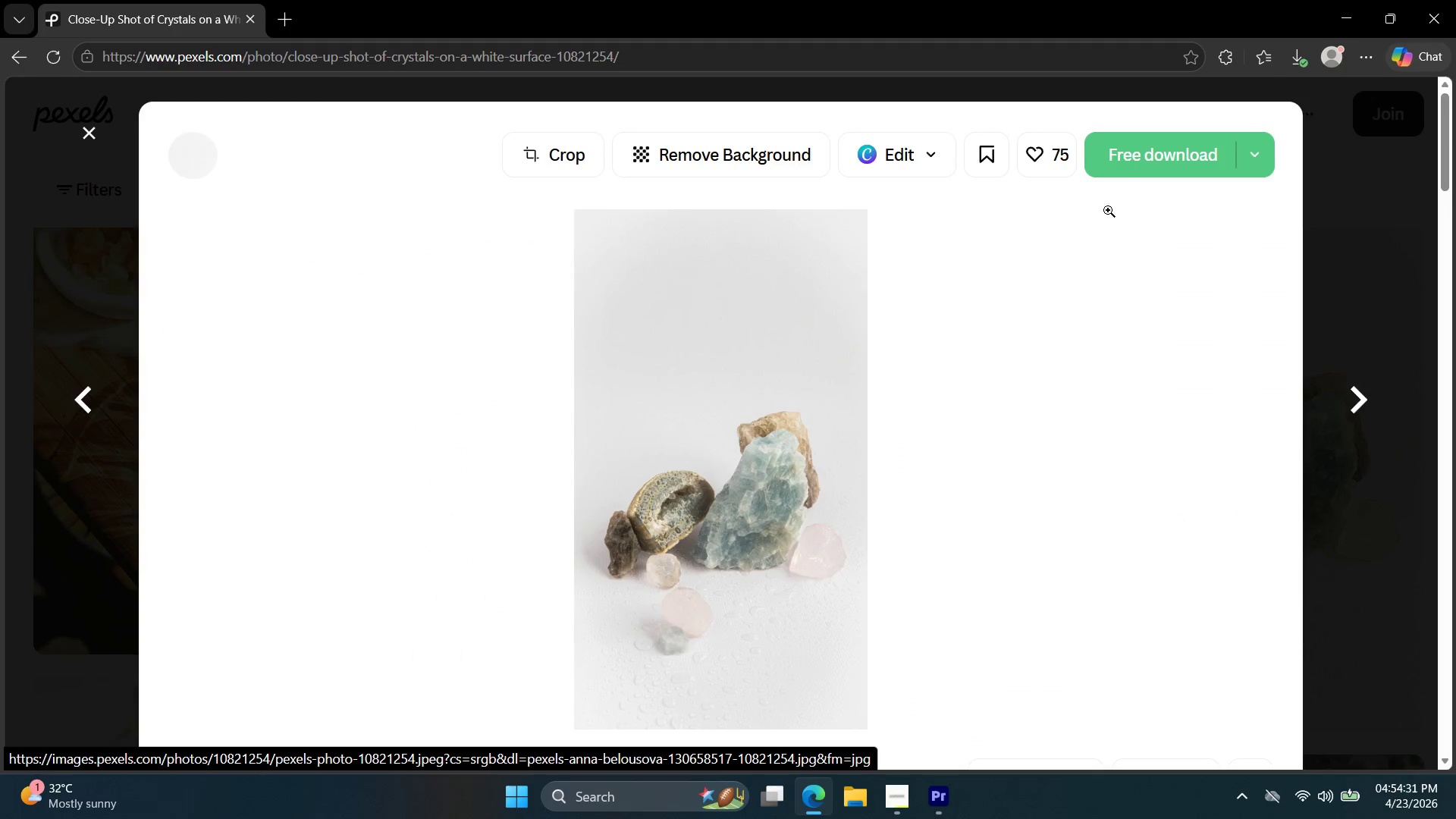 
left_click([1143, 158])
 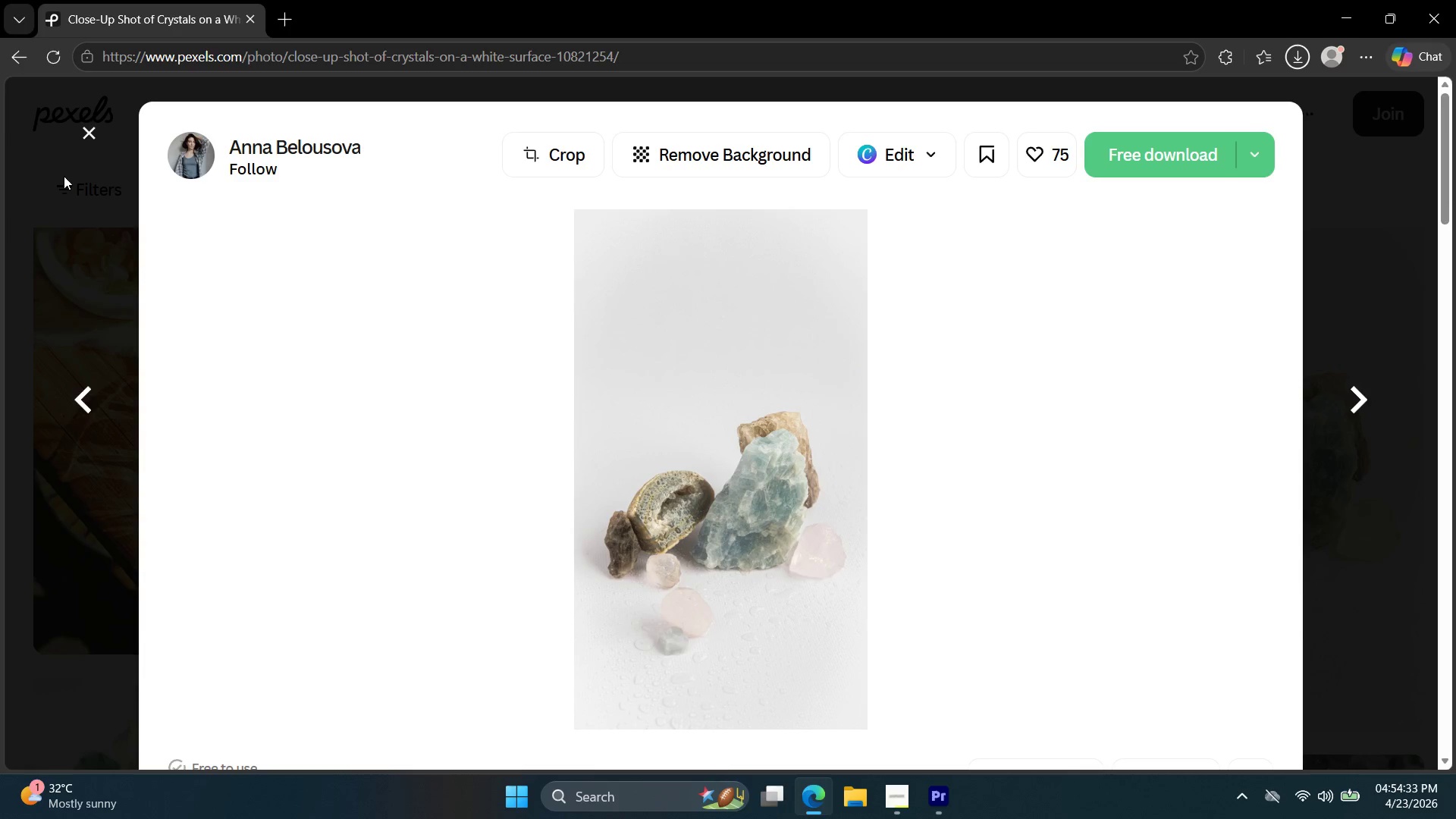 
left_click([42, 224])
 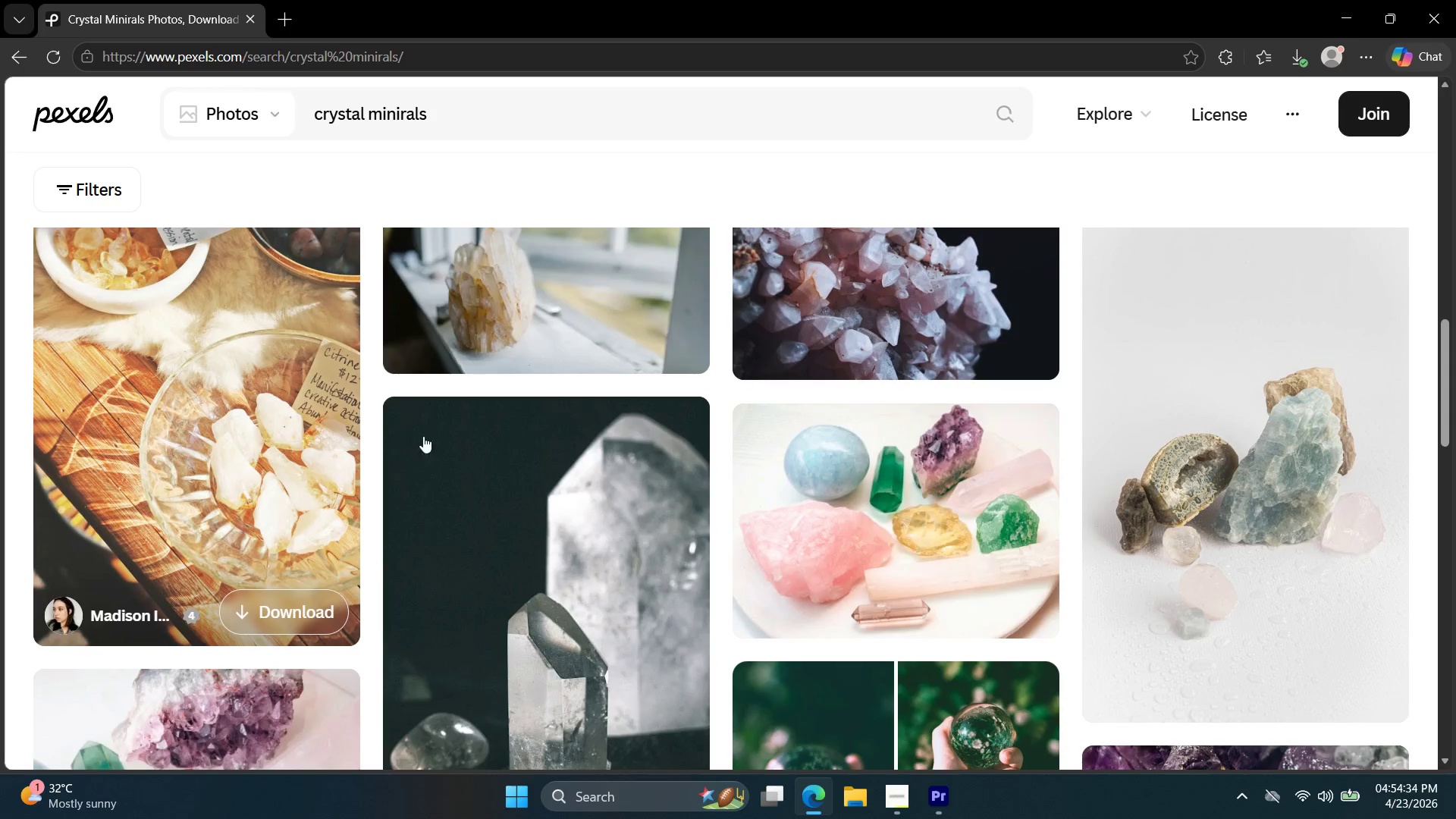 
scroll: coordinate [706, 516], scroll_direction: down, amount: 5.0
 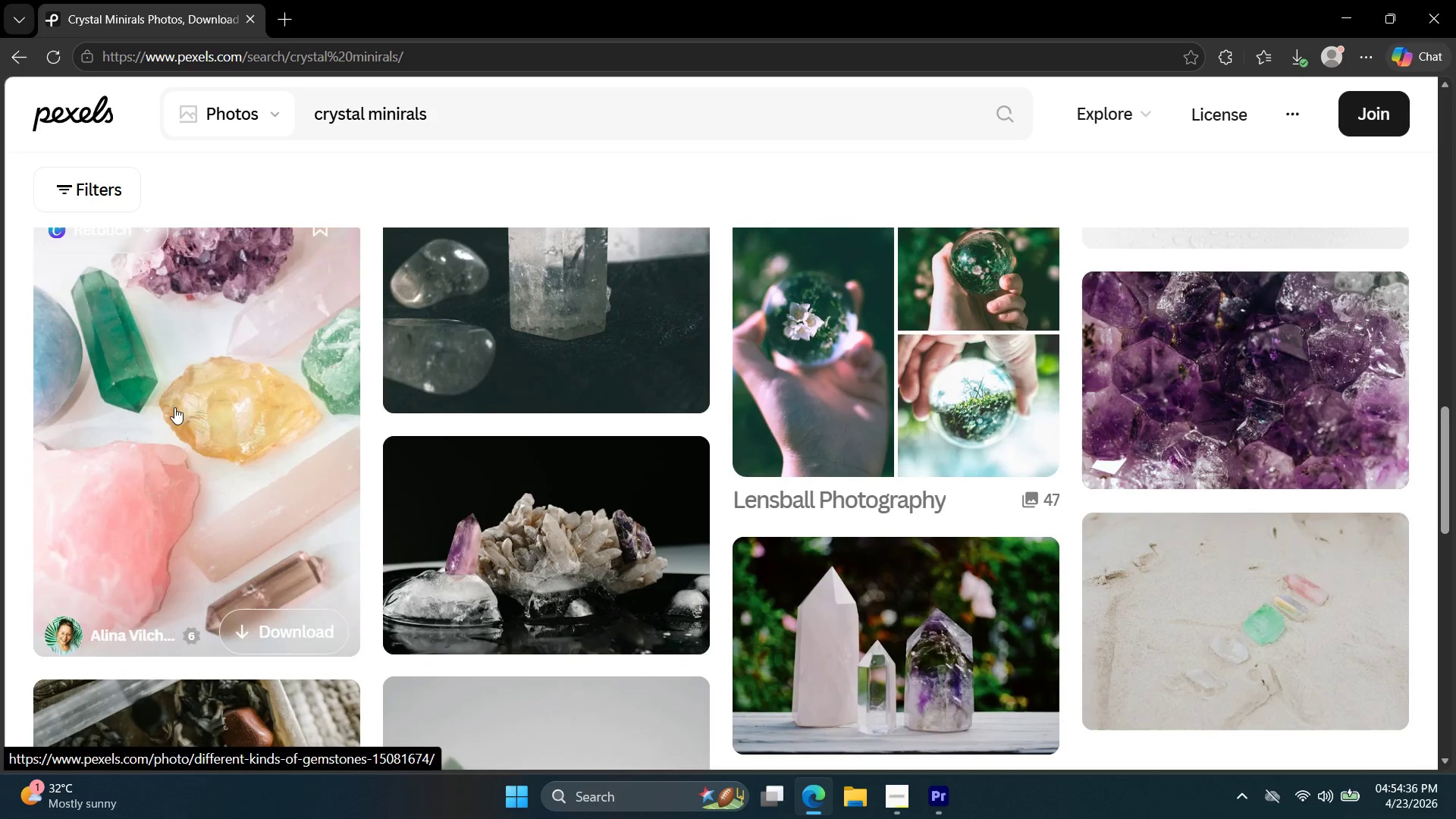 
left_click([164, 403])
 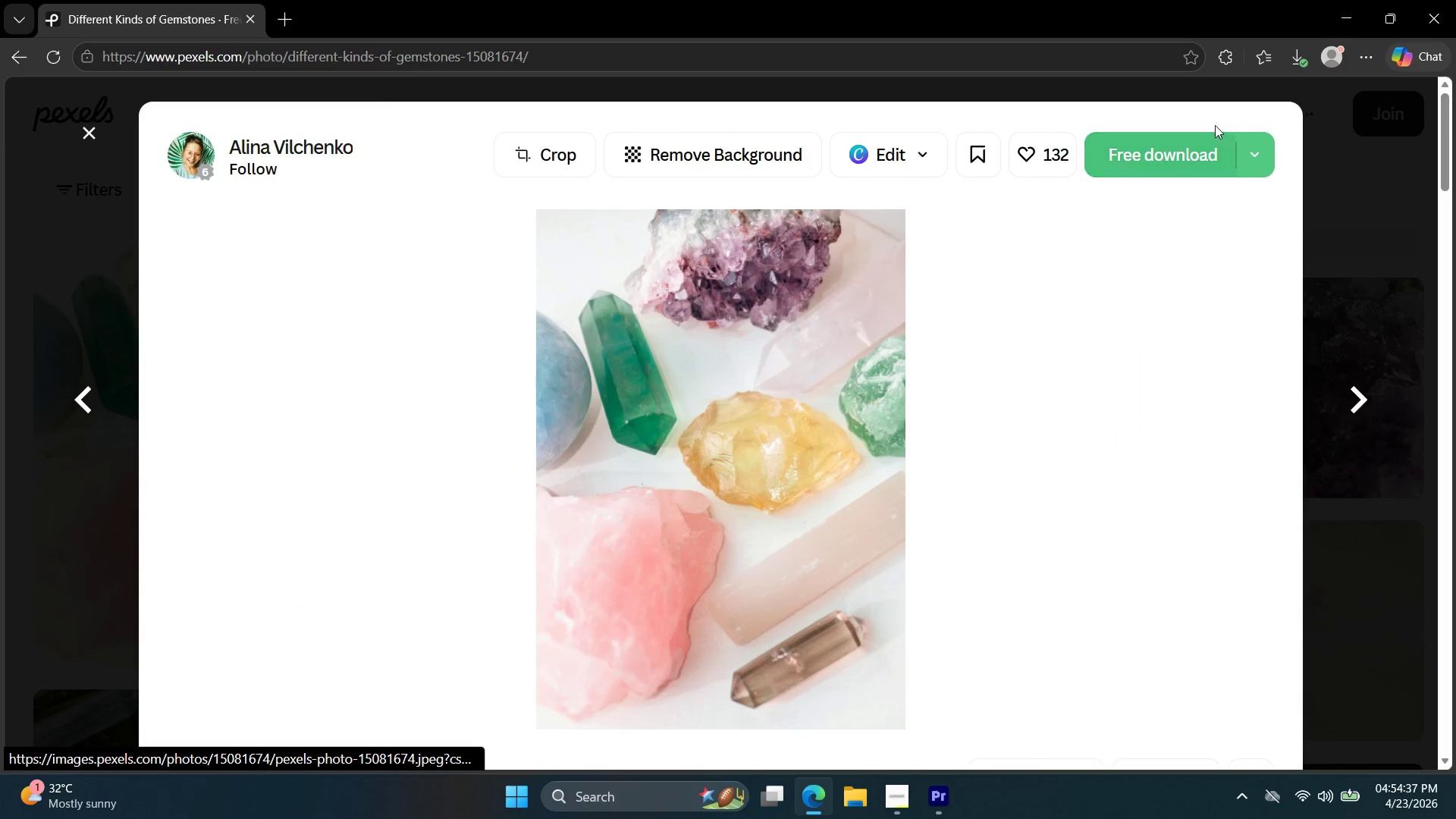 
left_click([1181, 173])
 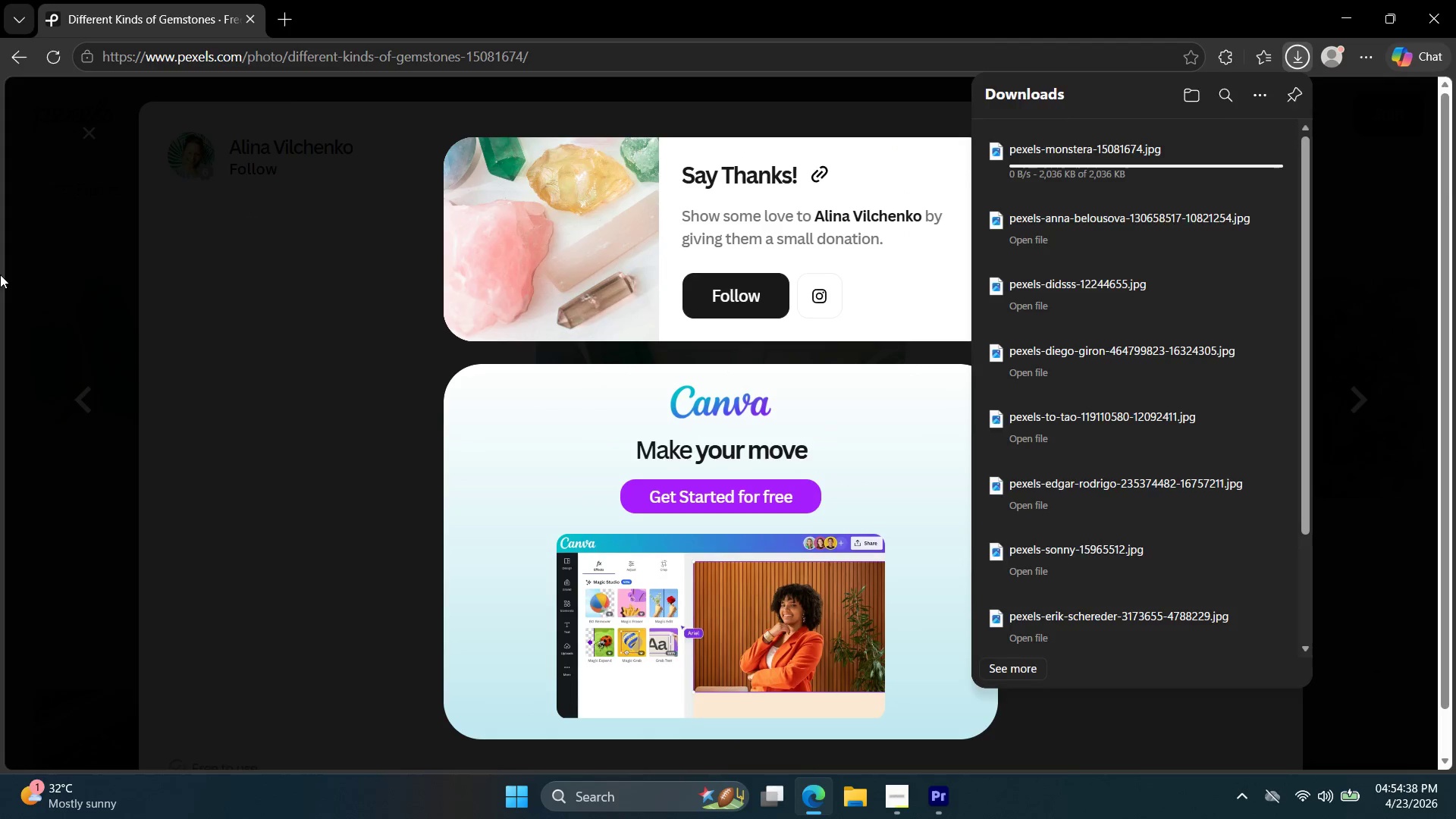 
double_click([62, 278])
 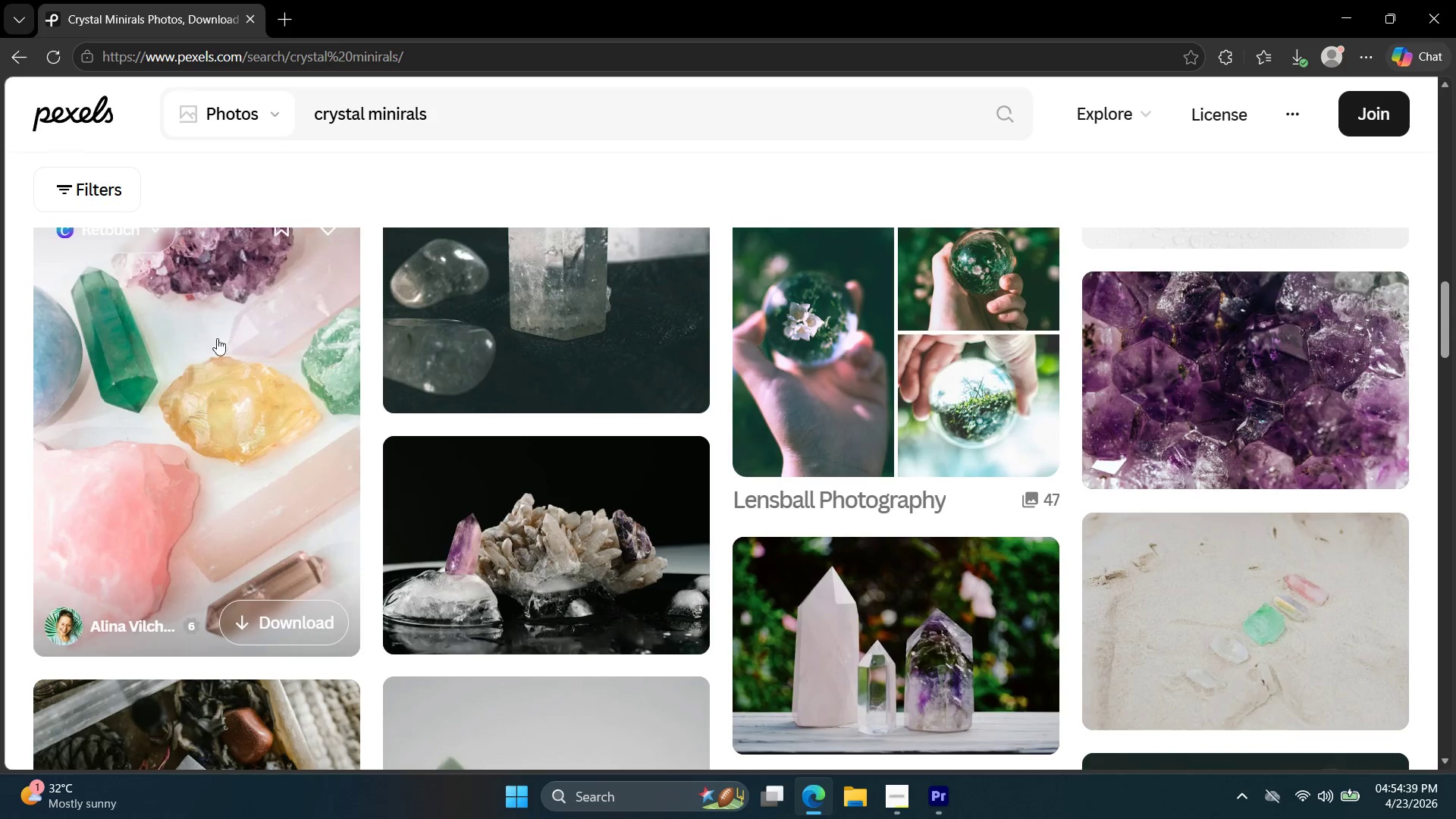 
scroll: coordinate [579, 430], scroll_direction: down, amount: 4.0
 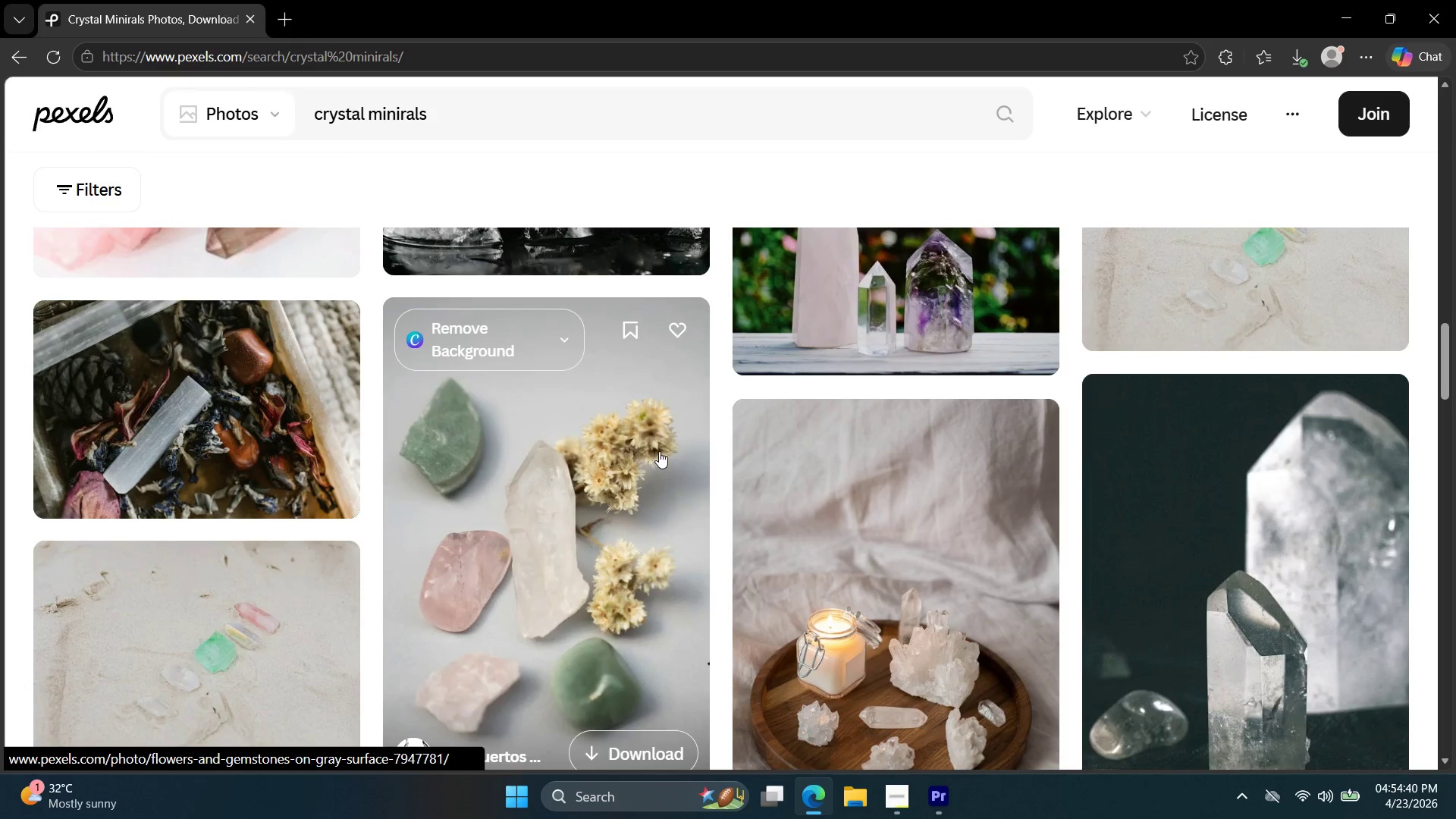 
scroll: coordinate [684, 480], scroll_direction: up, amount: 11.0
 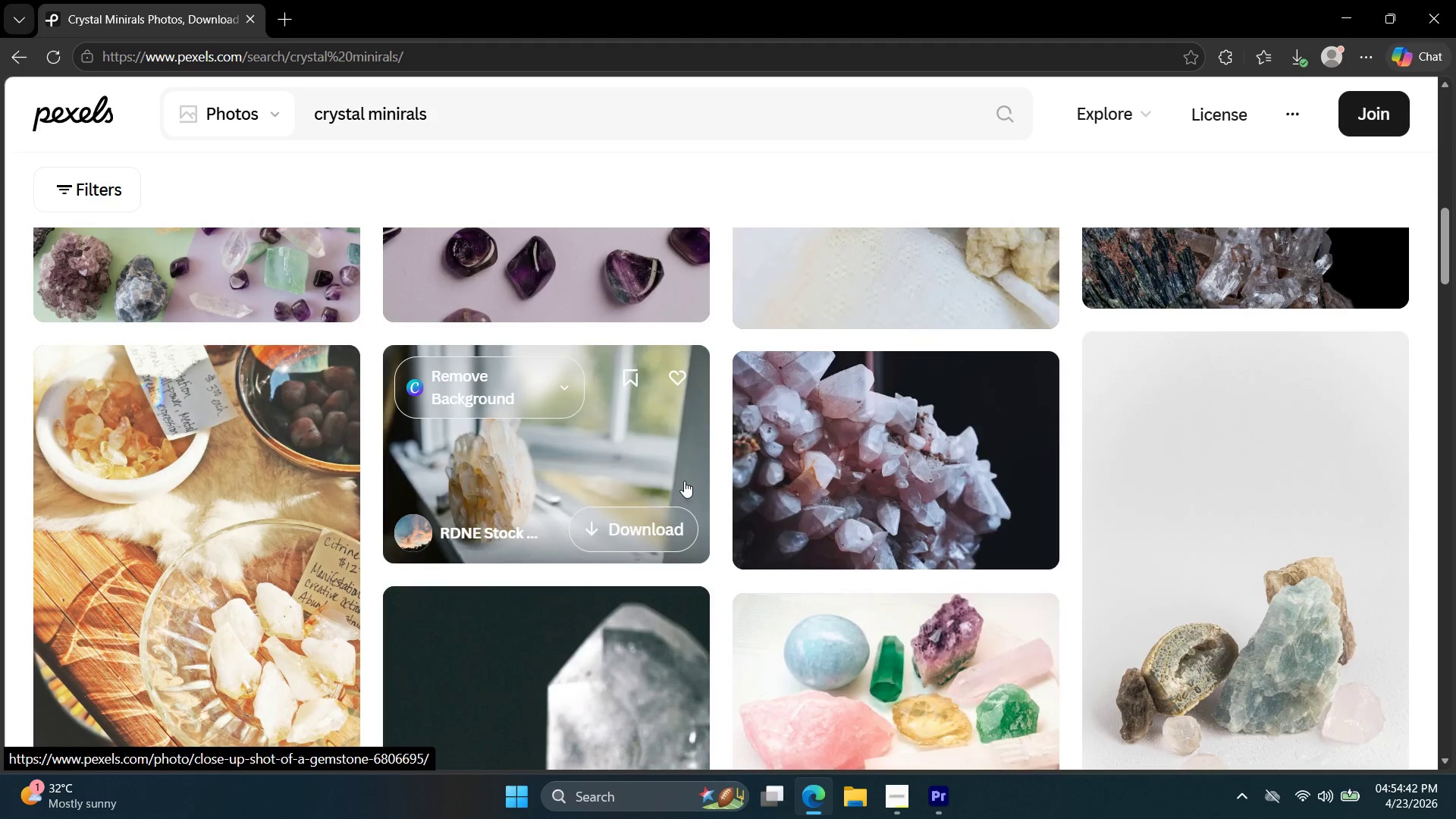 
scroll: coordinate [681, 494], scroll_direction: down, amount: 10.0
 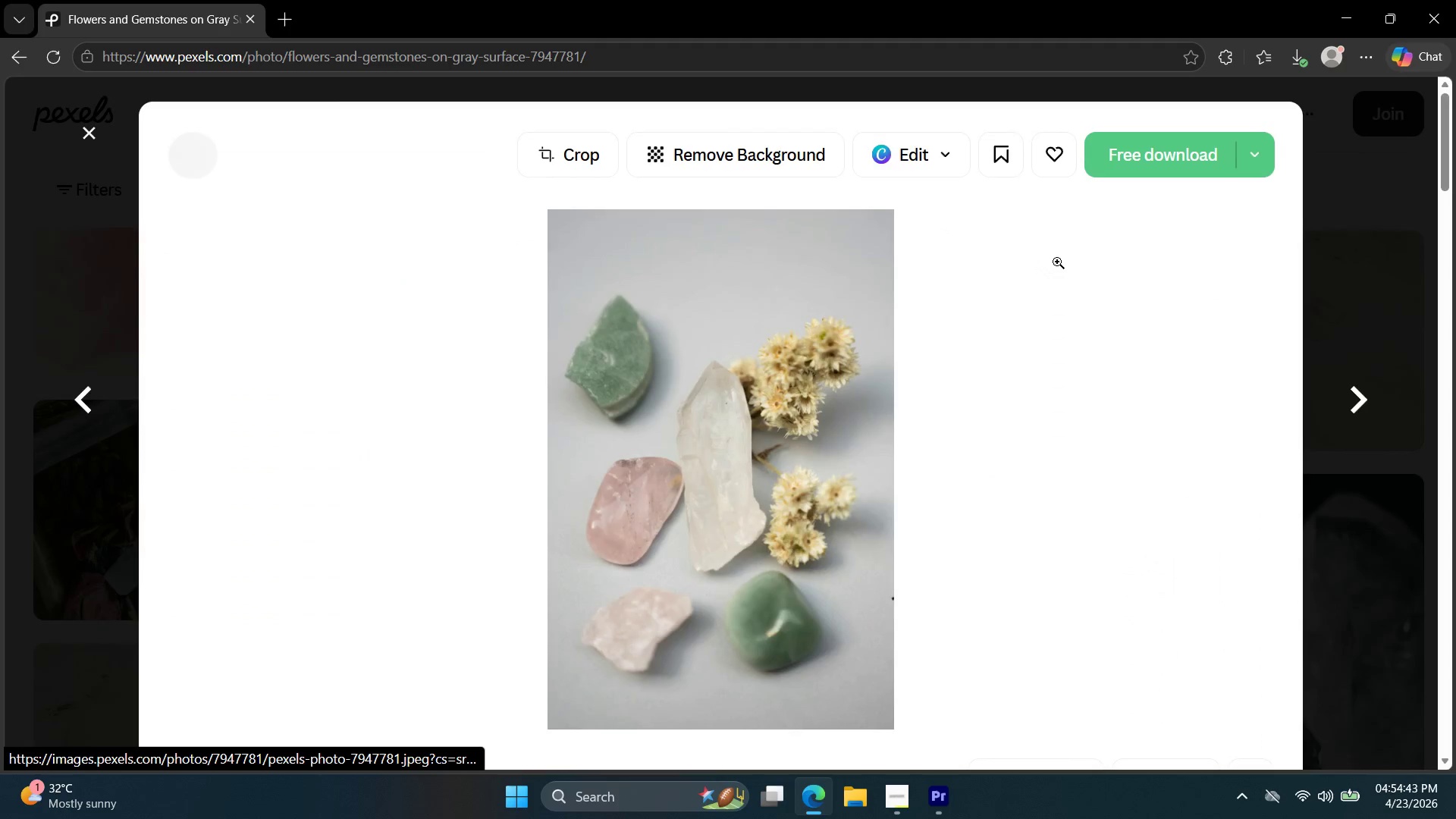 
left_click([1173, 152])
 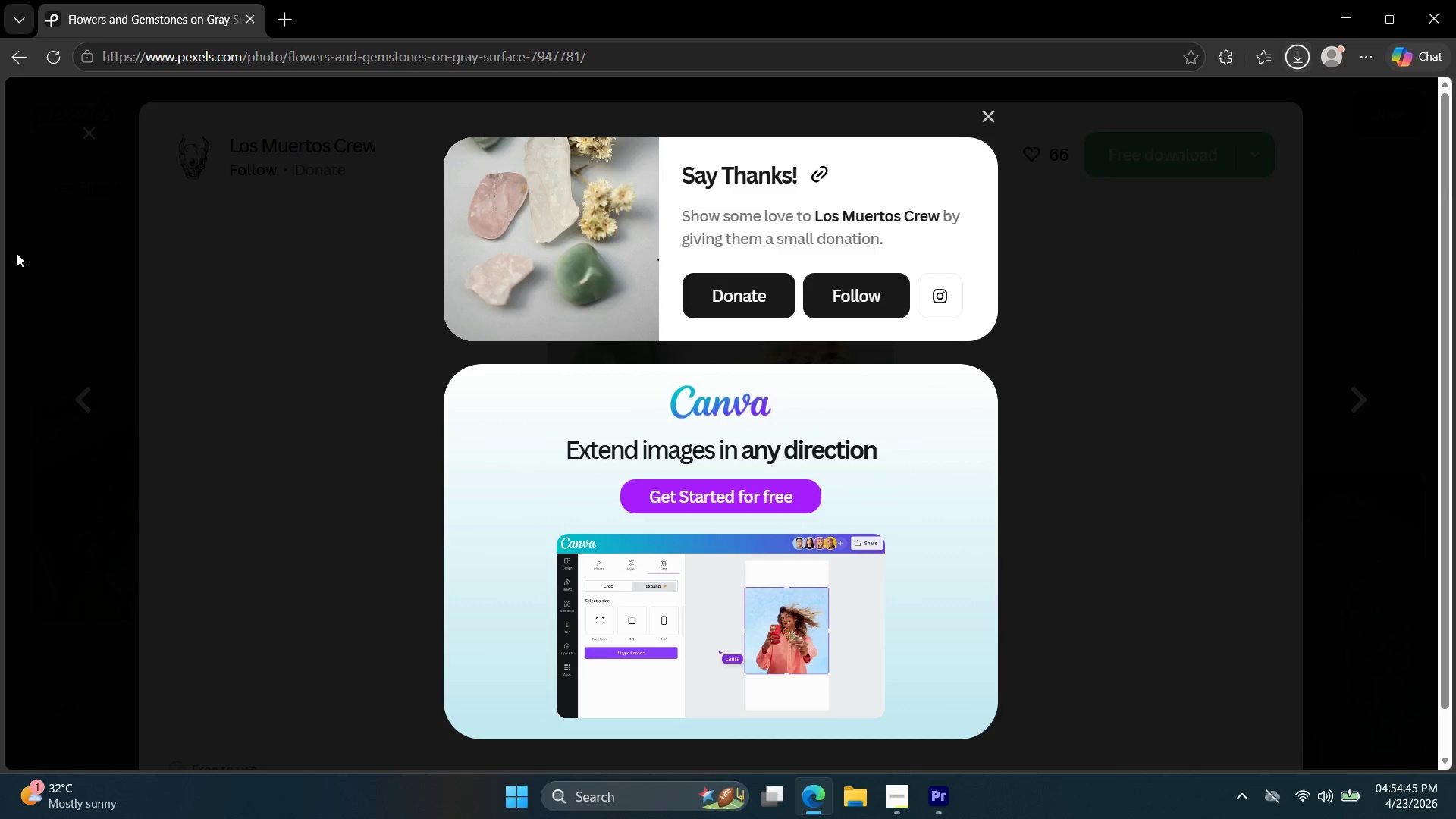 
double_click([32, 250])
 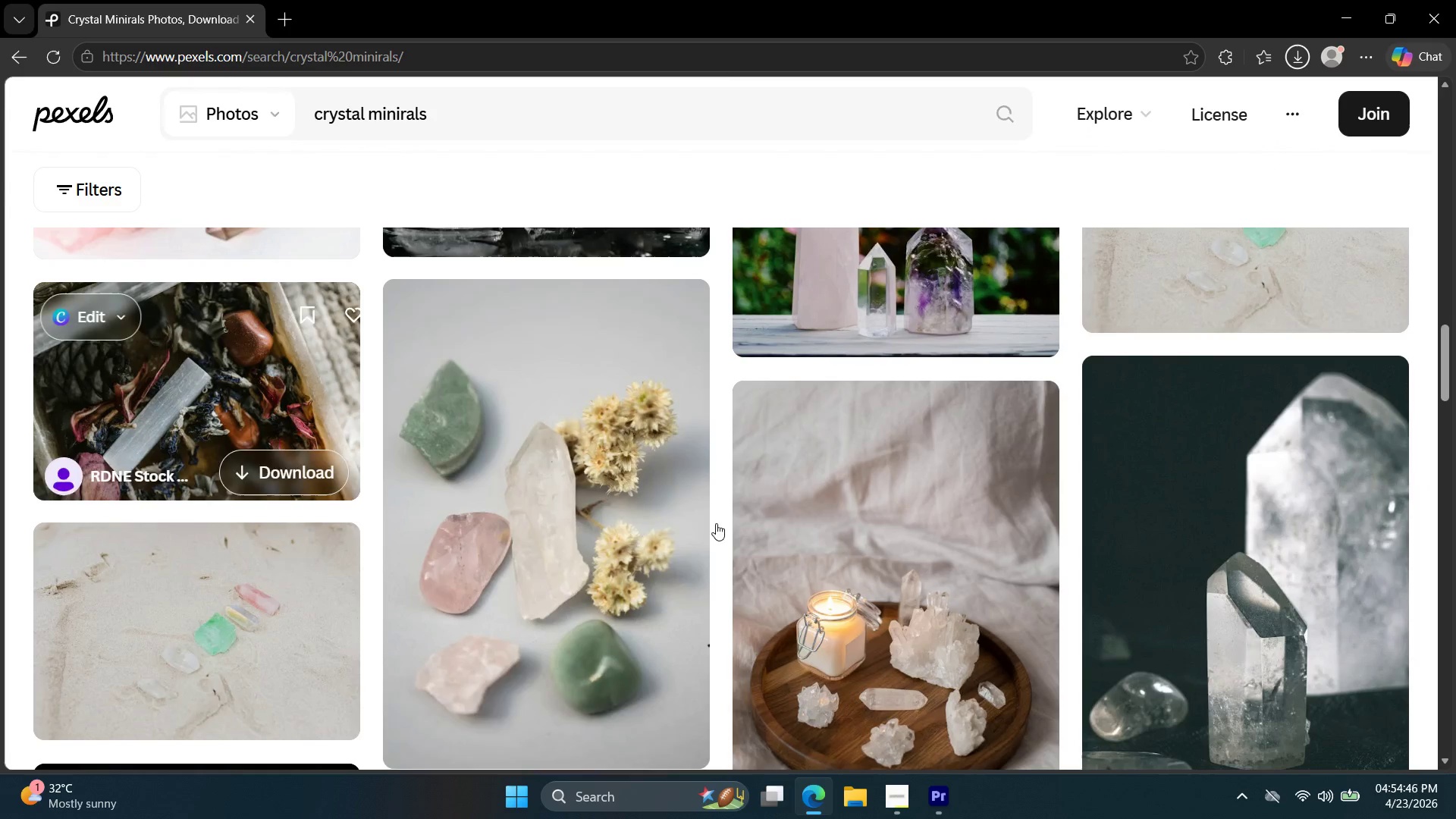 
scroll: coordinate [775, 570], scroll_direction: up, amount: 15.0
 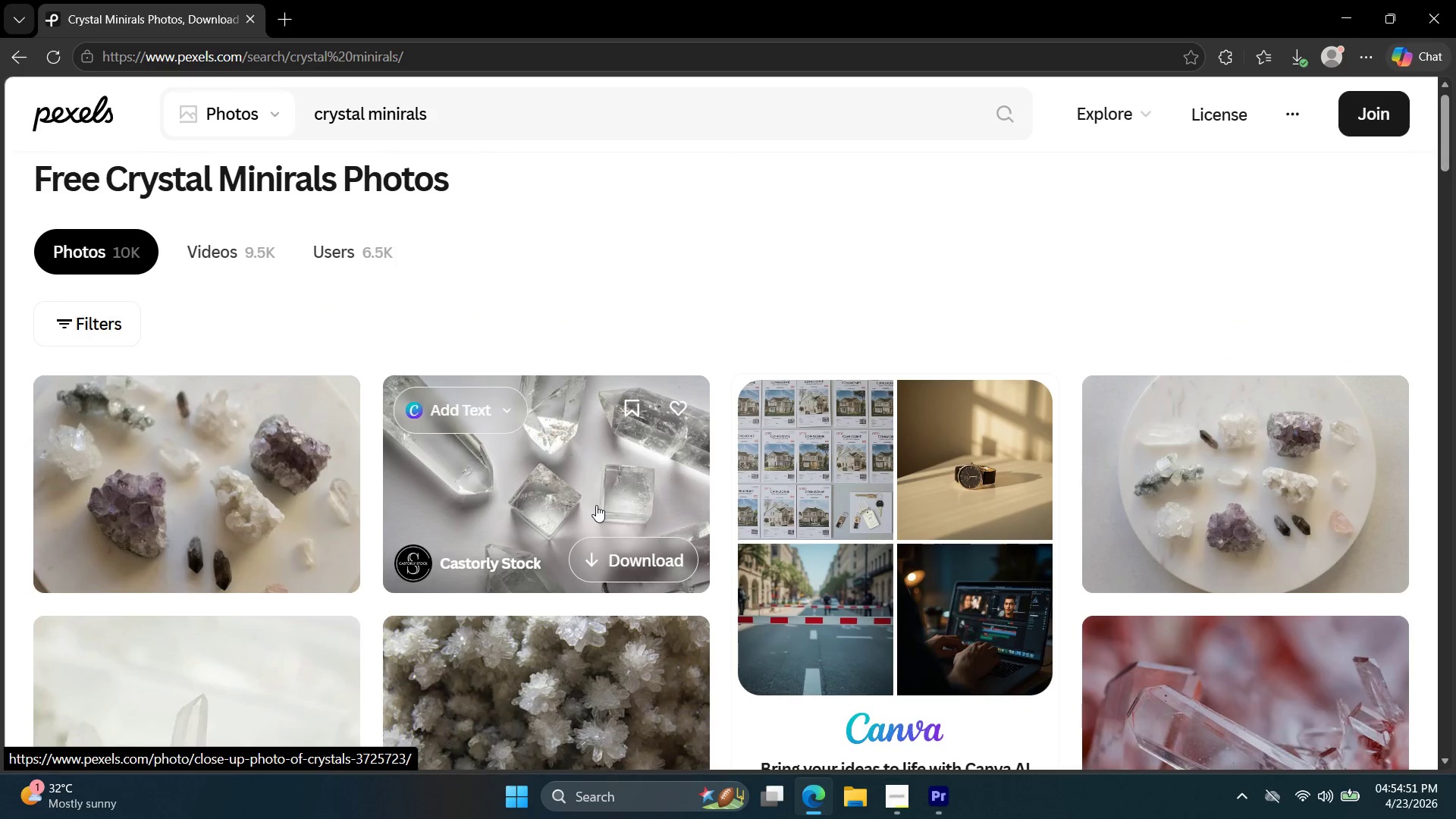 
left_click([270, 457])
 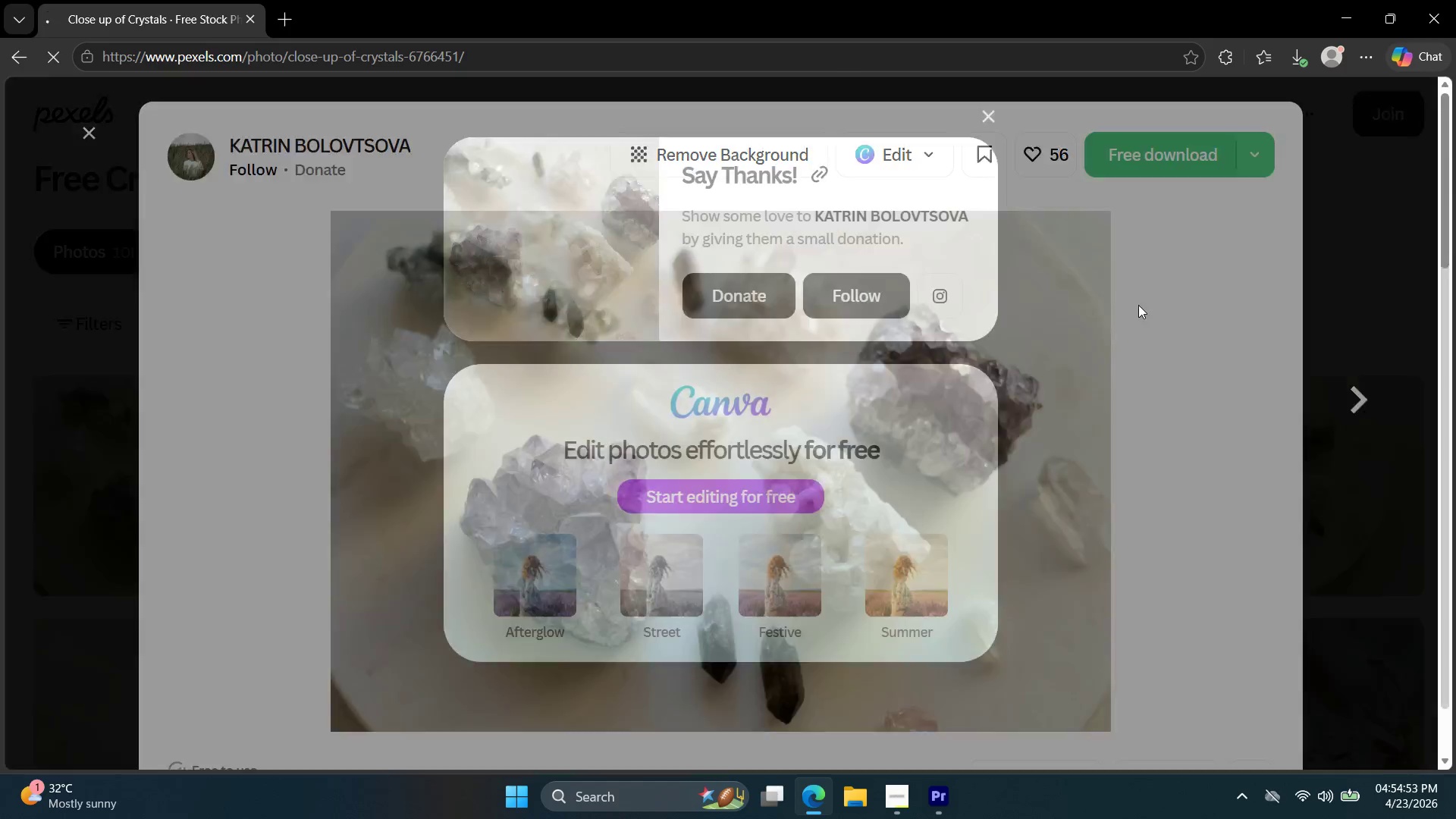 
left_click([1386, 300])
 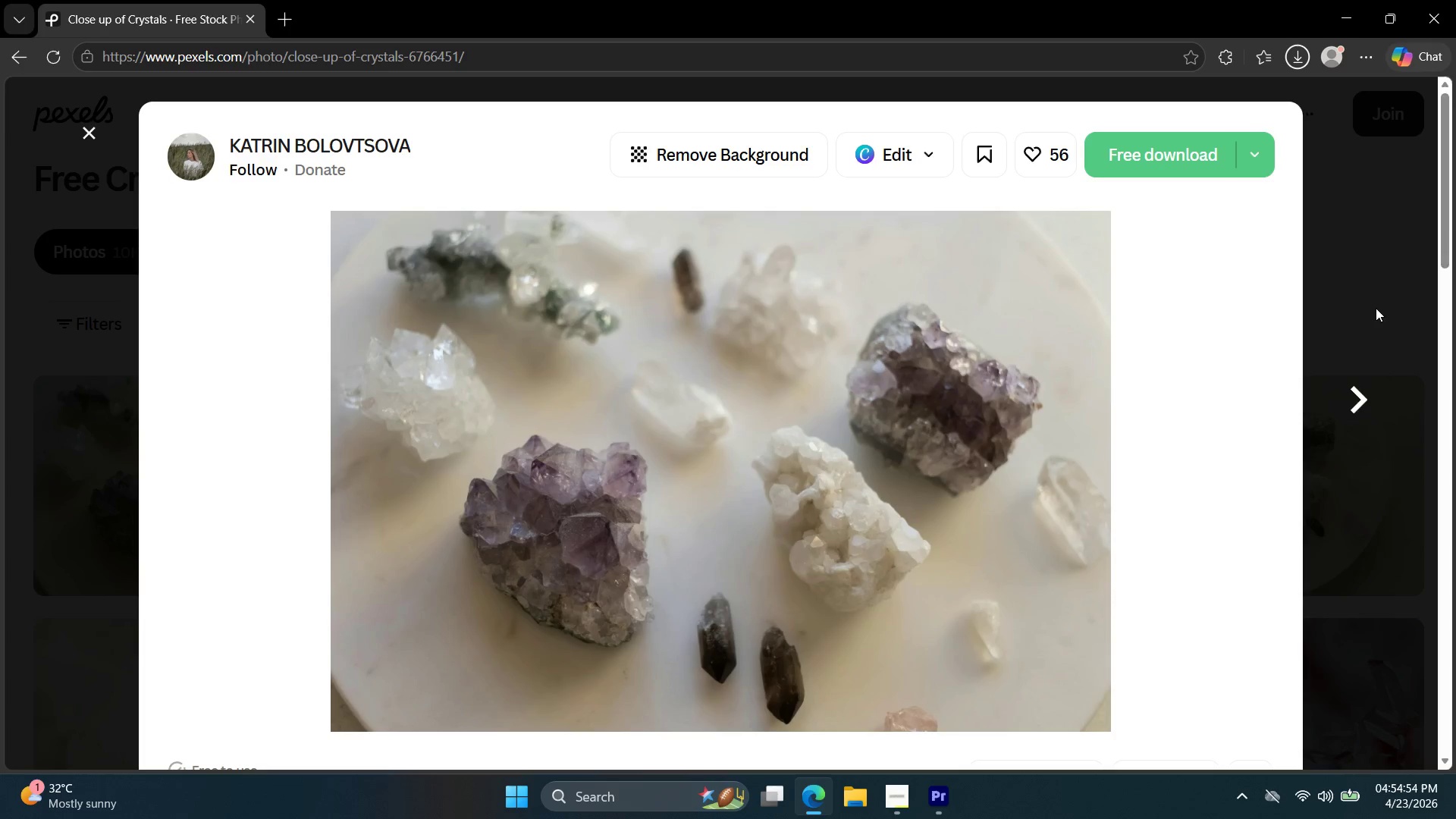 
left_click([1376, 309])
 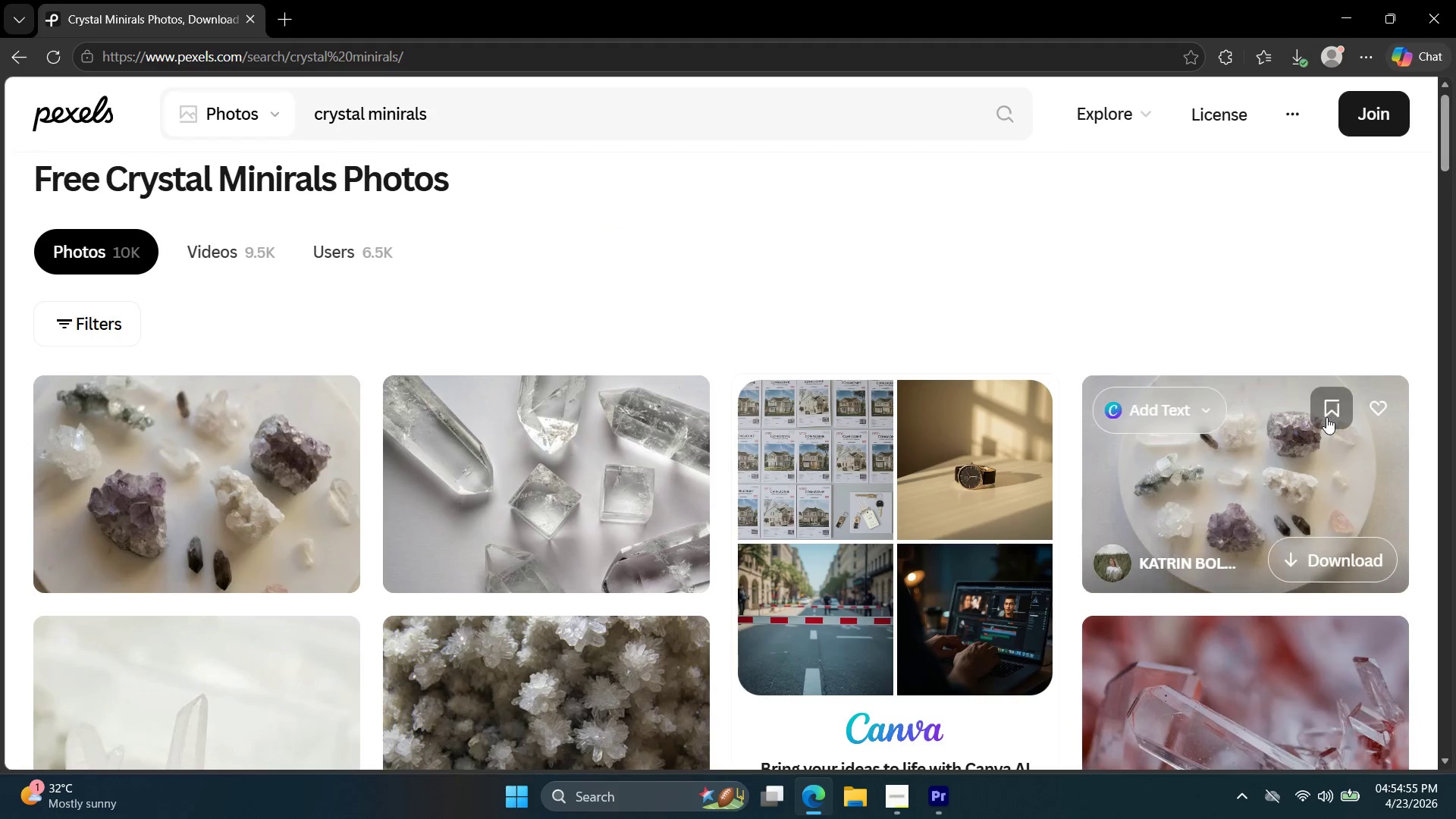 
scroll: coordinate [1318, 441], scroll_direction: down, amount: 8.0
 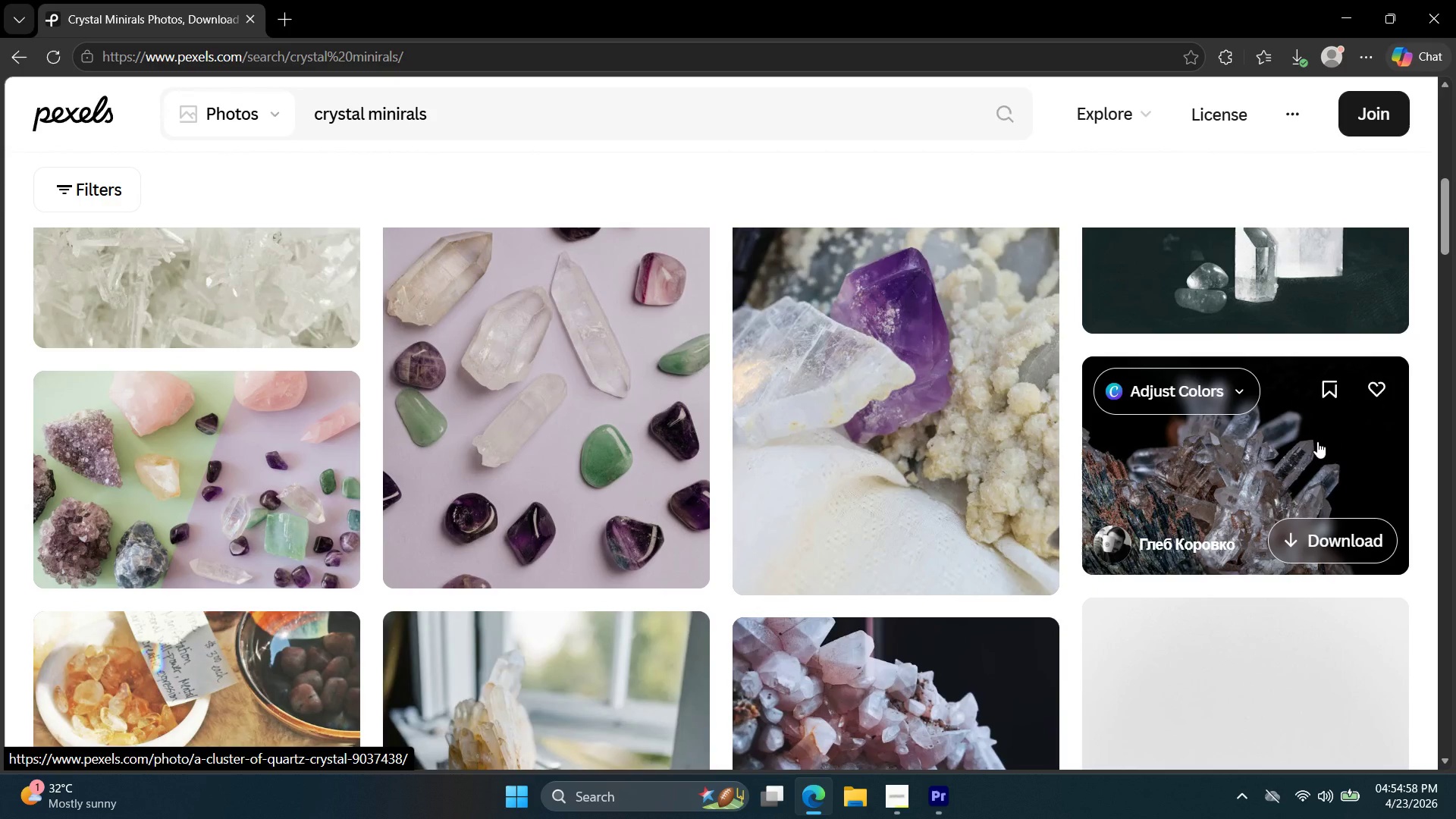 
scroll: coordinate [1317, 441], scroll_direction: up, amount: 2.0
 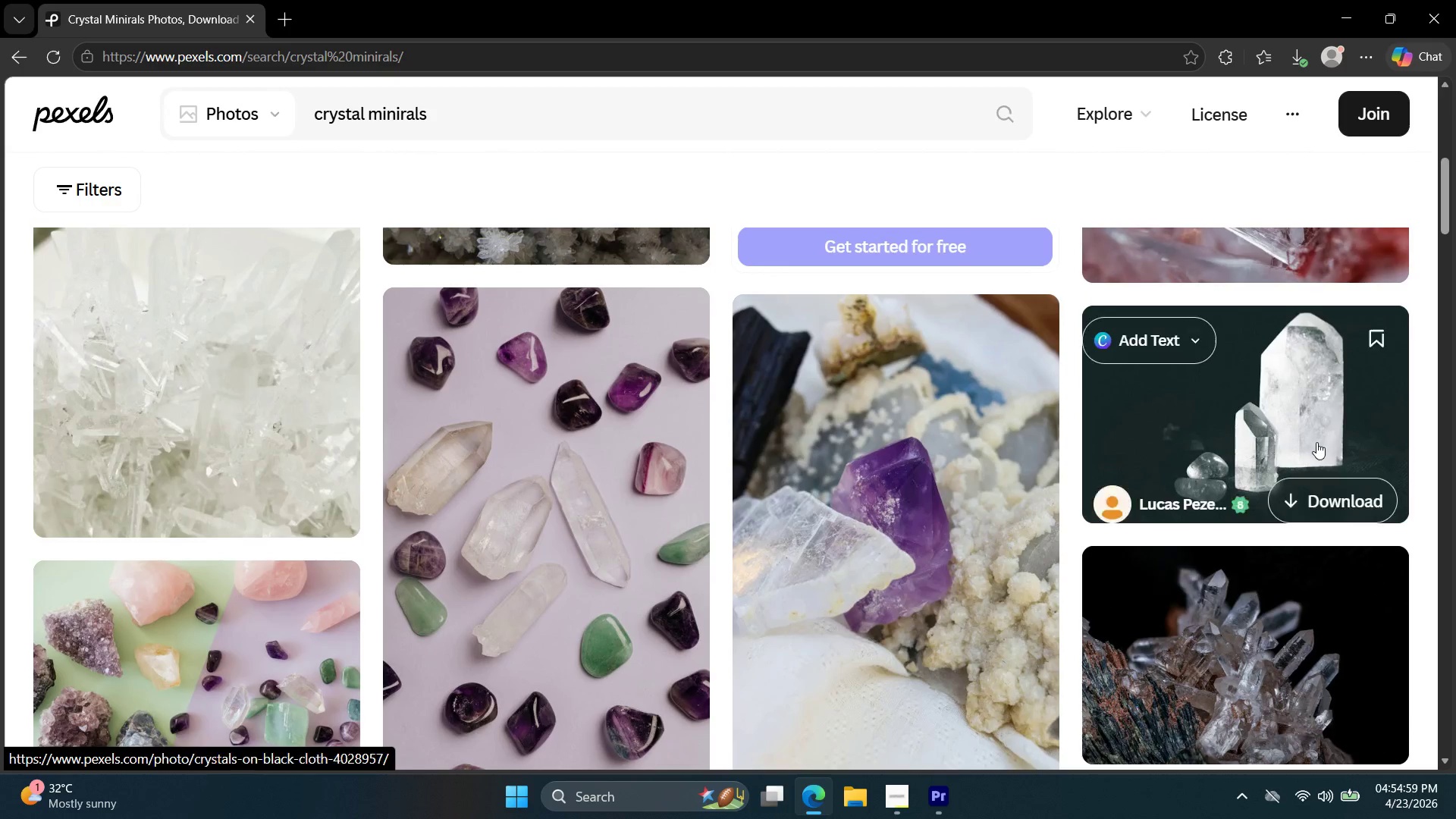 
scroll: coordinate [1309, 460], scroll_direction: down, amount: 28.0
 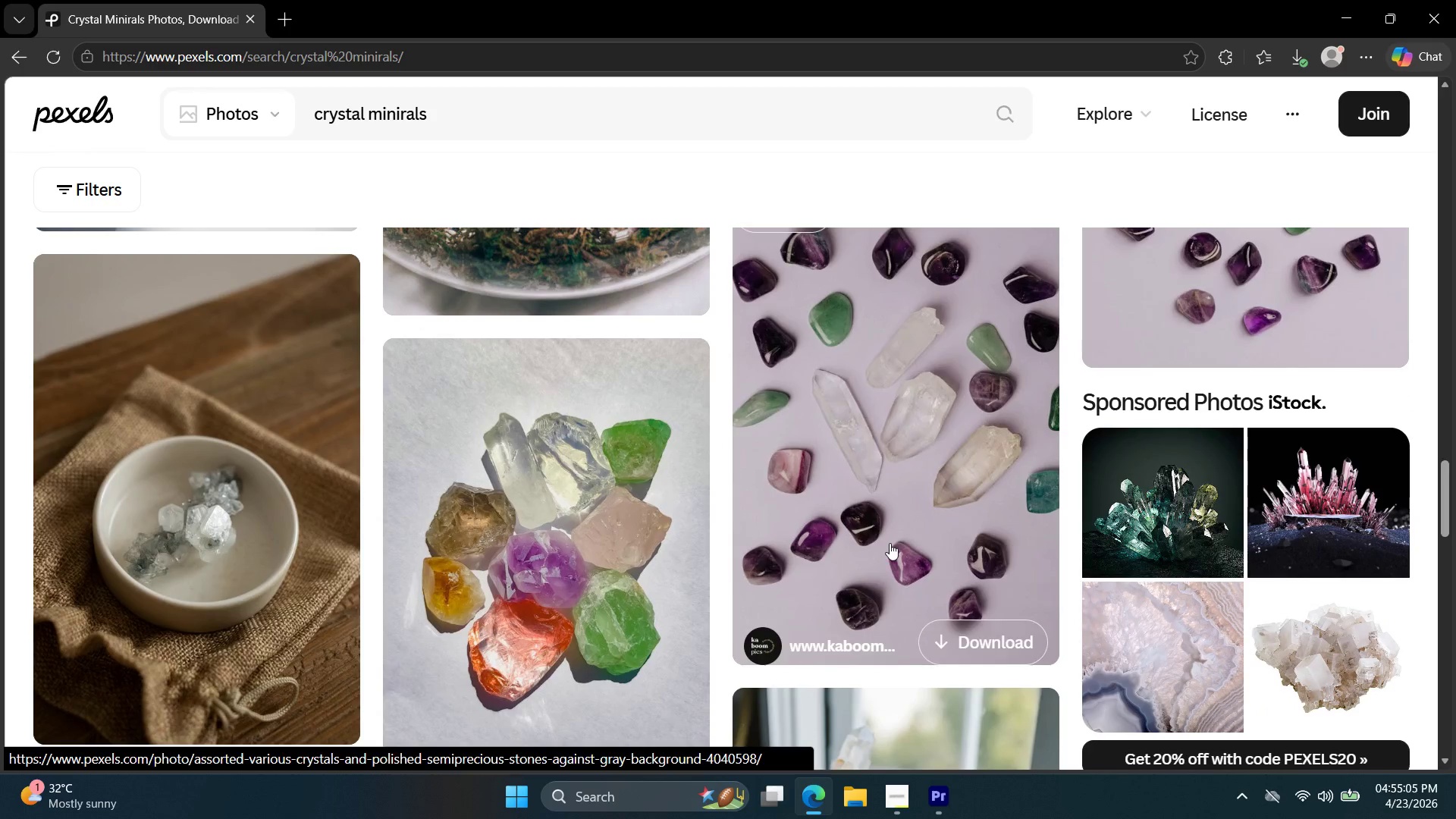 
left_click([588, 536])
 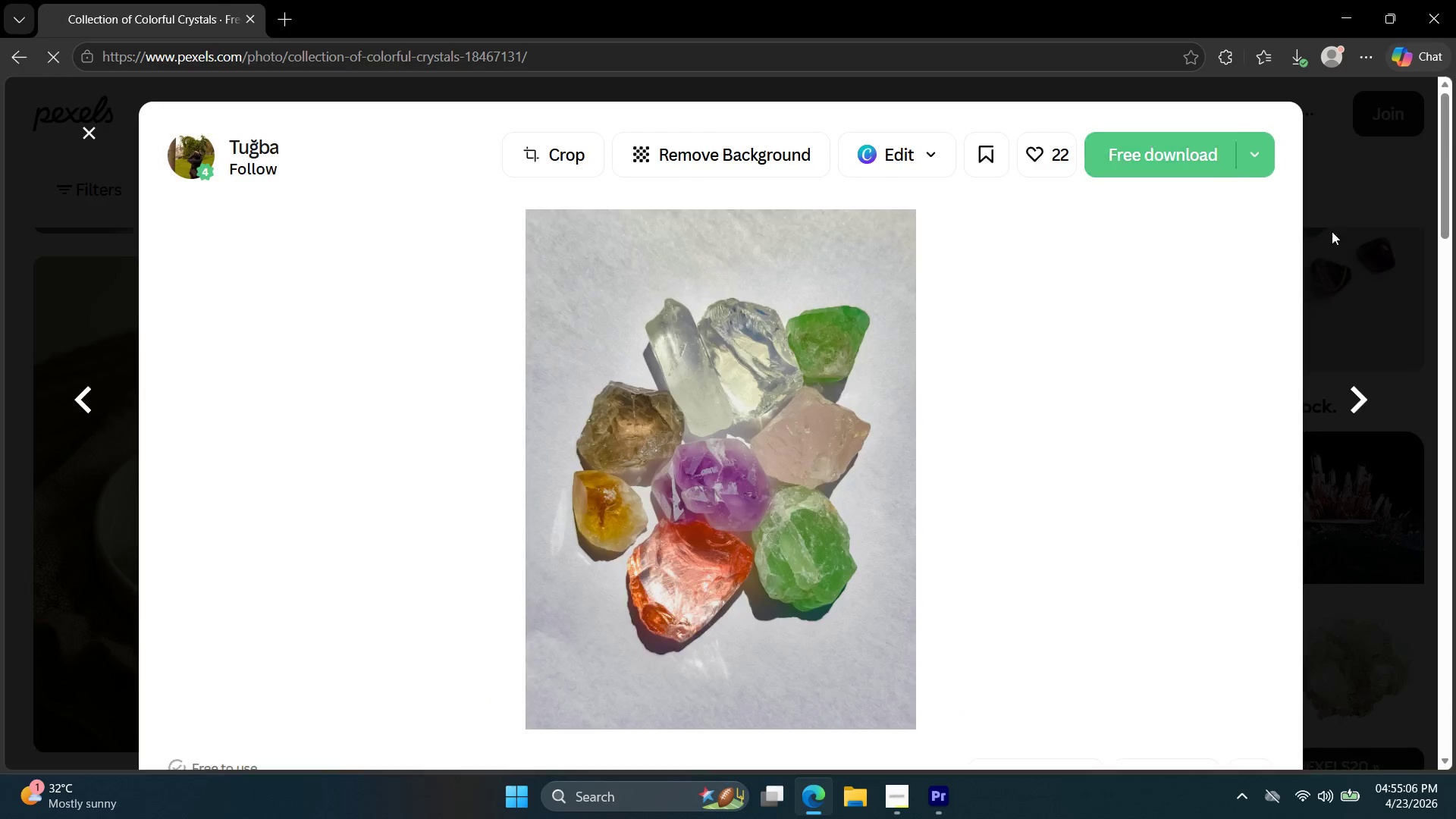 
left_click([1367, 300])
 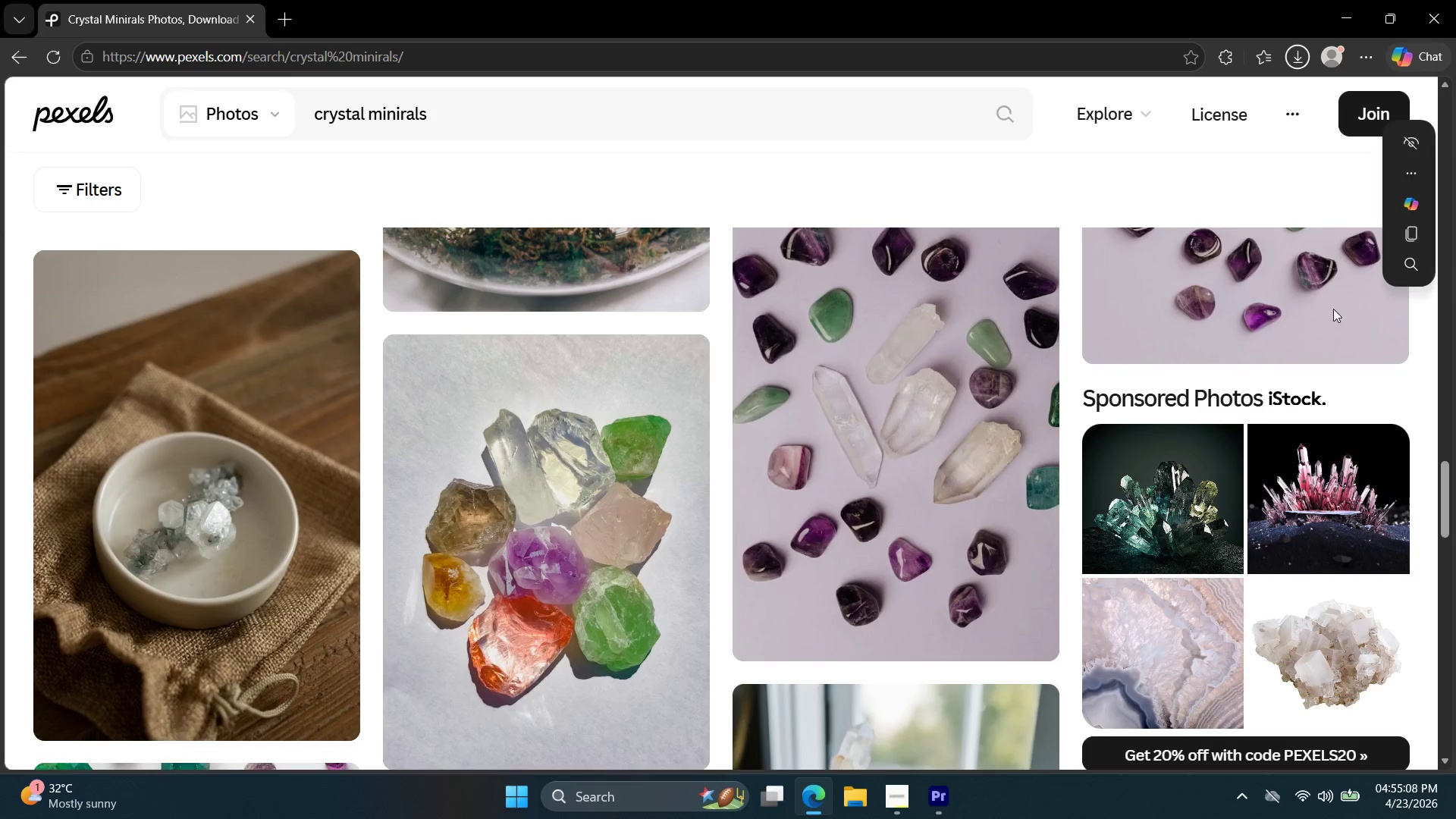 
scroll: coordinate [1080, 480], scroll_direction: down, amount: 23.0
 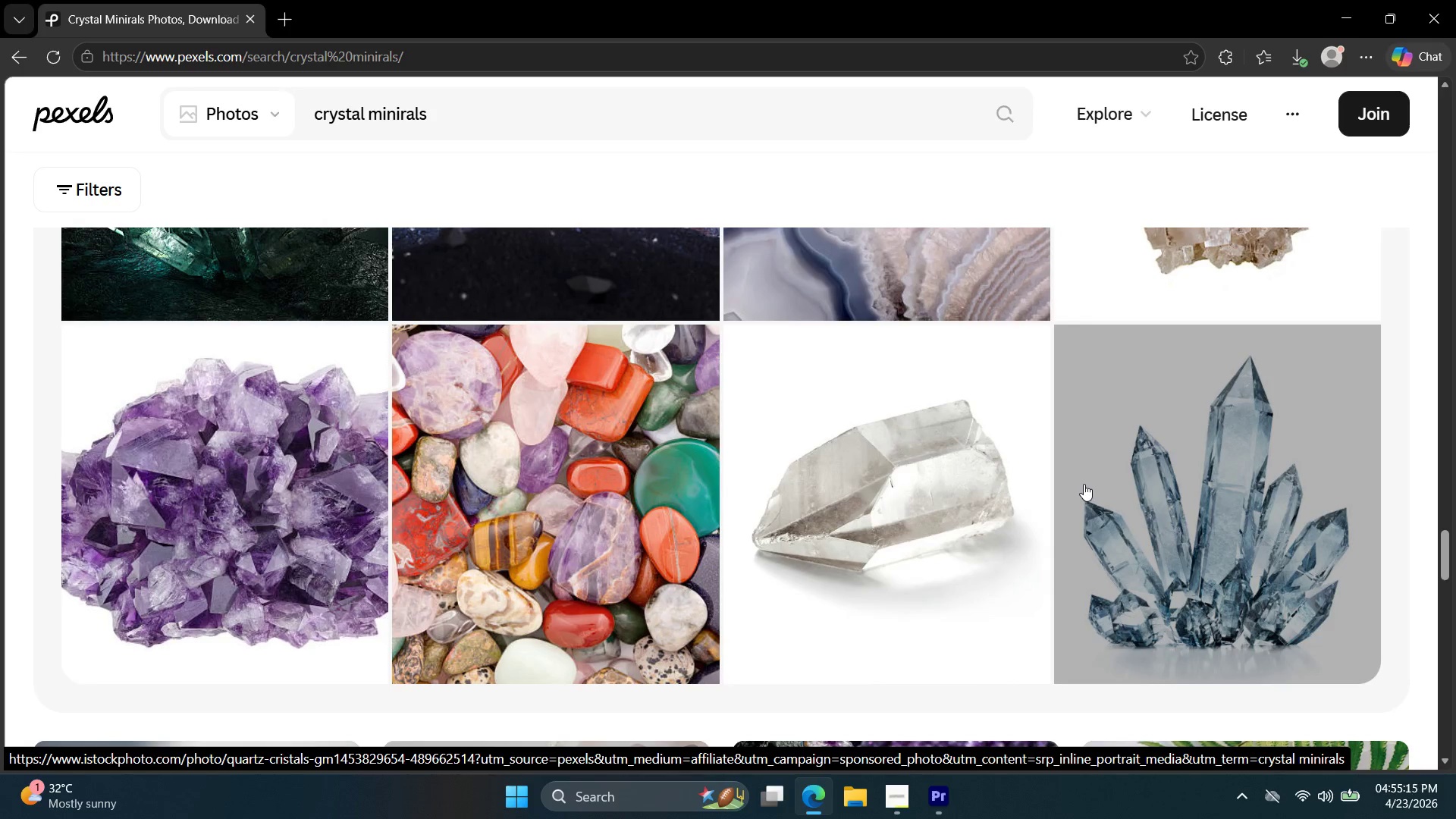 
scroll: coordinate [1083, 488], scroll_direction: up, amount: 3.0
 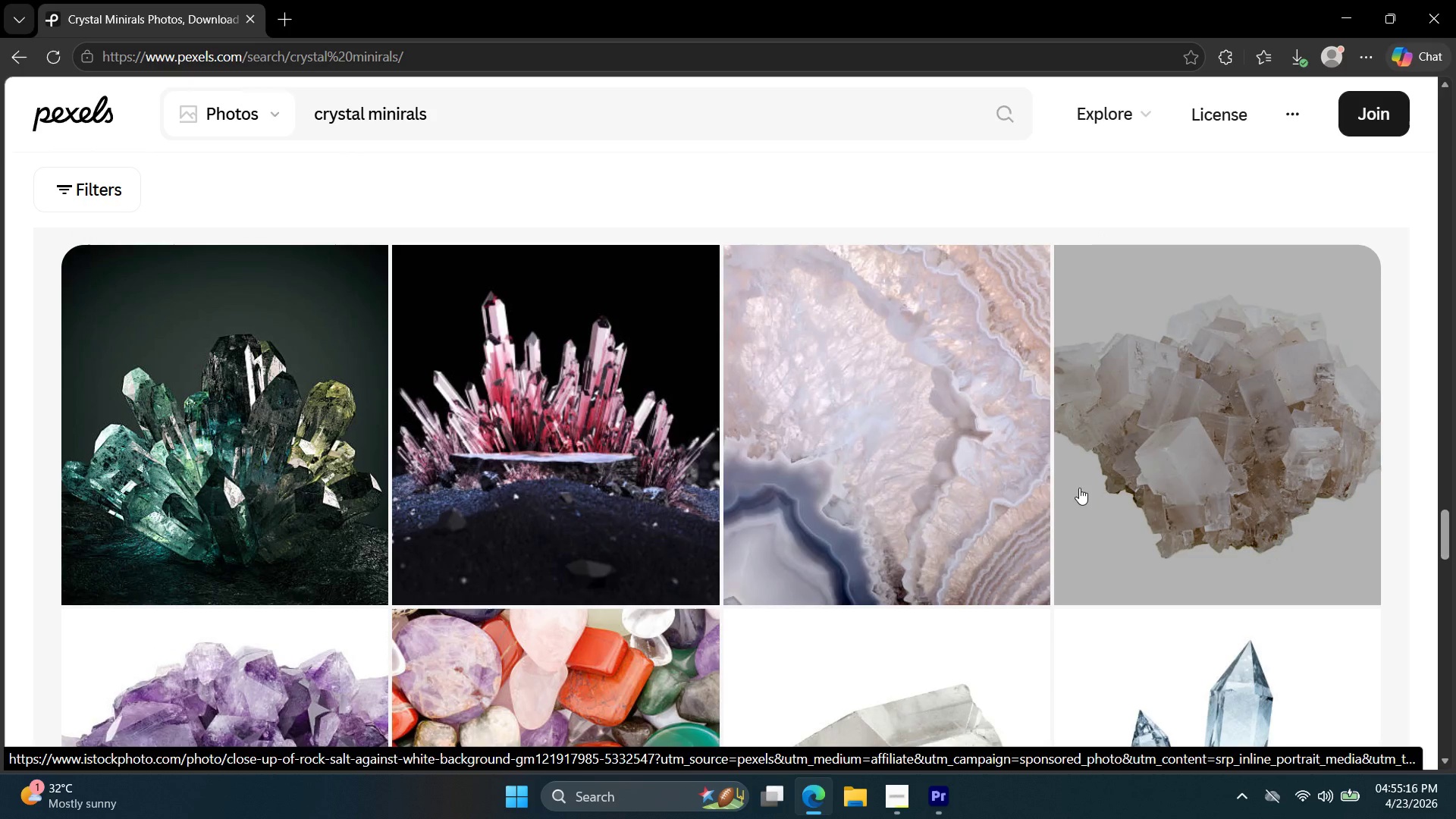 
scroll: coordinate [974, 509], scroll_direction: down, amount: 20.0
 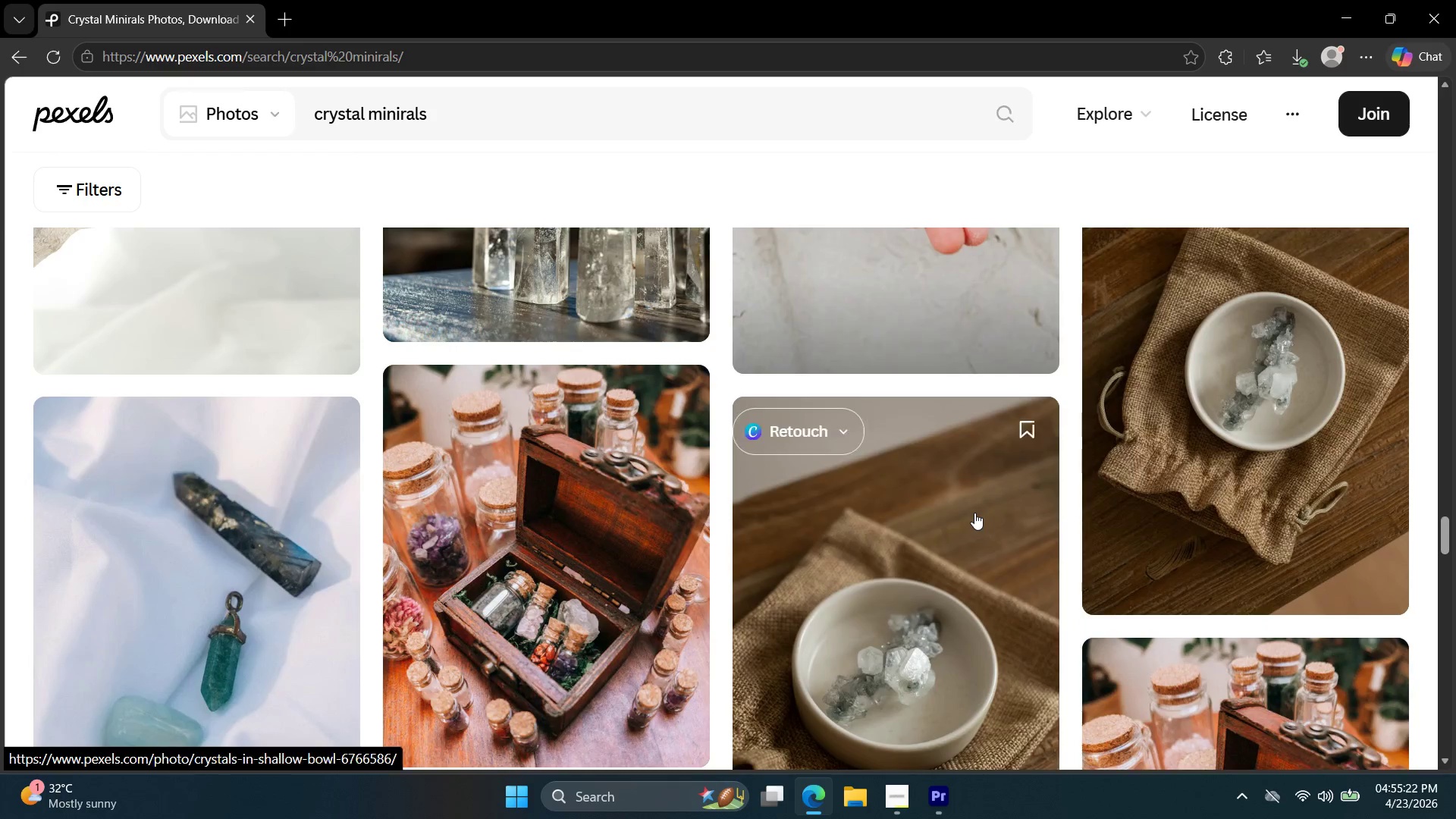 
scroll: coordinate [980, 522], scroll_direction: down, amount: 15.0
 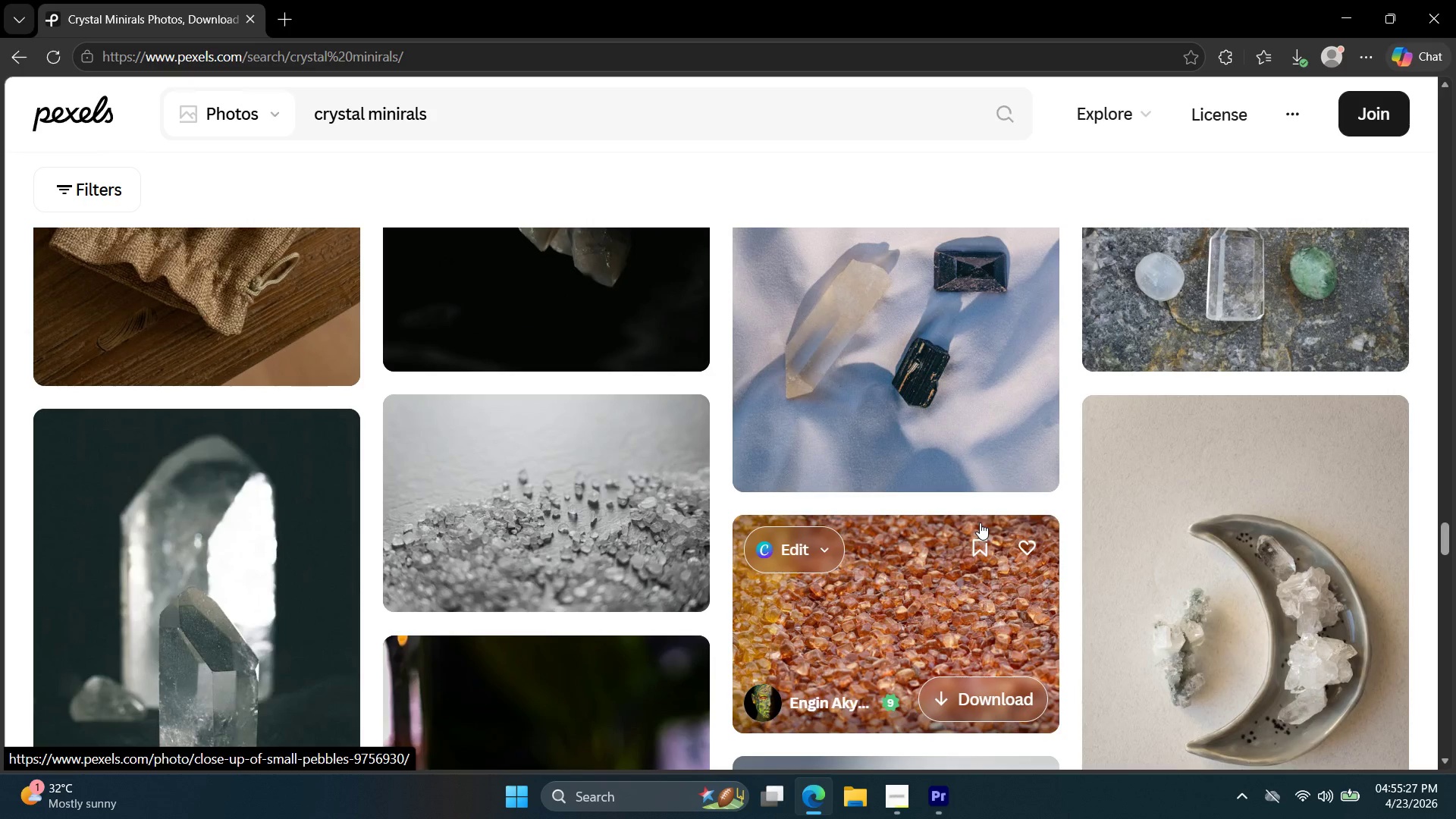 
scroll: coordinate [980, 522], scroll_direction: up, amount: 2.0
 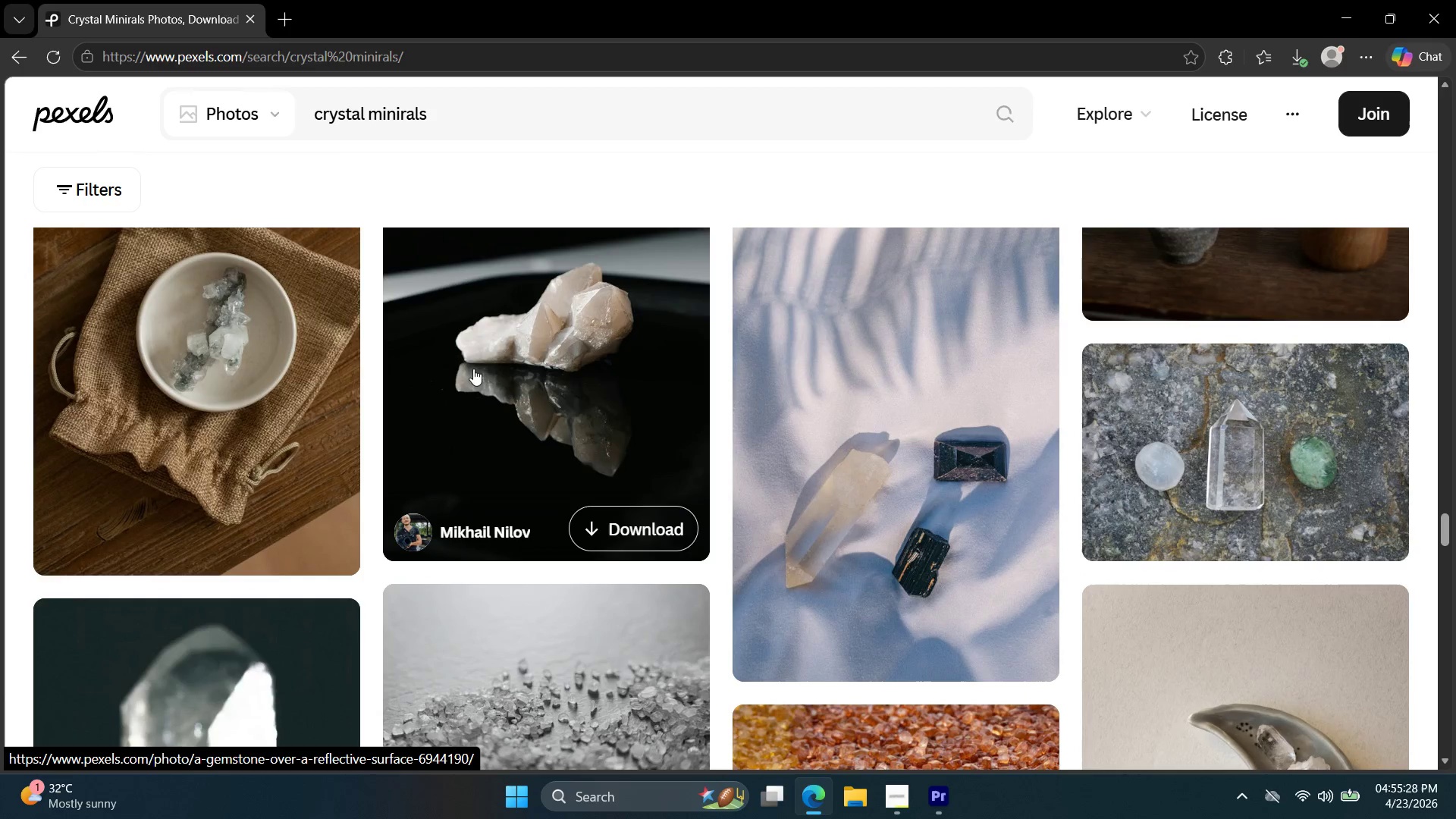 
left_click([533, 366])
 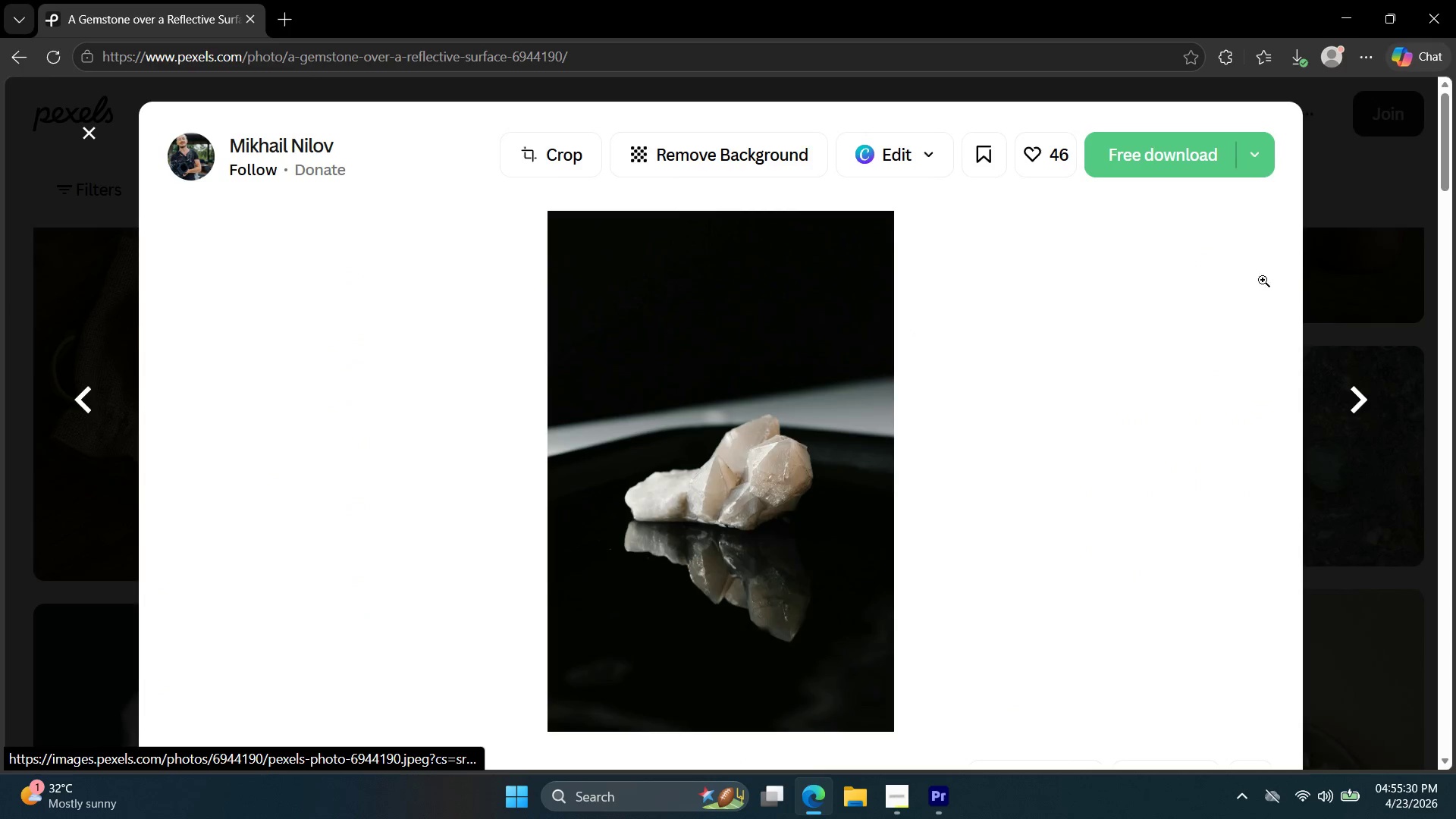 
left_click([1362, 252])
 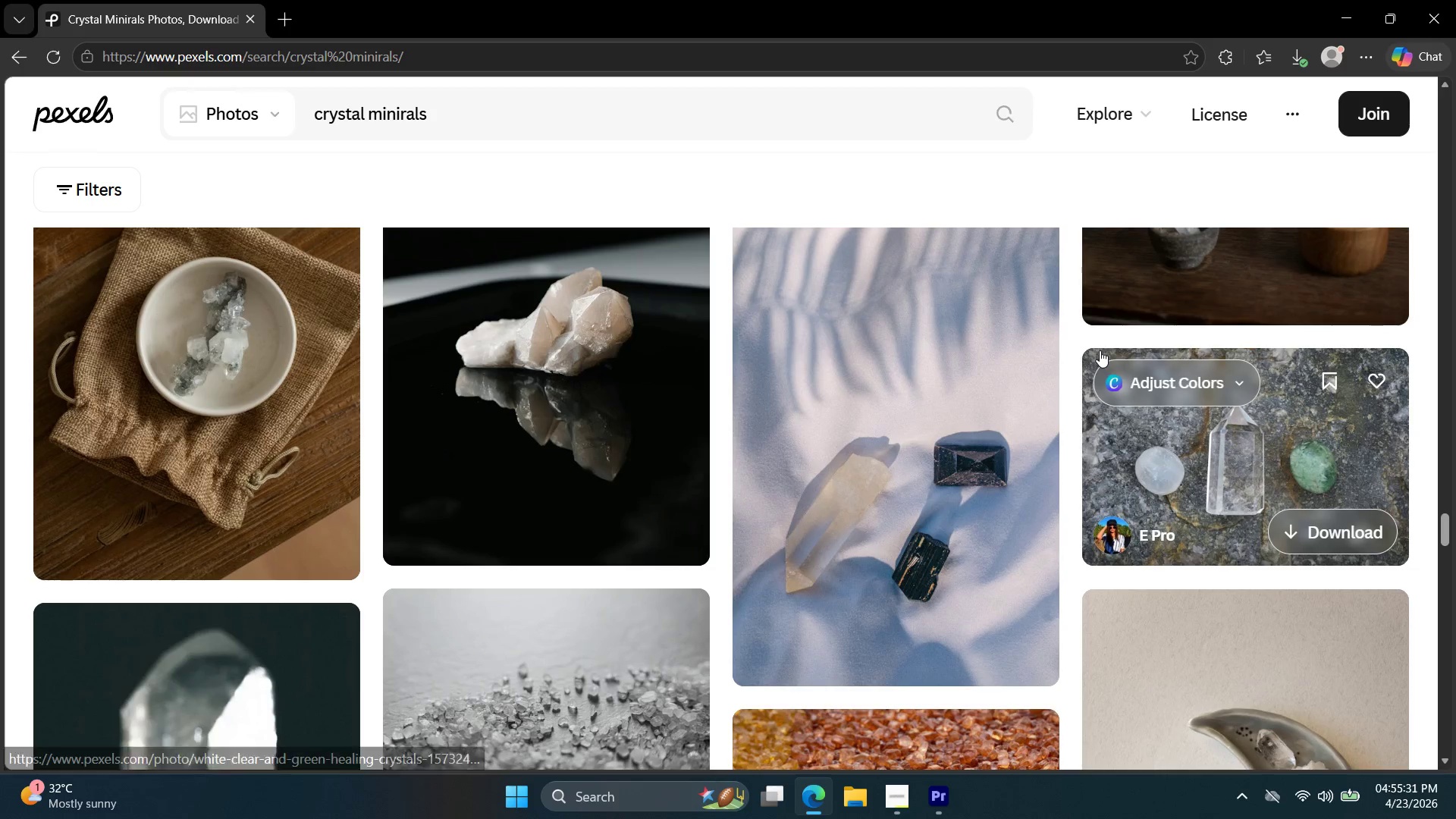 
scroll: coordinate [1090, 398], scroll_direction: down, amount: 23.0
 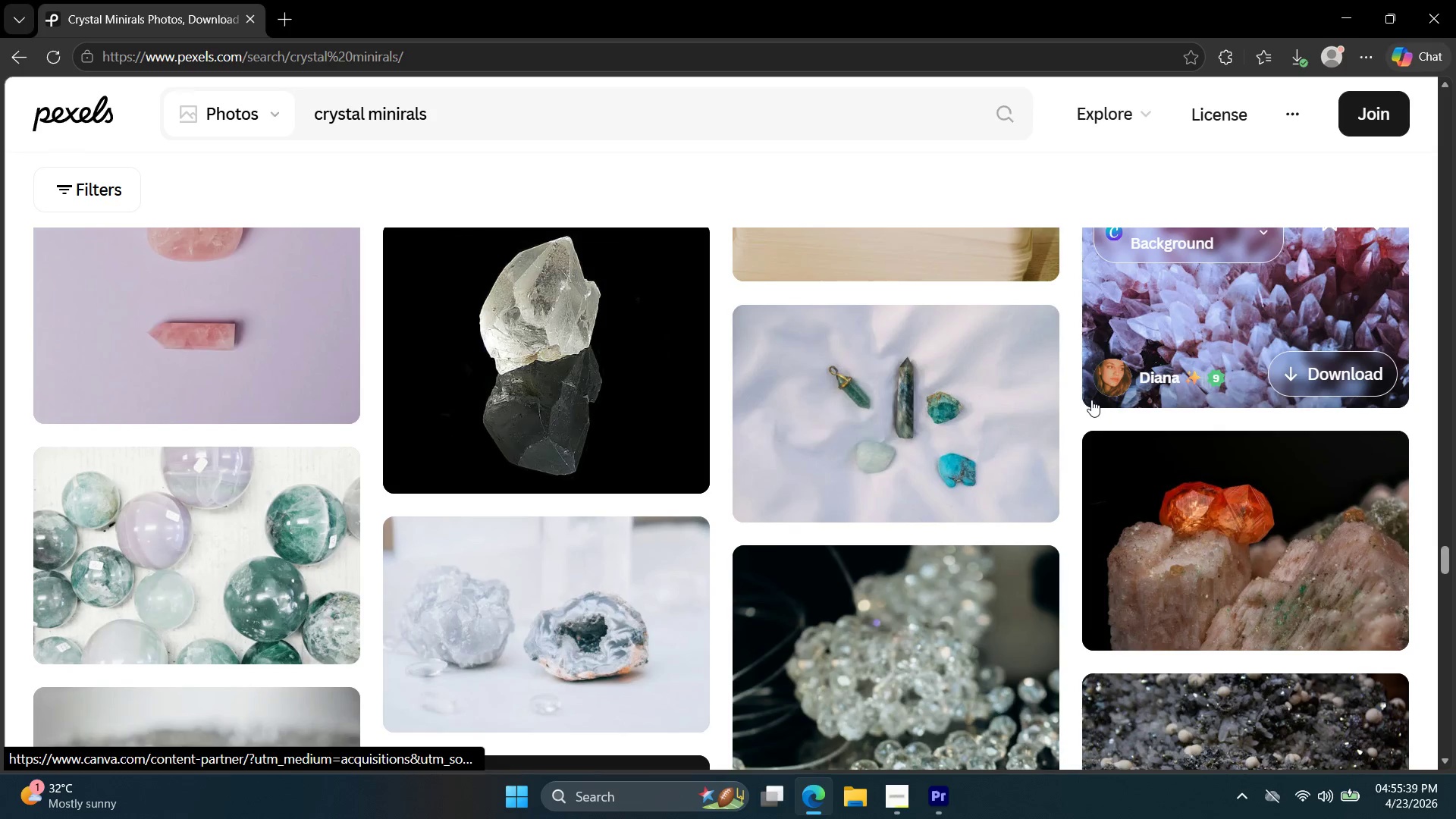 
scroll: coordinate [1094, 425], scroll_direction: down, amount: 12.0
 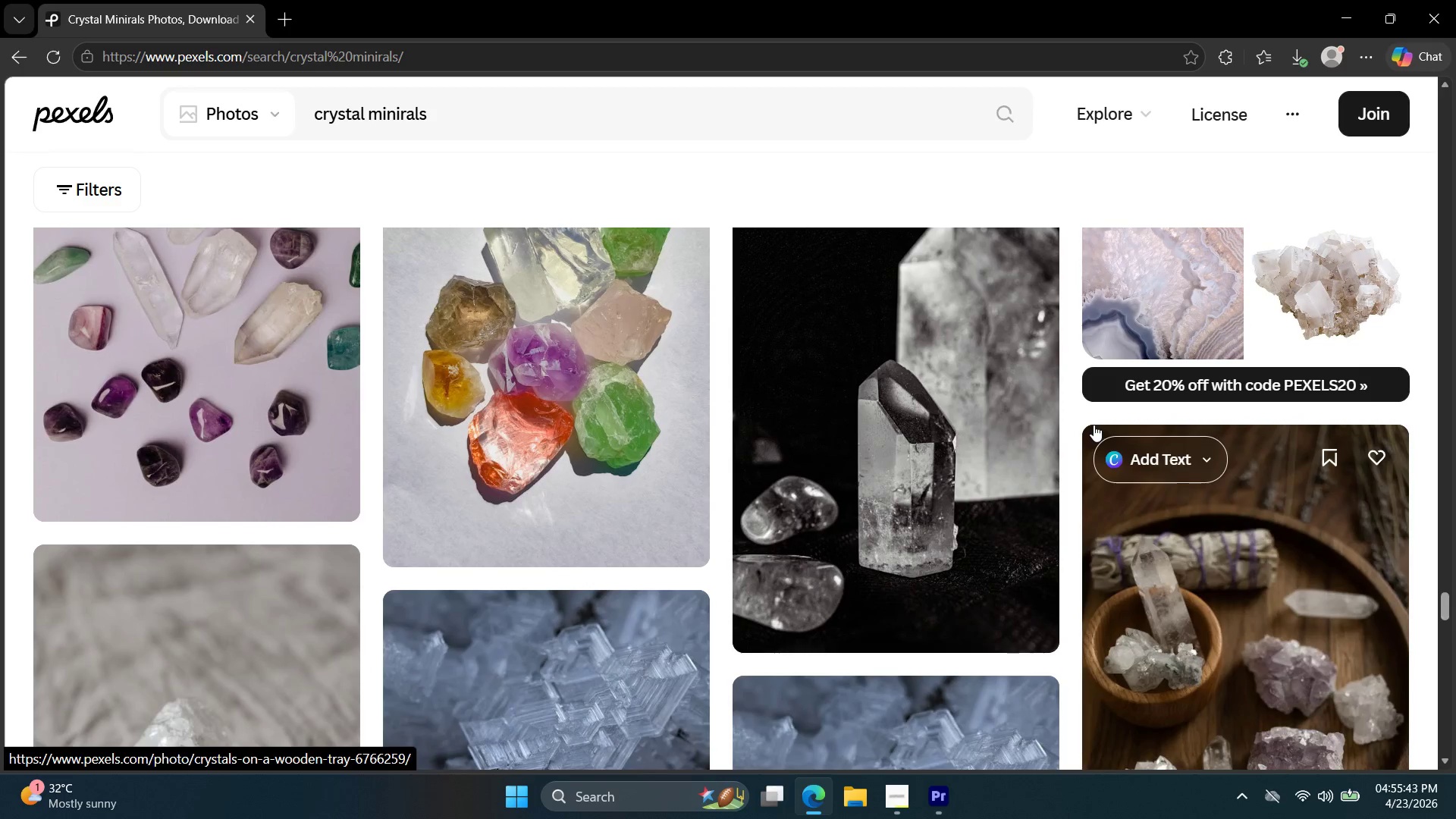 
scroll: coordinate [1094, 426], scroll_direction: up, amount: 2.0
 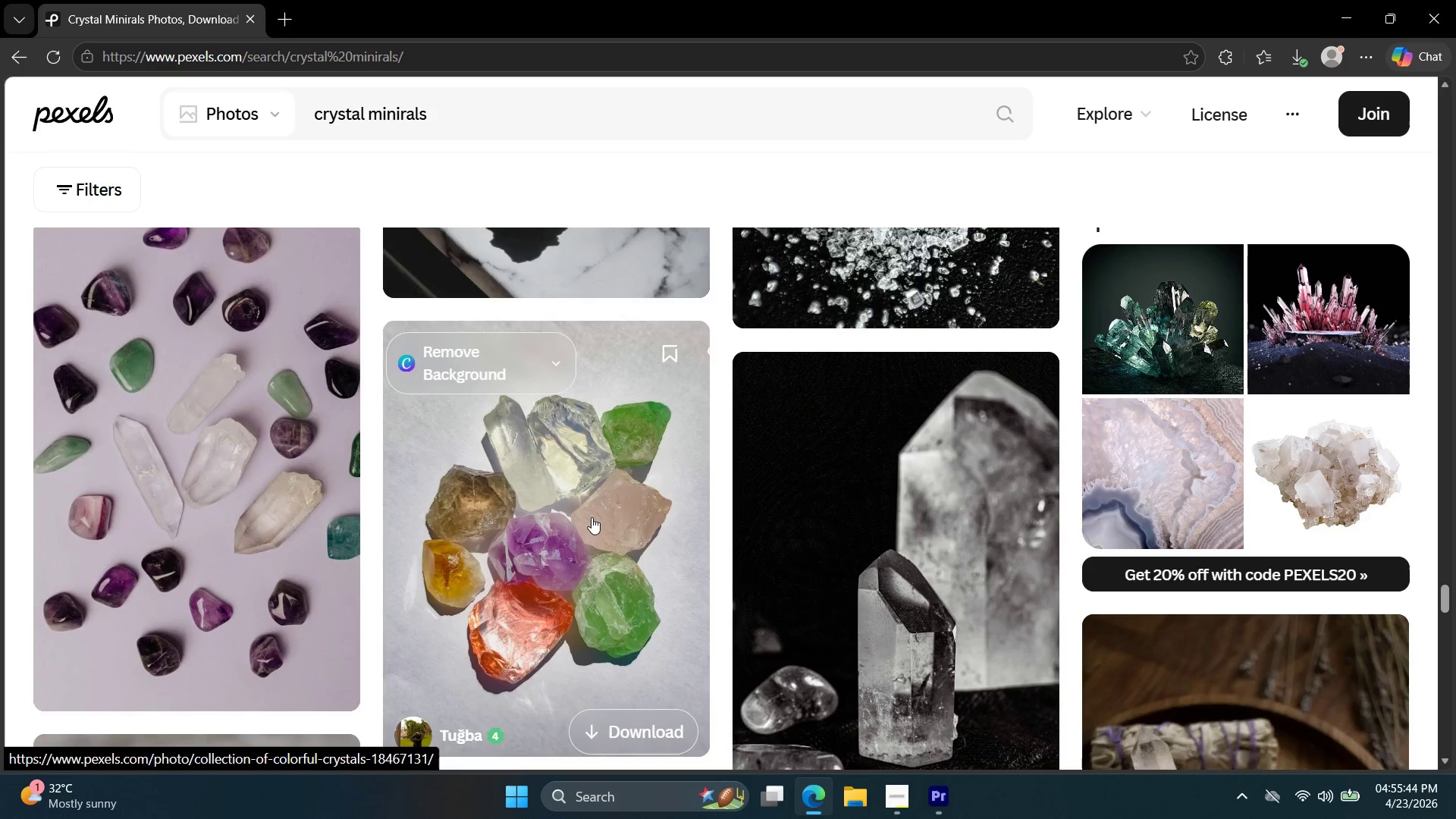 
left_click([592, 517])
 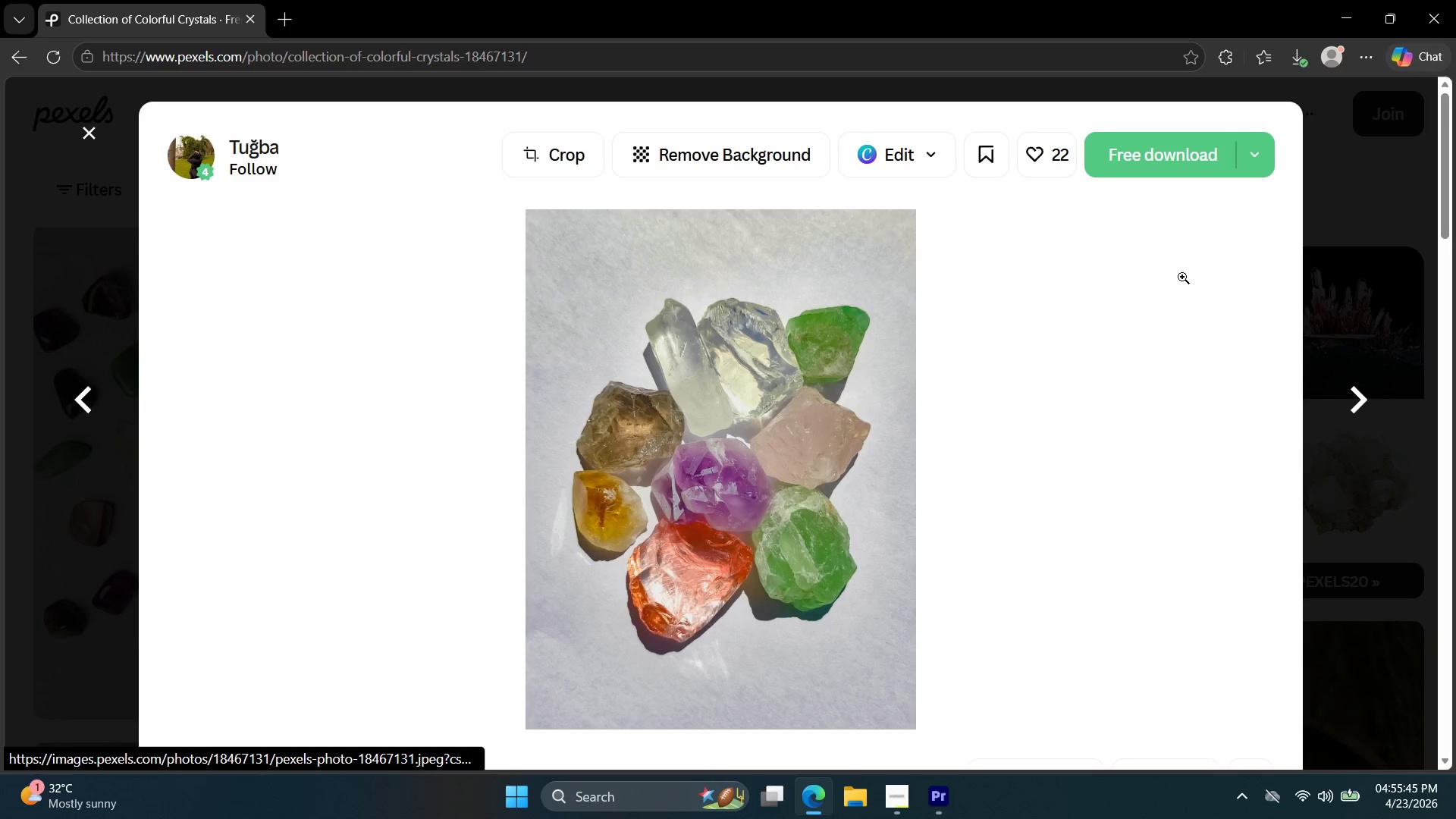 
left_click([1375, 292])
 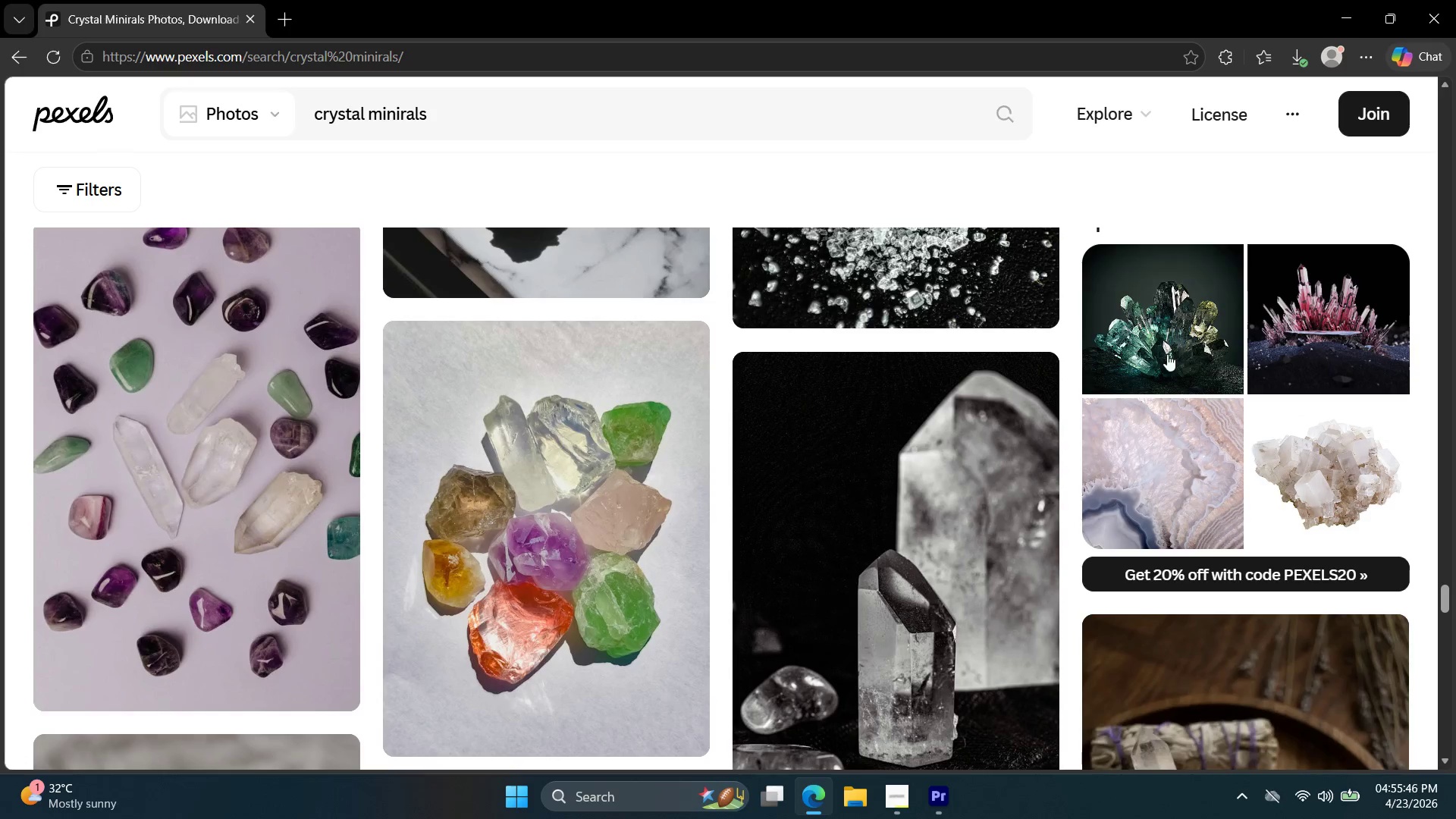 
scroll: coordinate [1062, 480], scroll_direction: down, amount: 32.0
 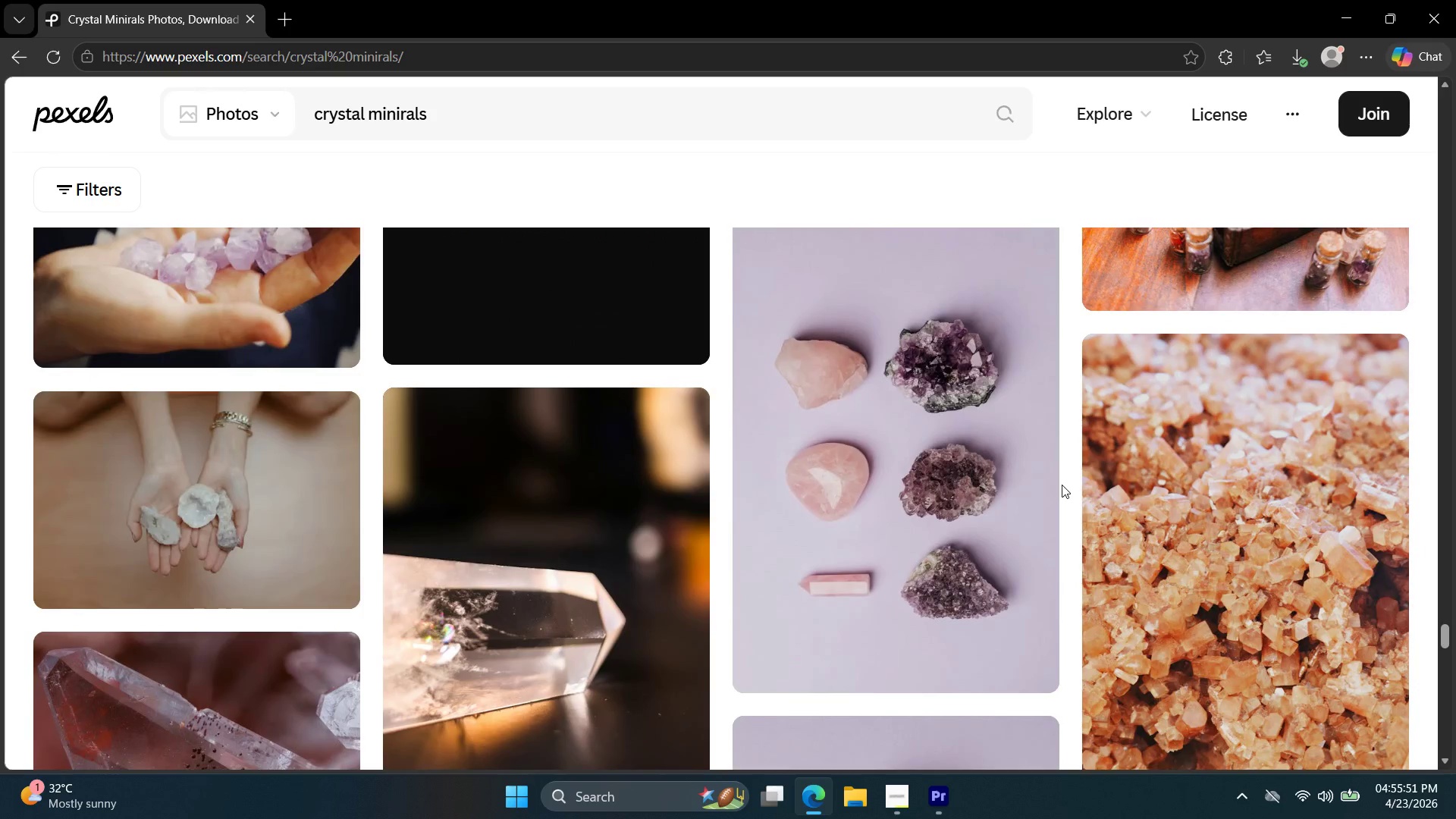 
scroll: coordinate [1062, 489], scroll_direction: down, amount: 2.0
 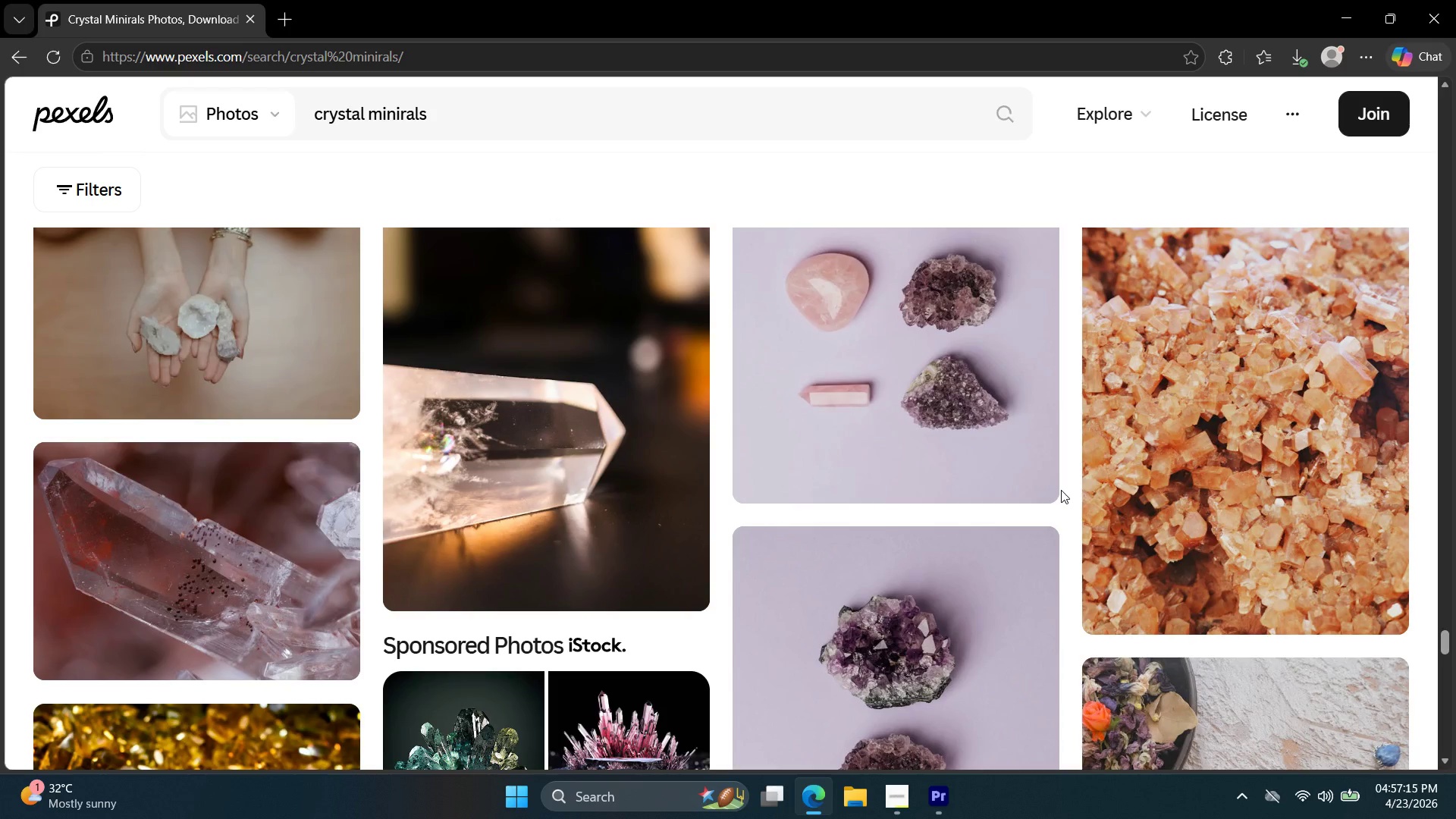 
wait(88.19)
 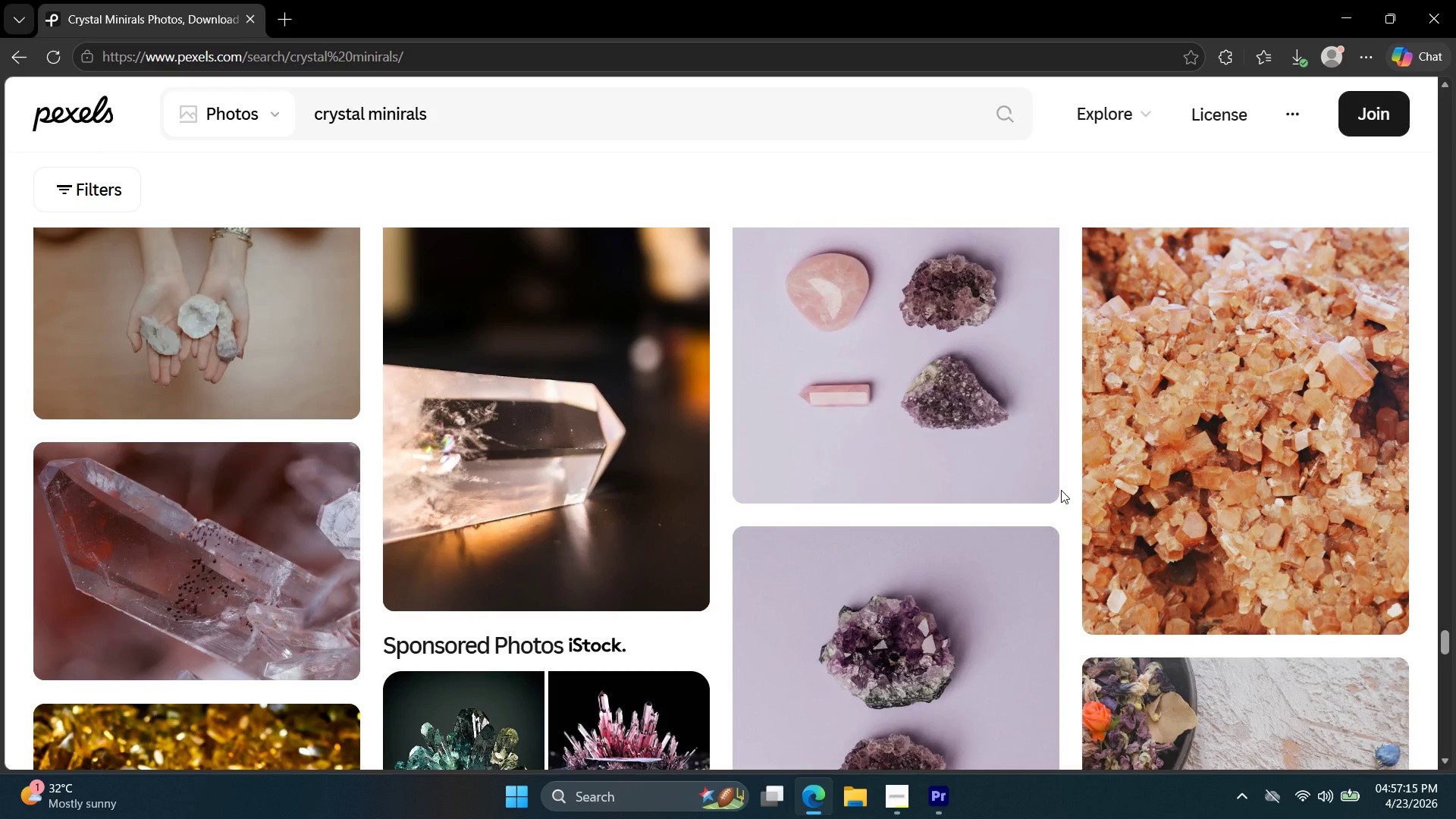 
left_click([283, 13])
 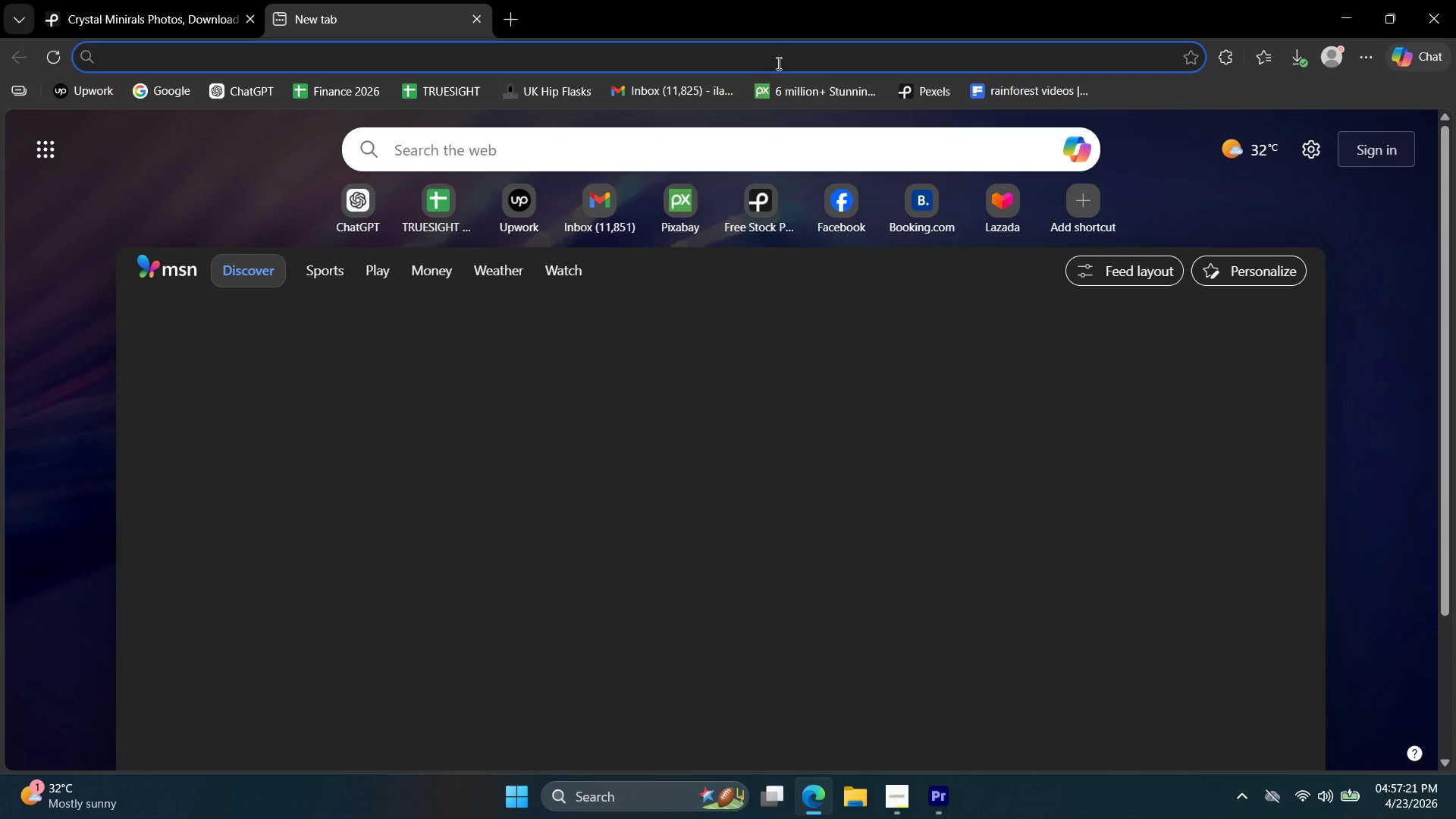 
left_click([814, 83])
 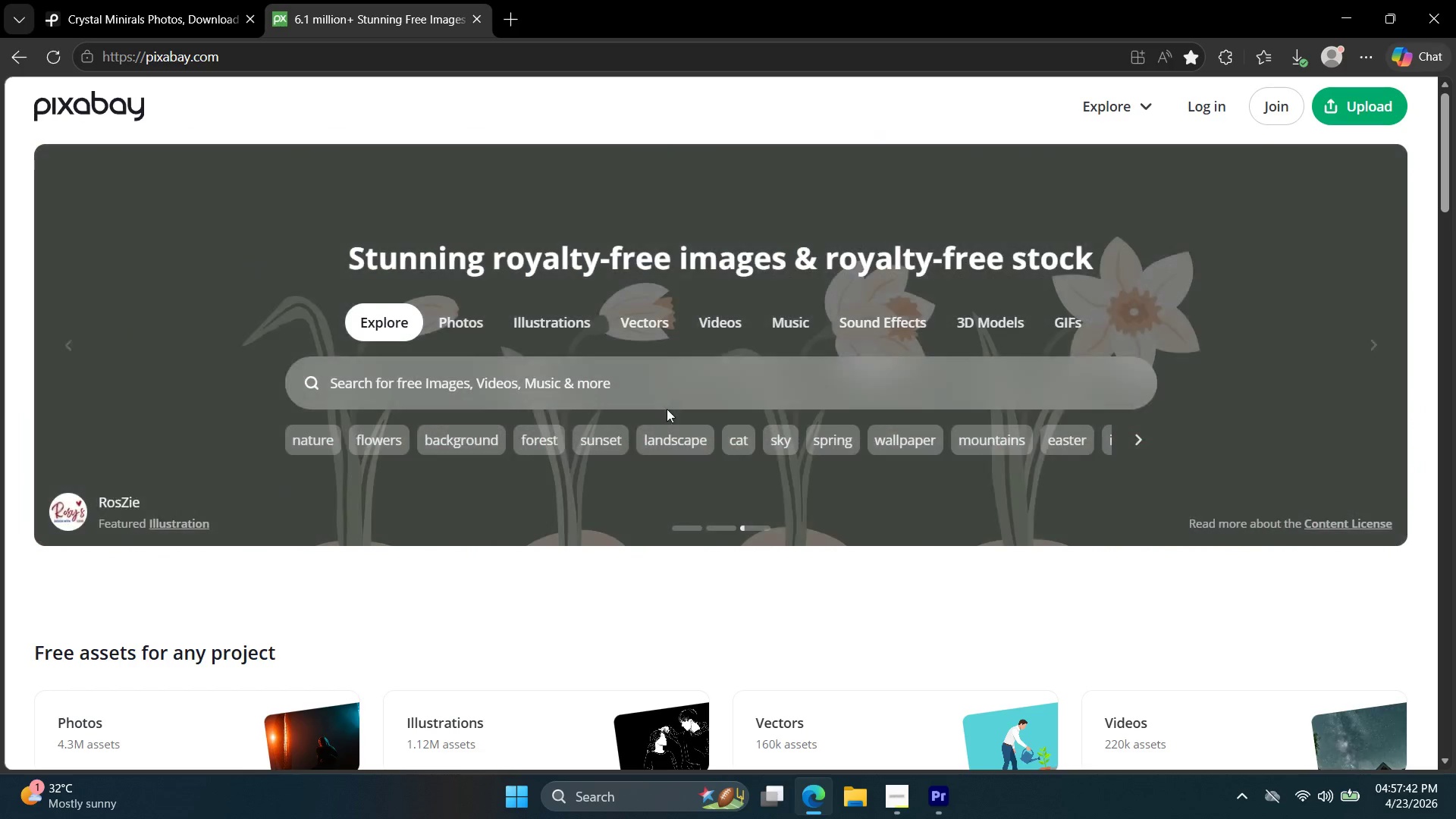 
wait(26.25)
 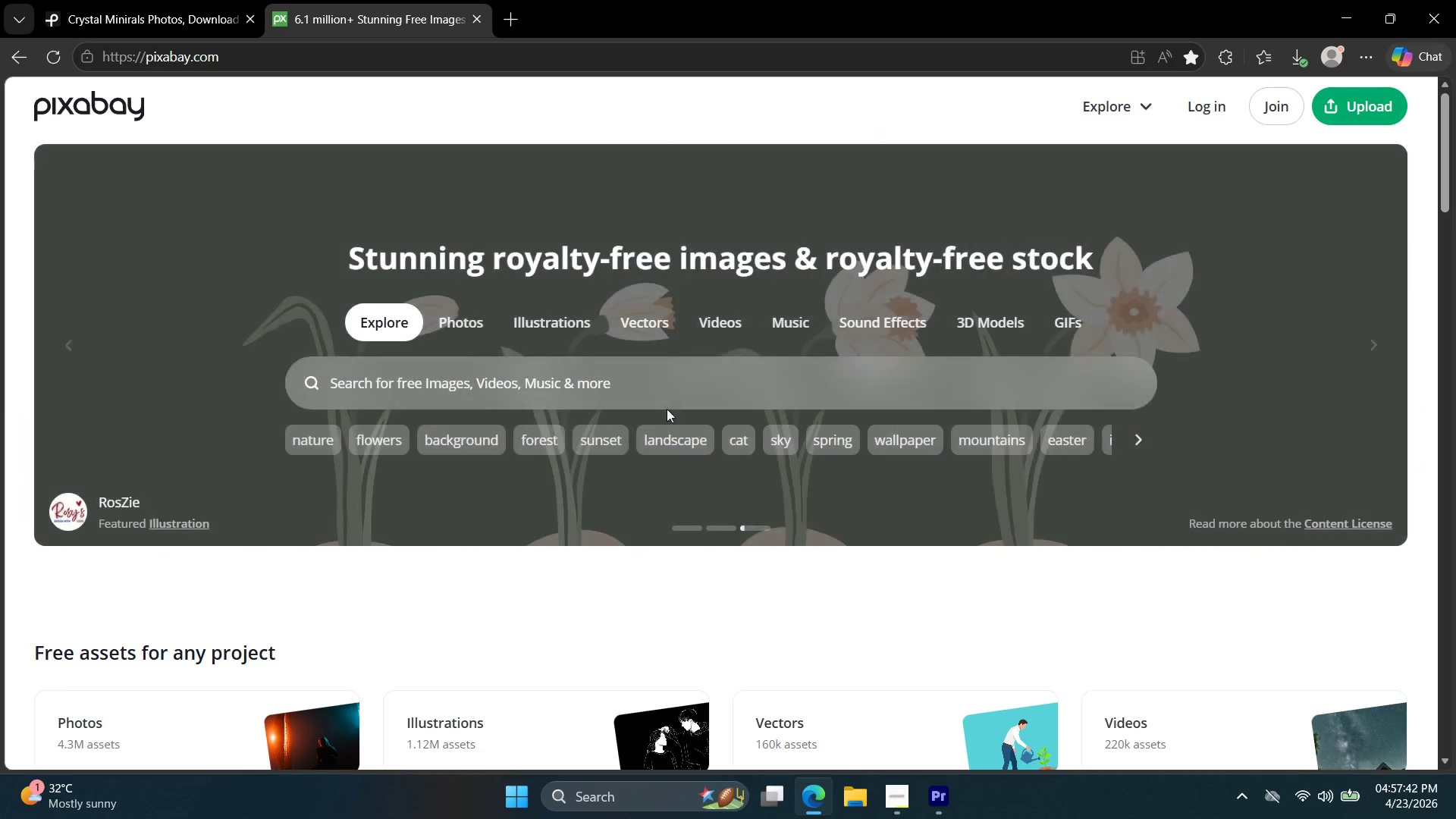 
left_click([456, 391])
 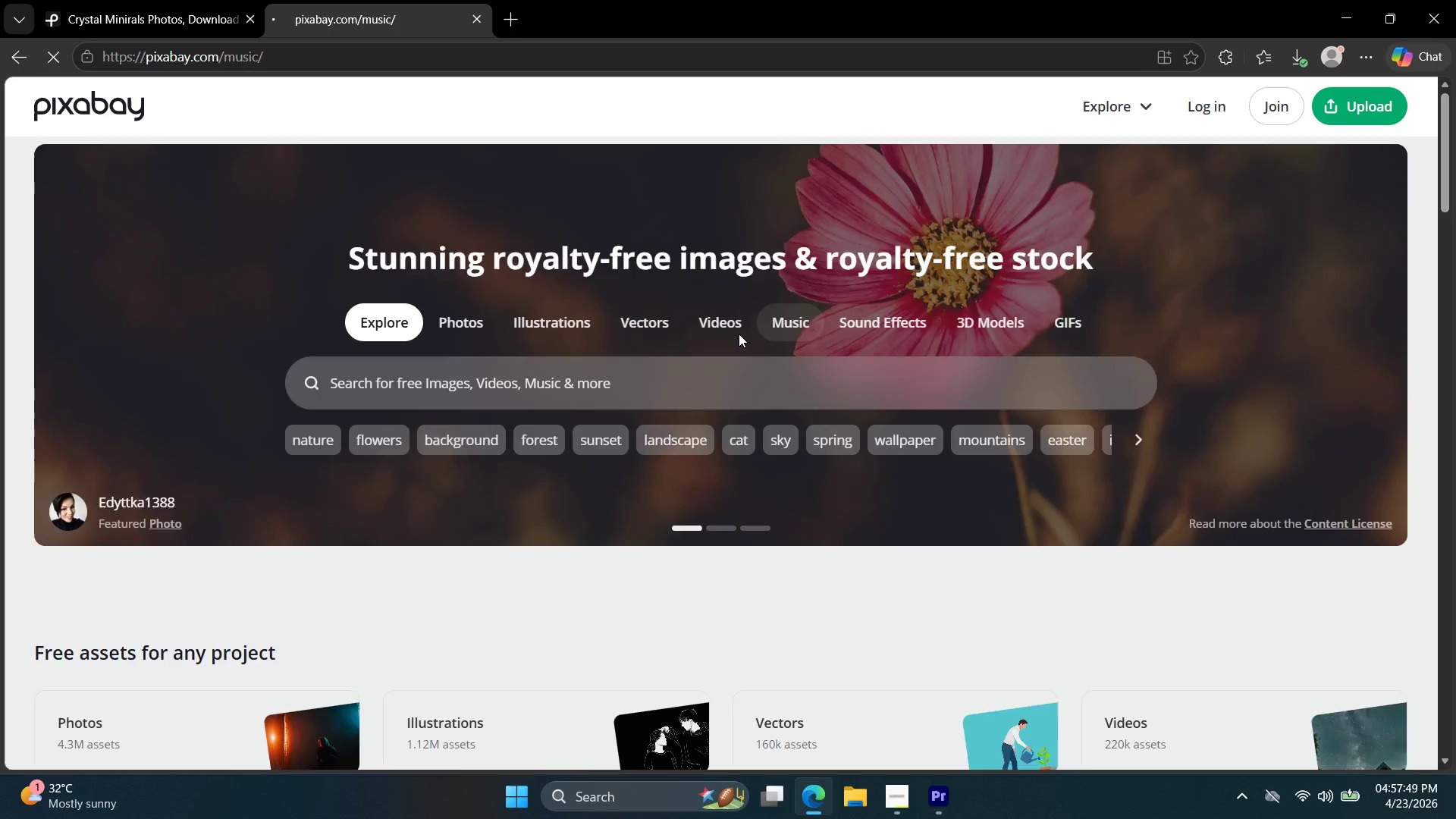 
left_click([544, 375])
 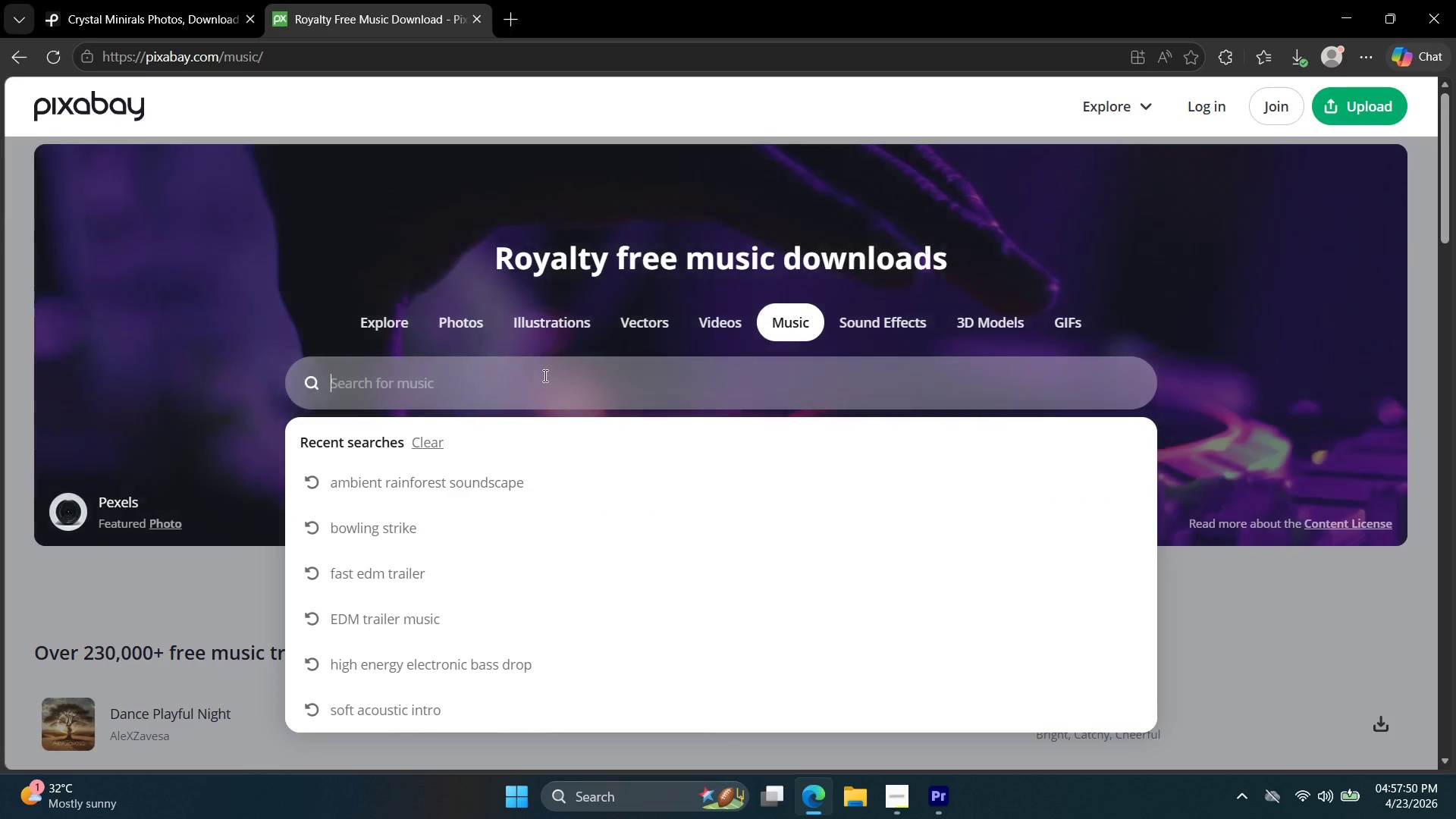 
type(soft ambient music)
 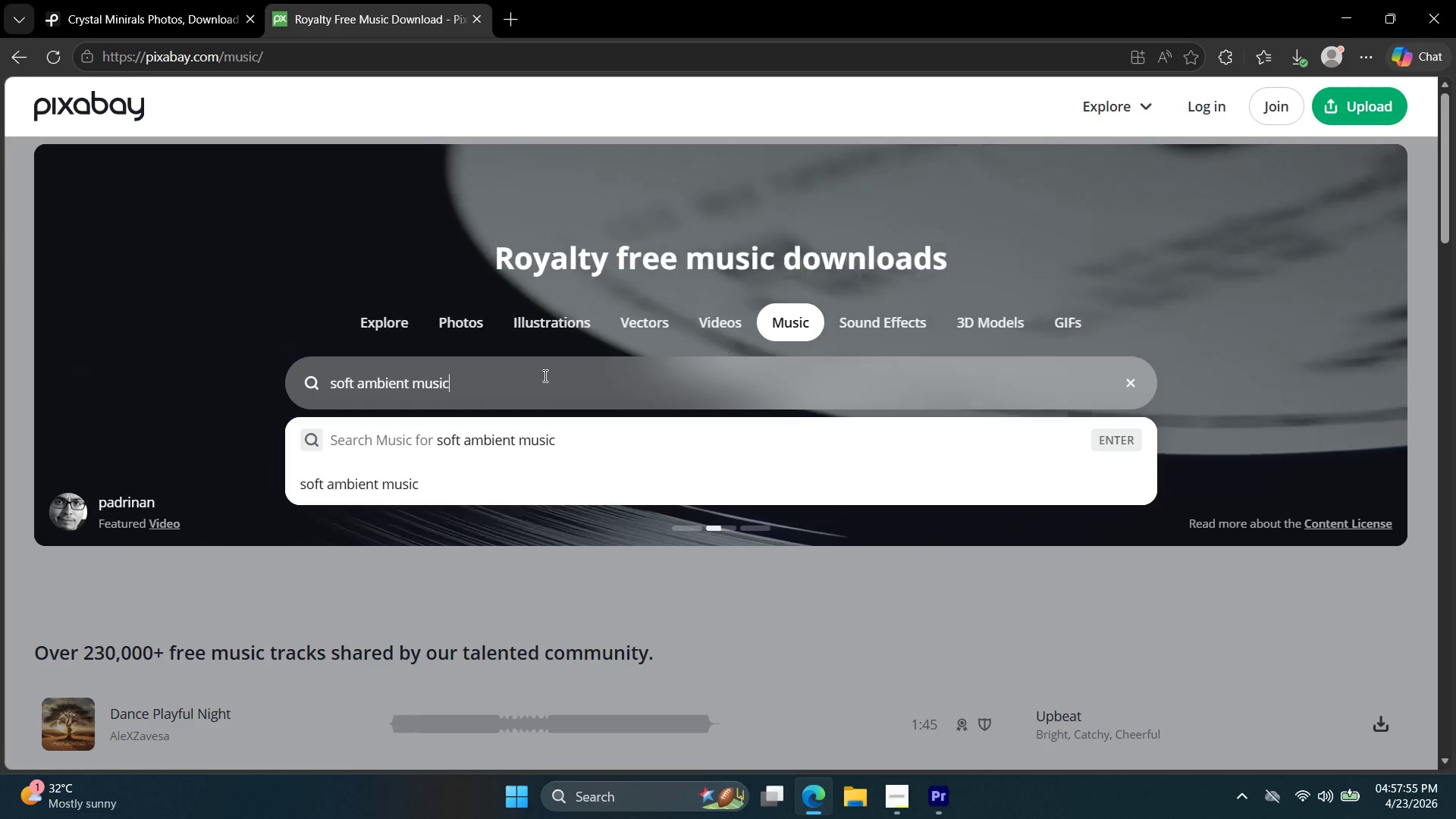 
key(Enter)
 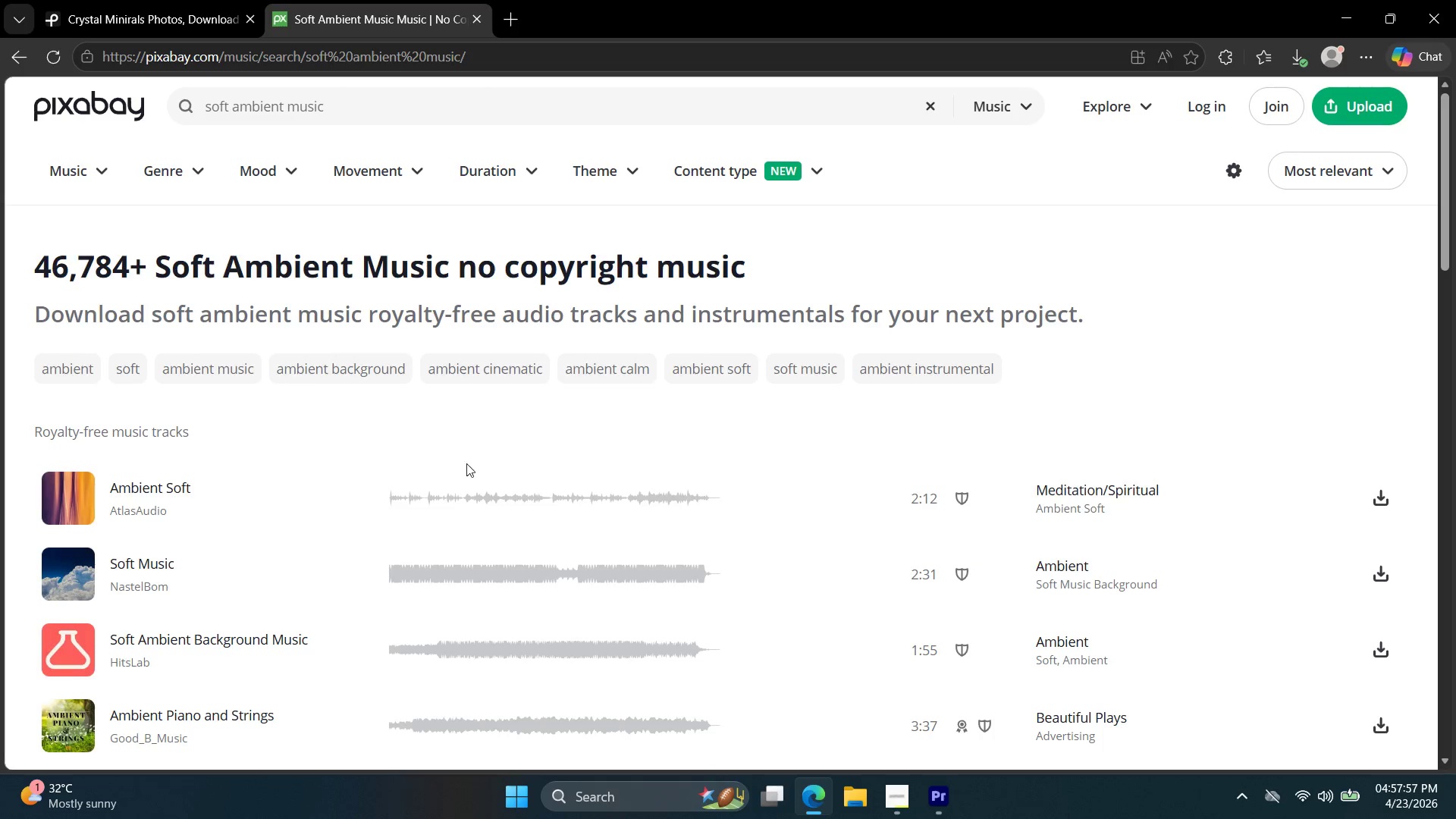 
left_click([69, 493])
 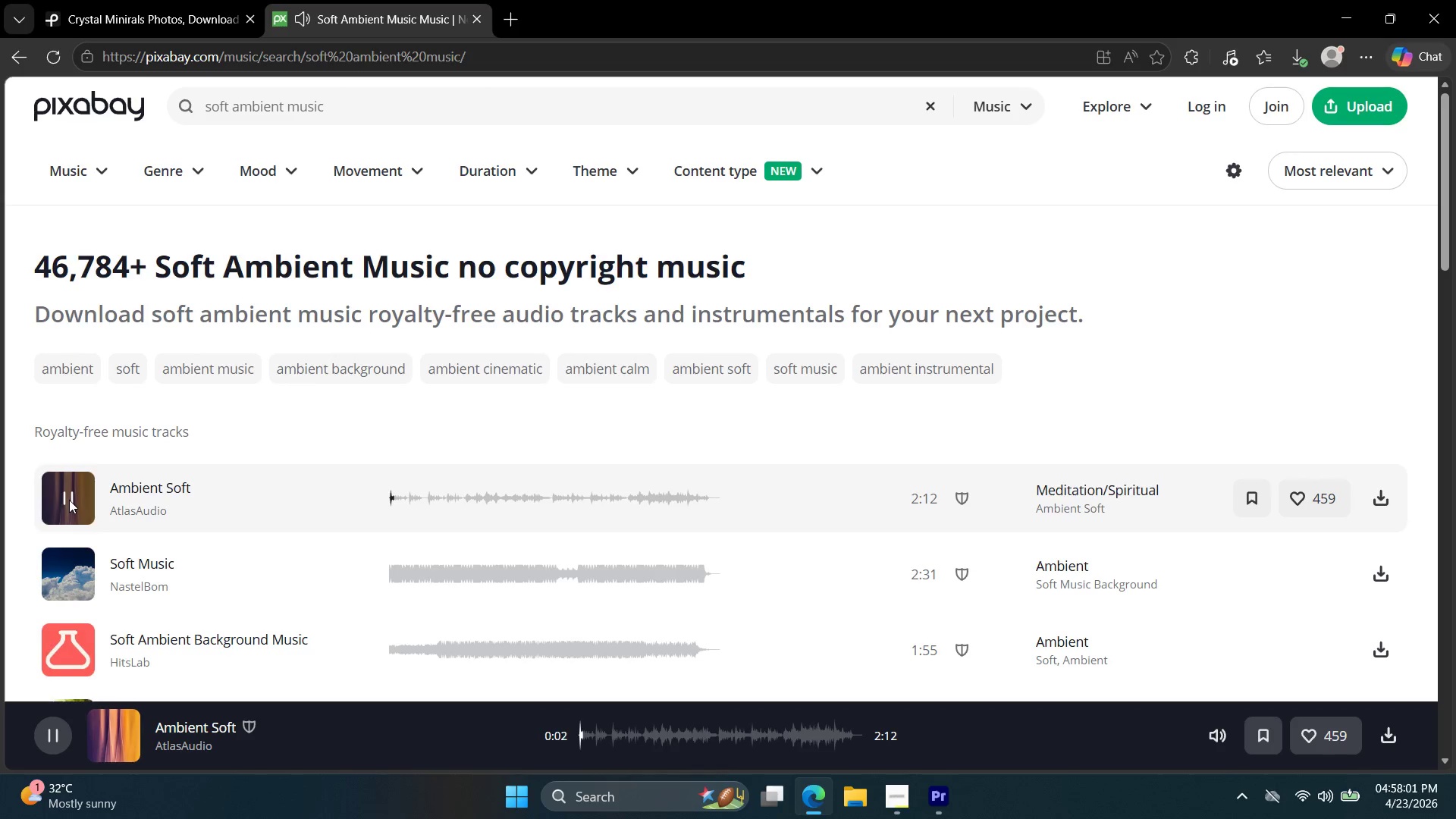 
wait(8.08)
 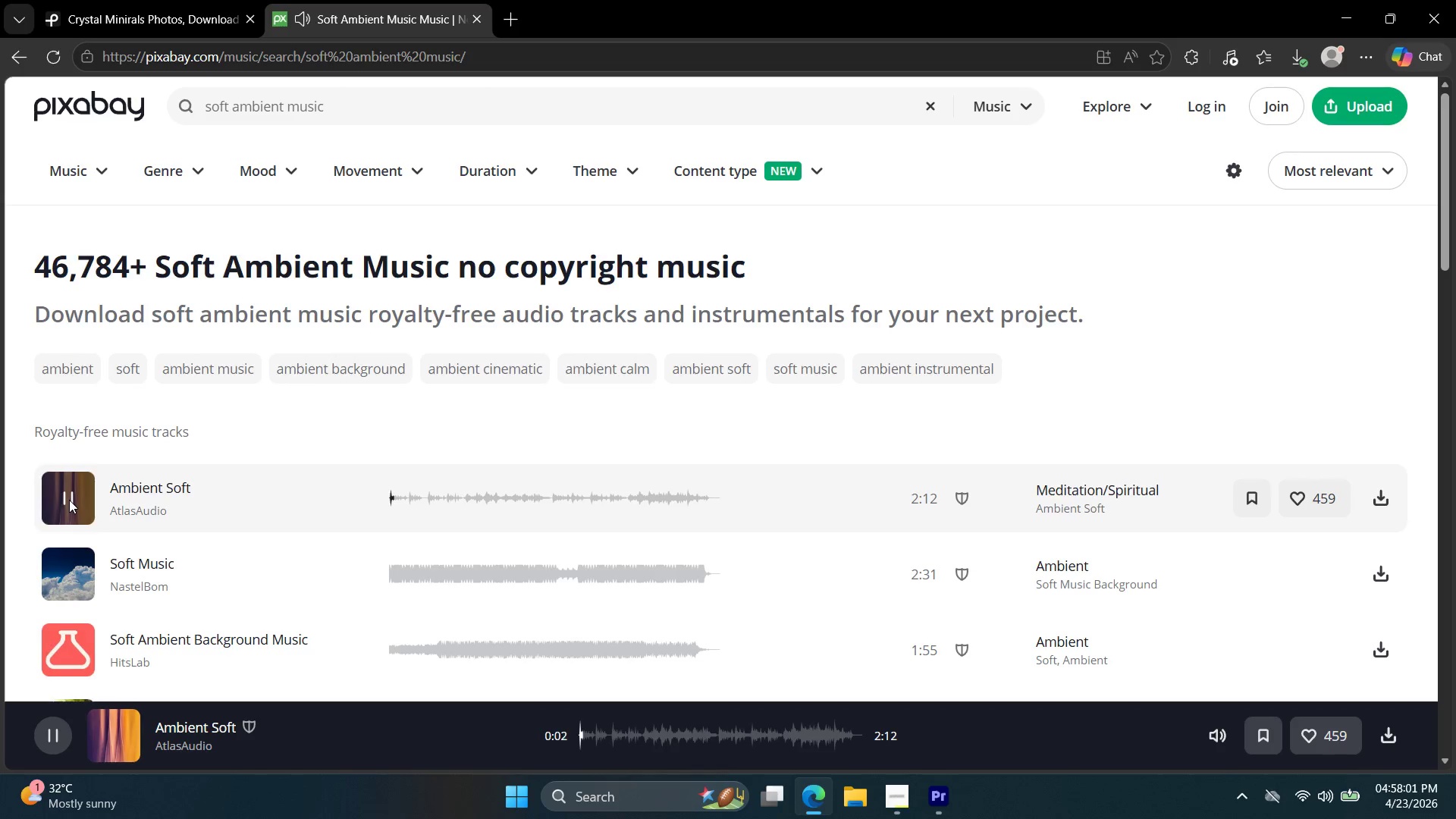 
left_click([70, 576])
 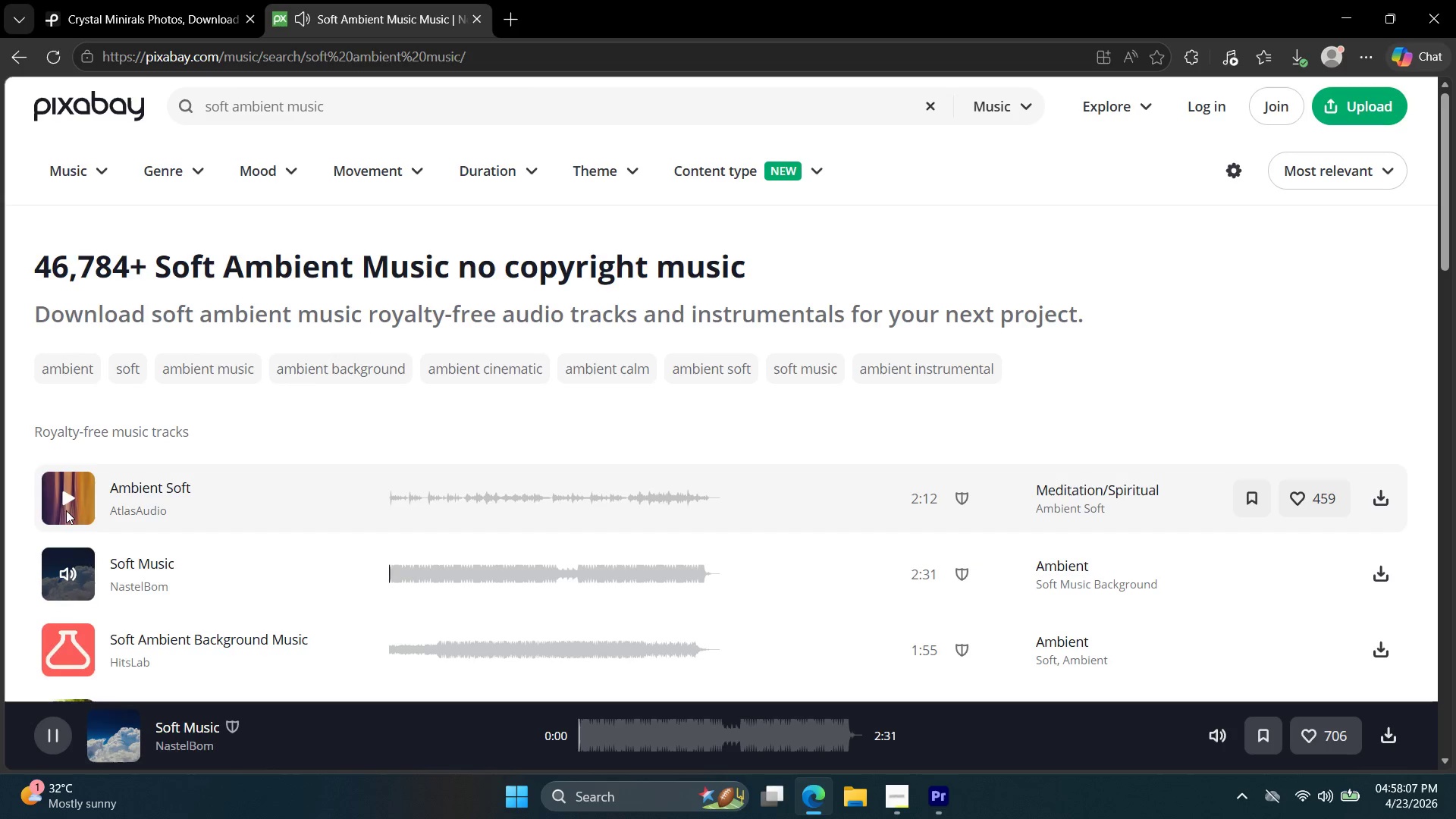 
left_click([68, 498])
 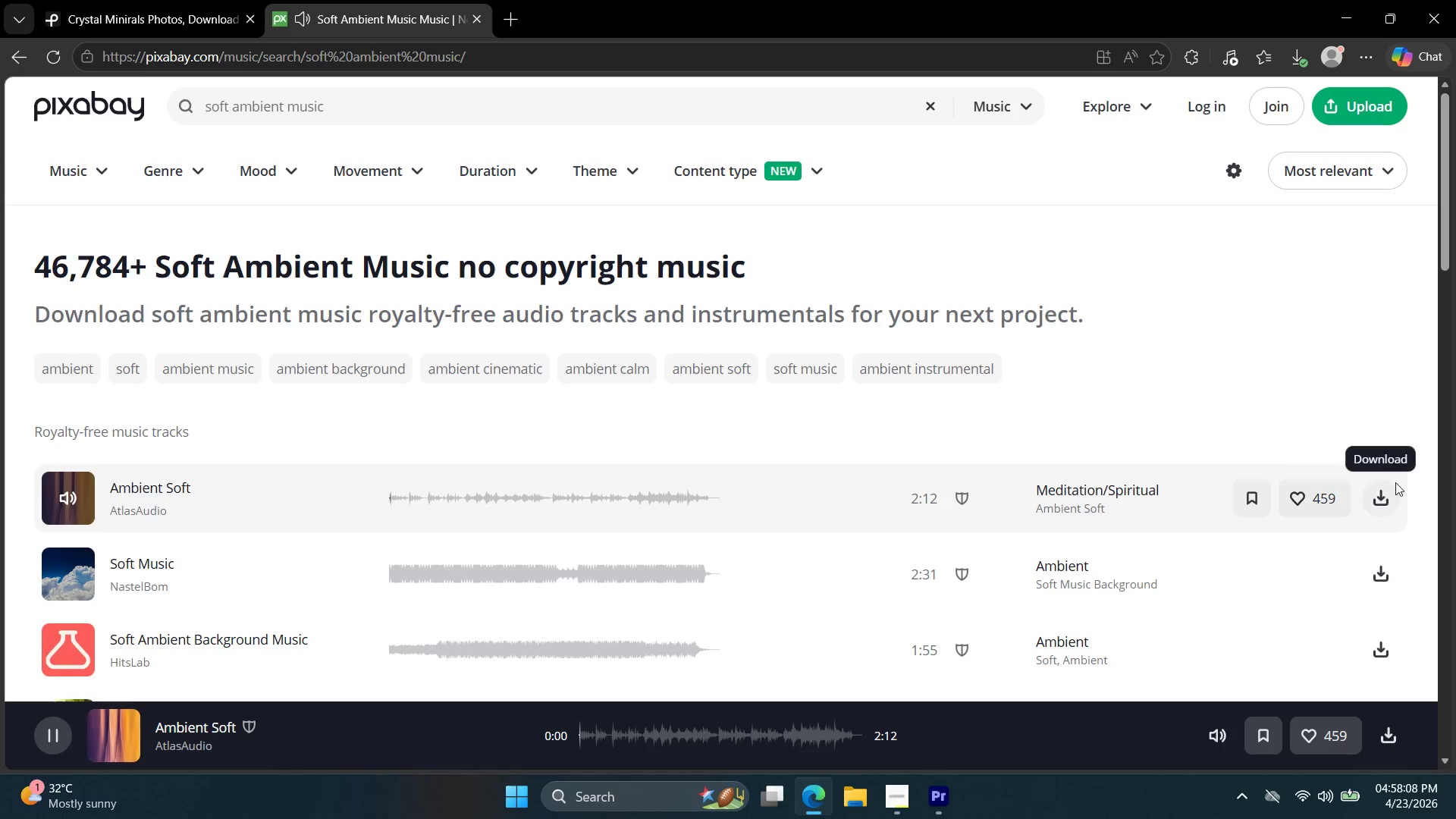 
left_click([1386, 491])
 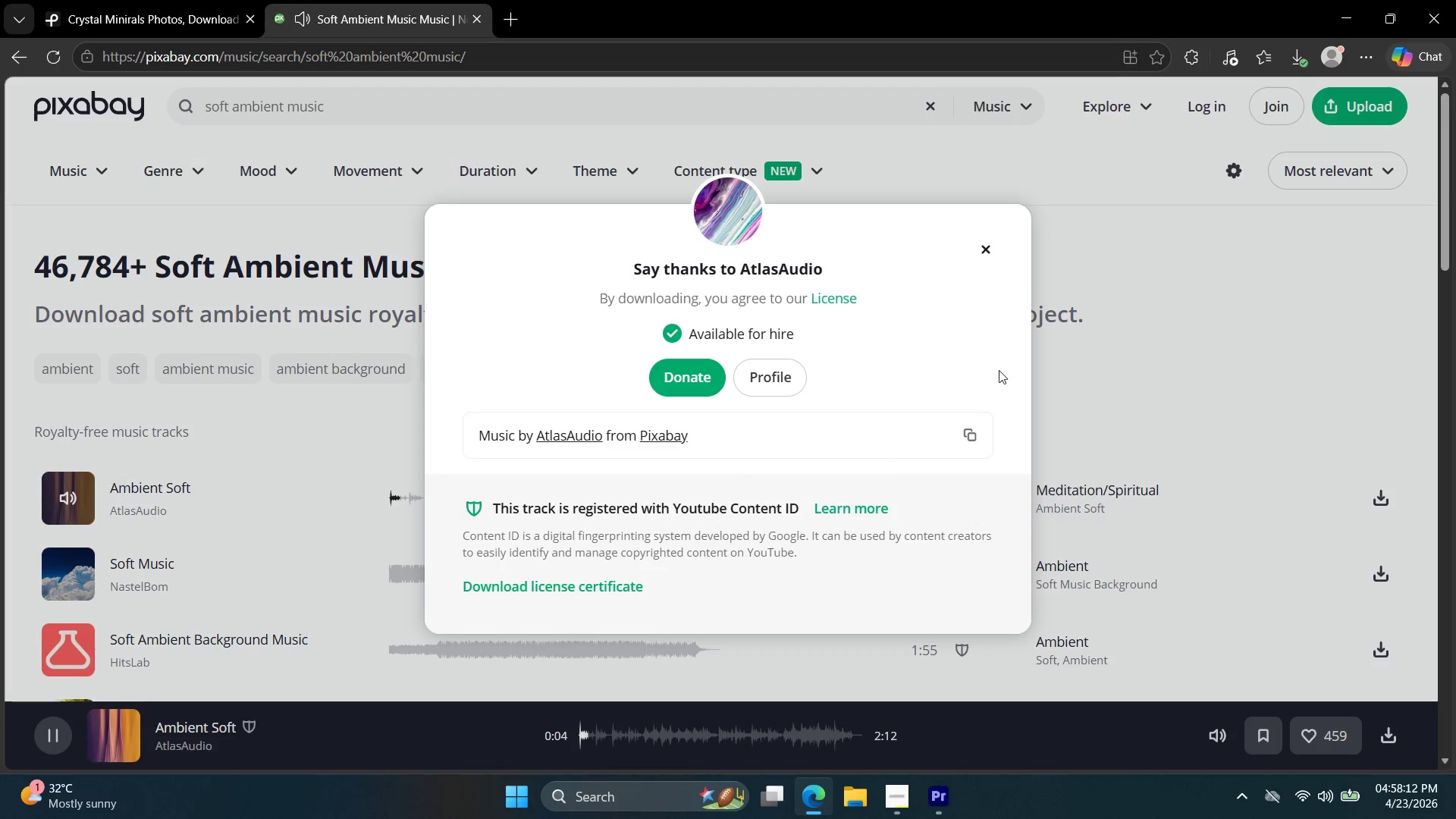 
left_click([858, 192])
 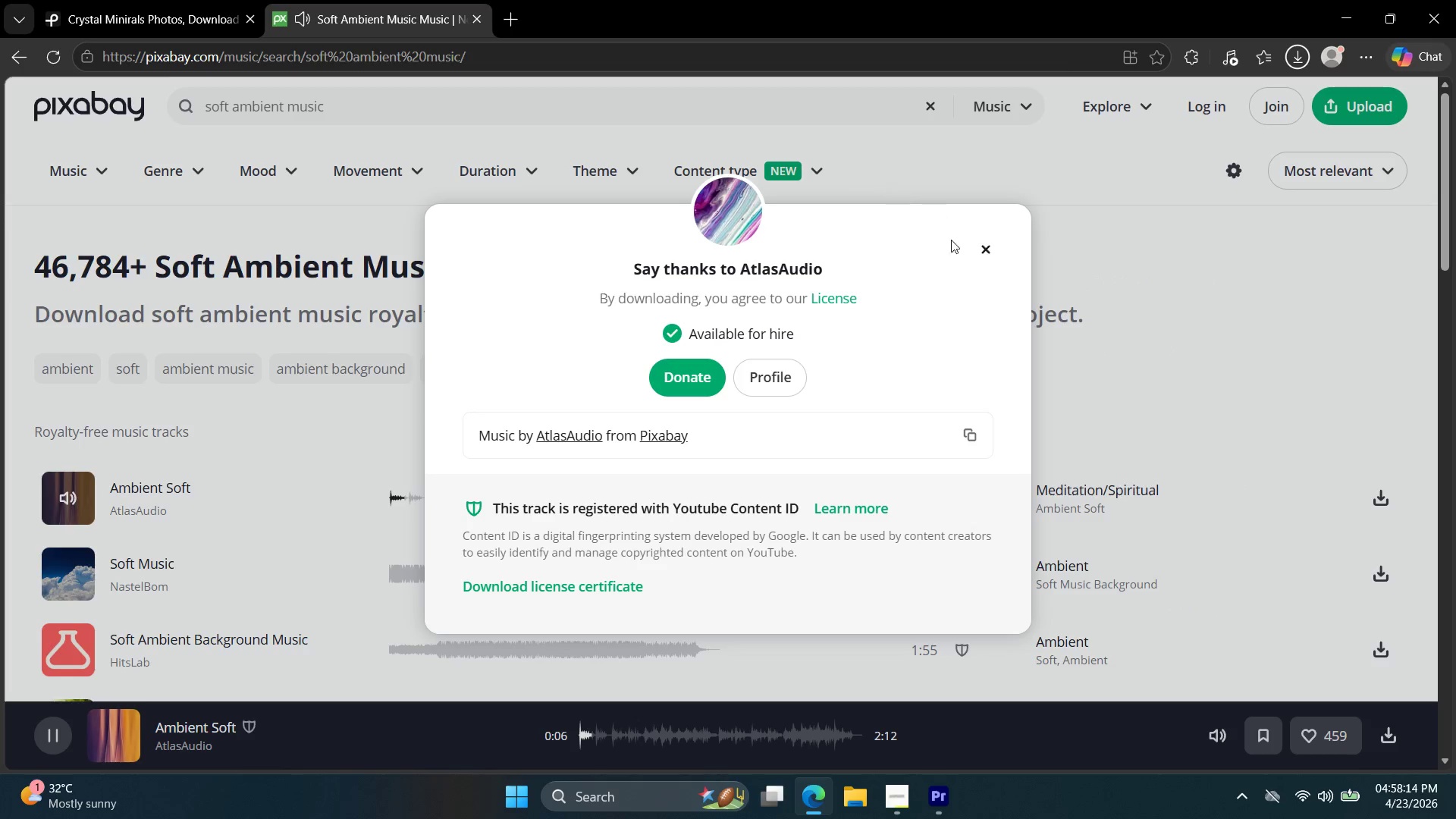 
left_click([985, 242])
 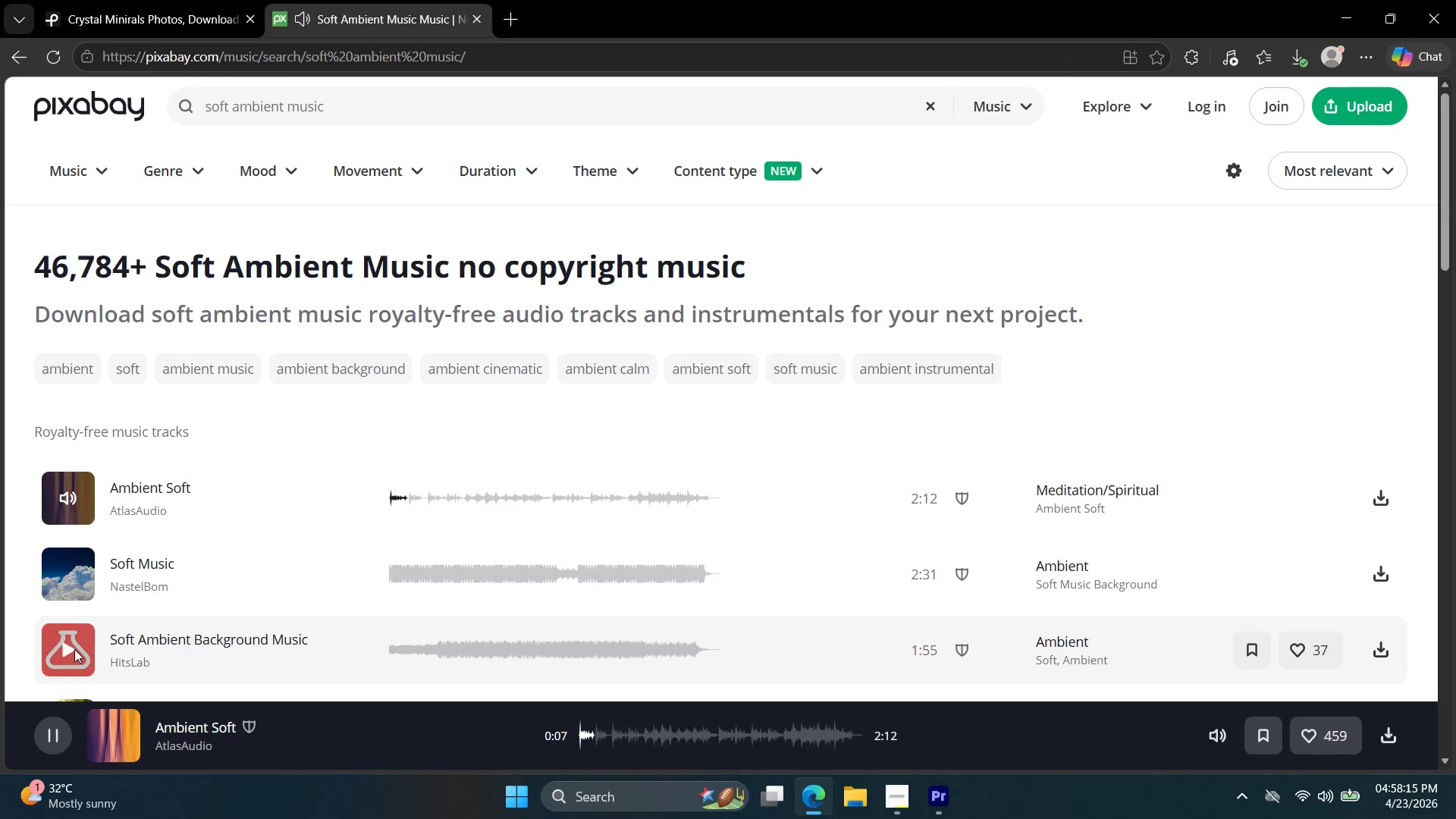 
left_click([66, 649])
 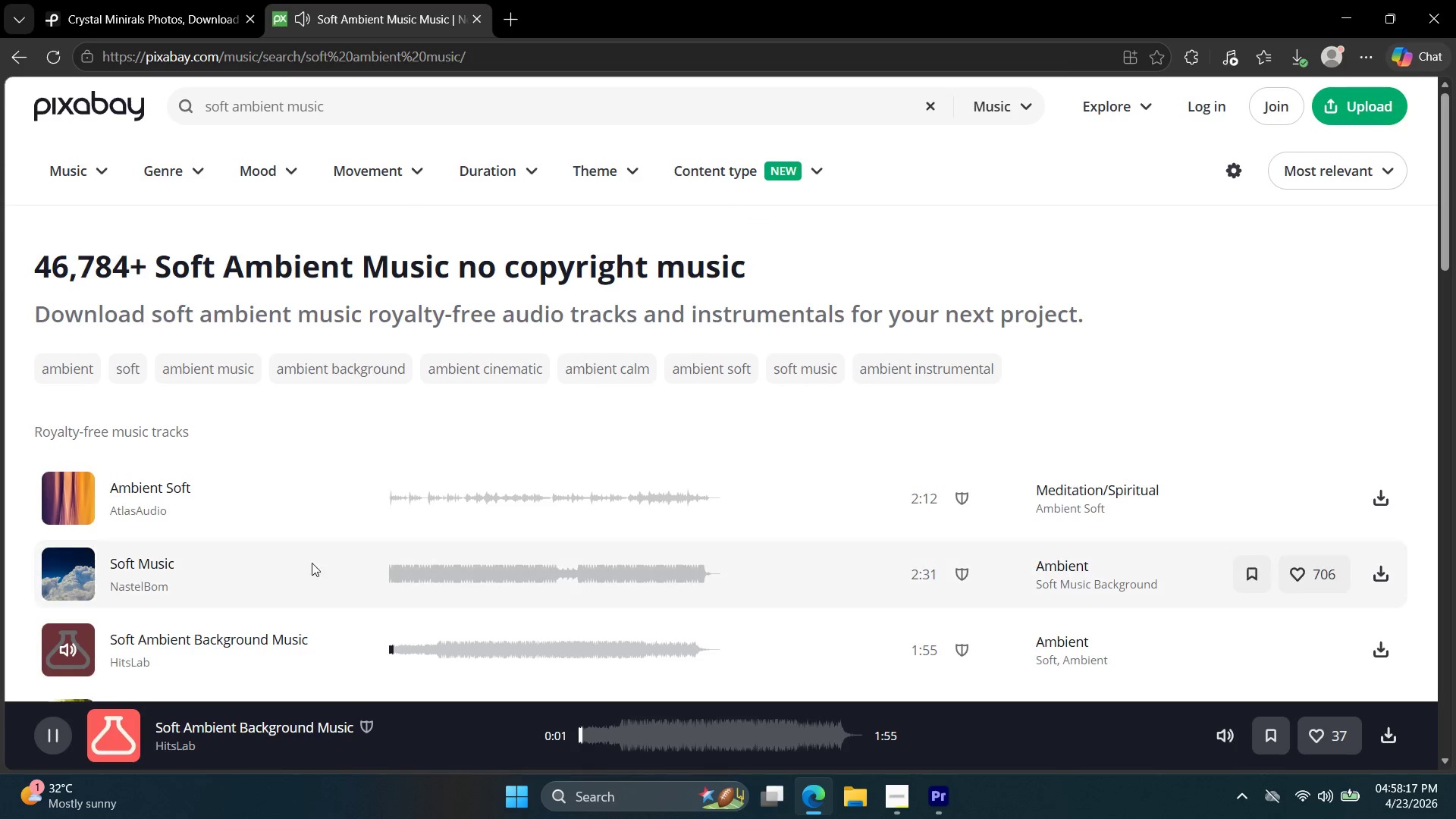 
scroll: coordinate [383, 532], scroll_direction: down, amount: 1.0
 